 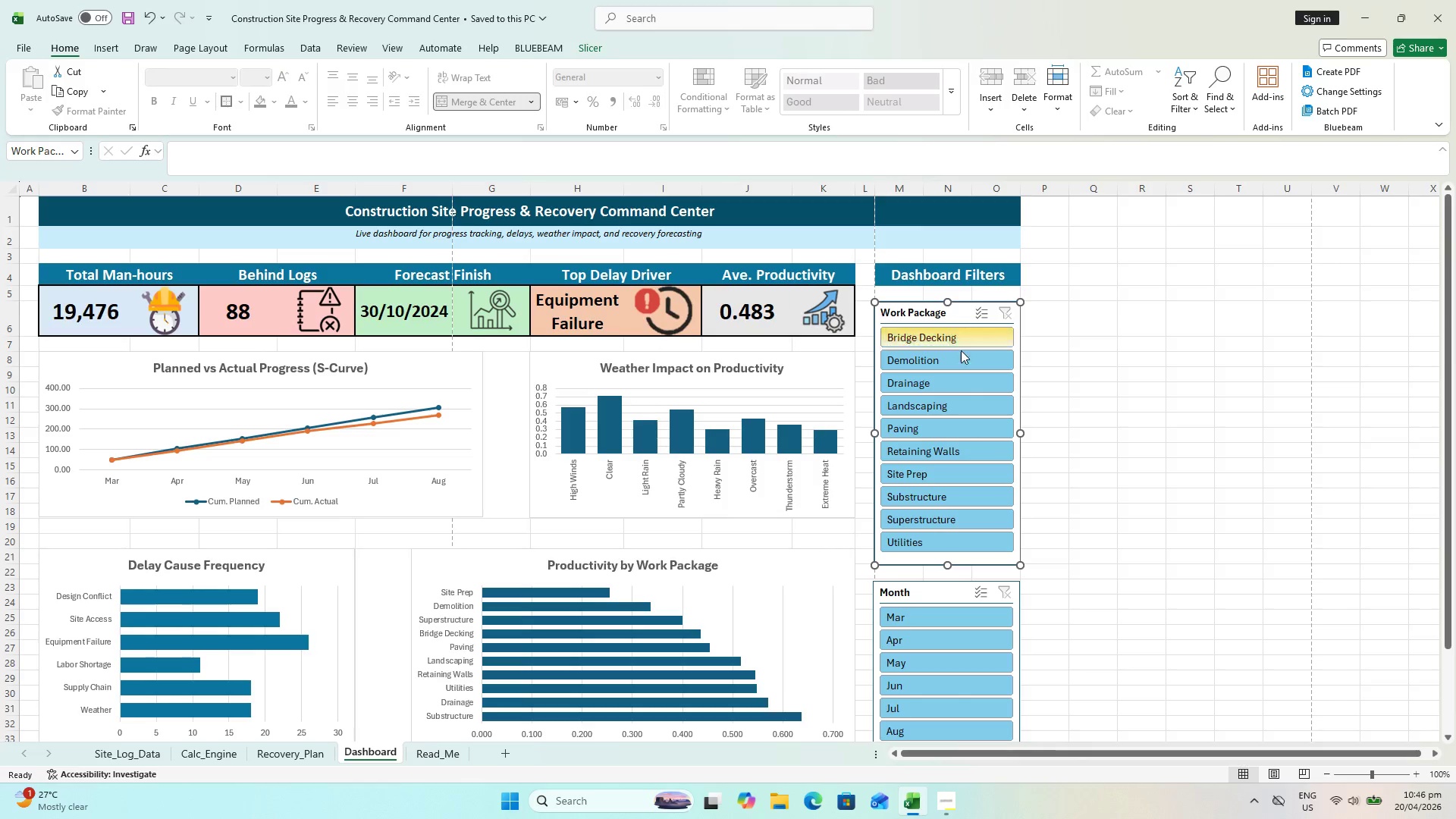 
hold_key(key=ControlLeft, duration=0.81)
 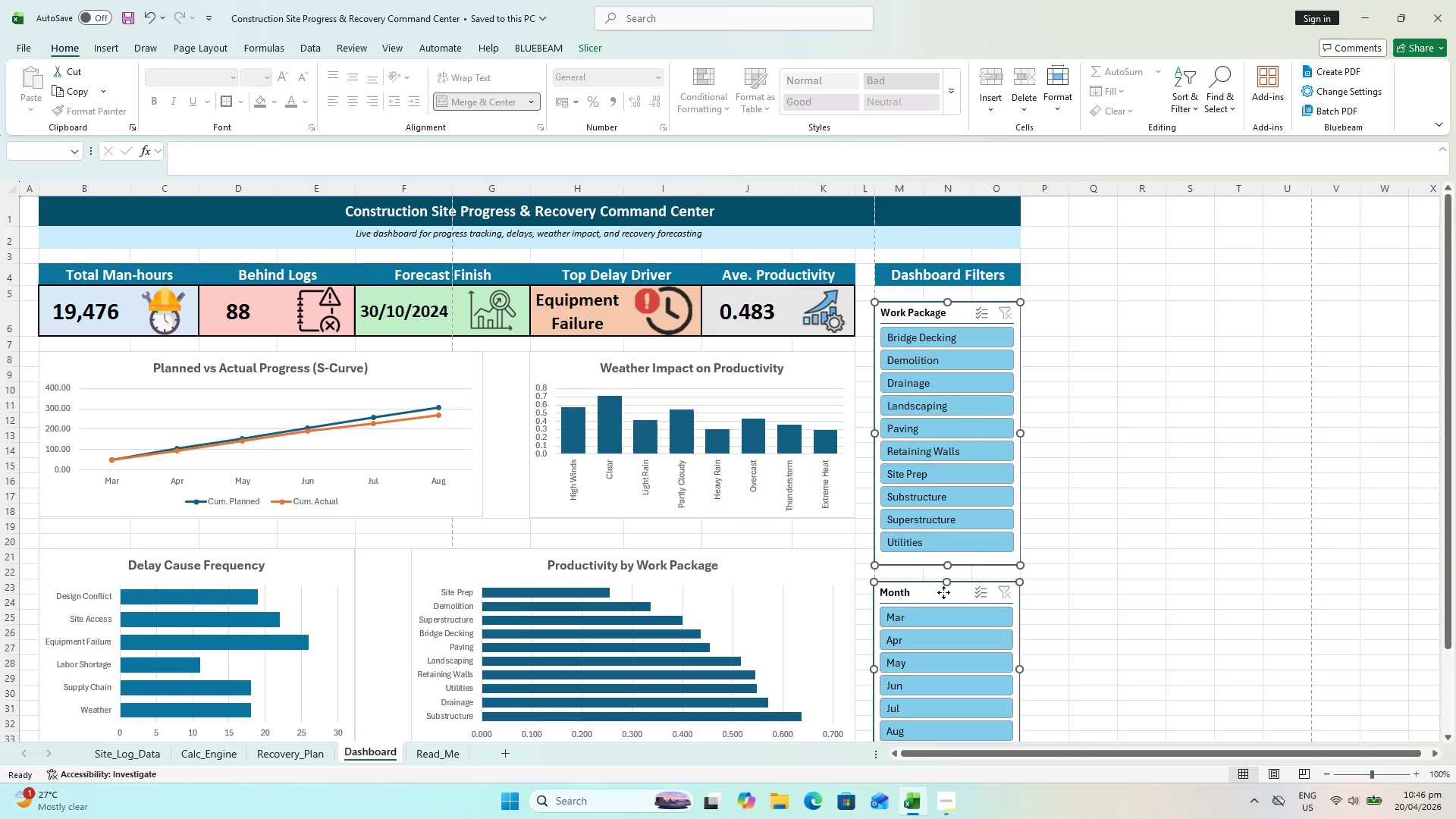 
right_click([943, 592])
 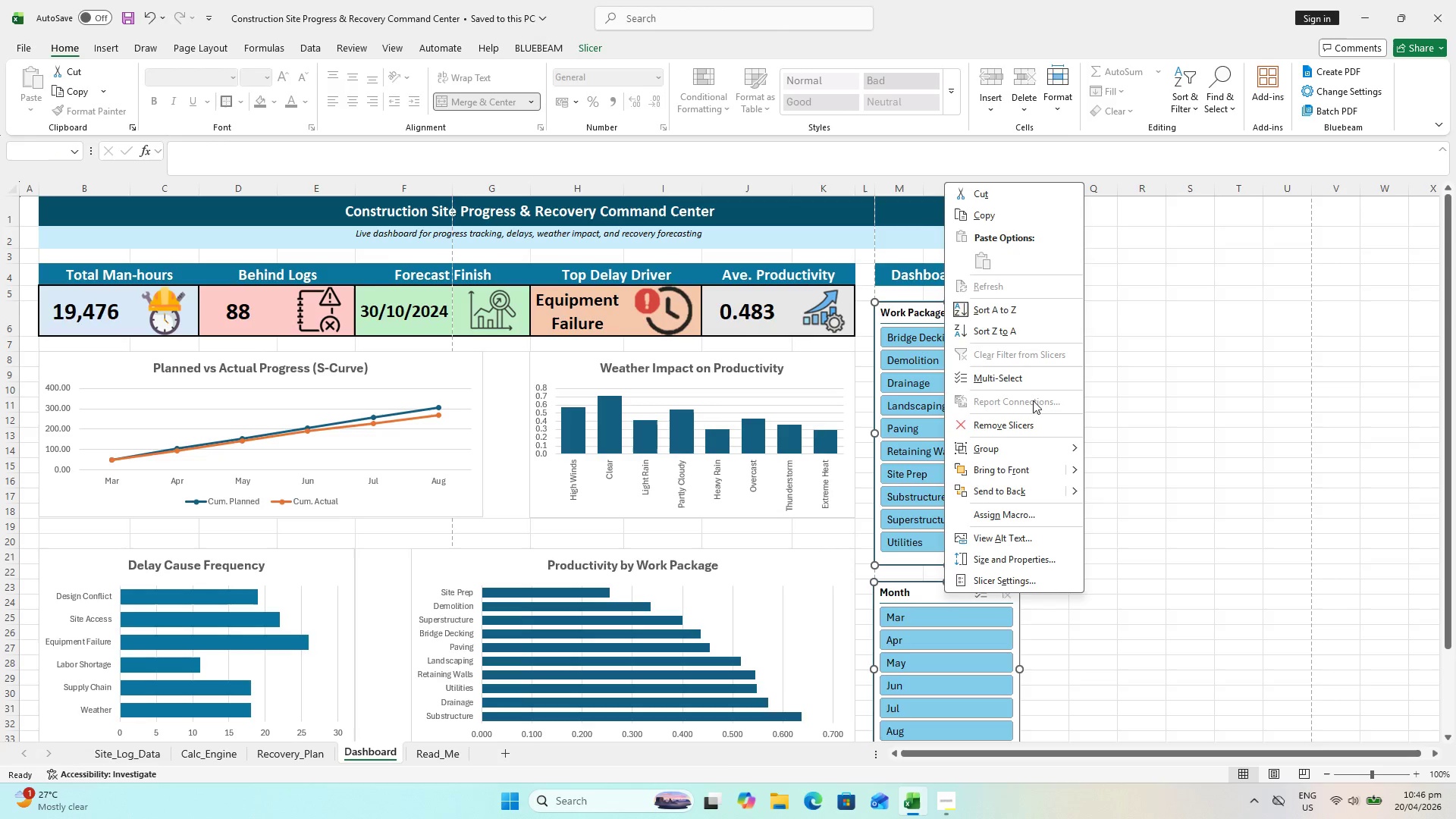 
wait(8.55)
 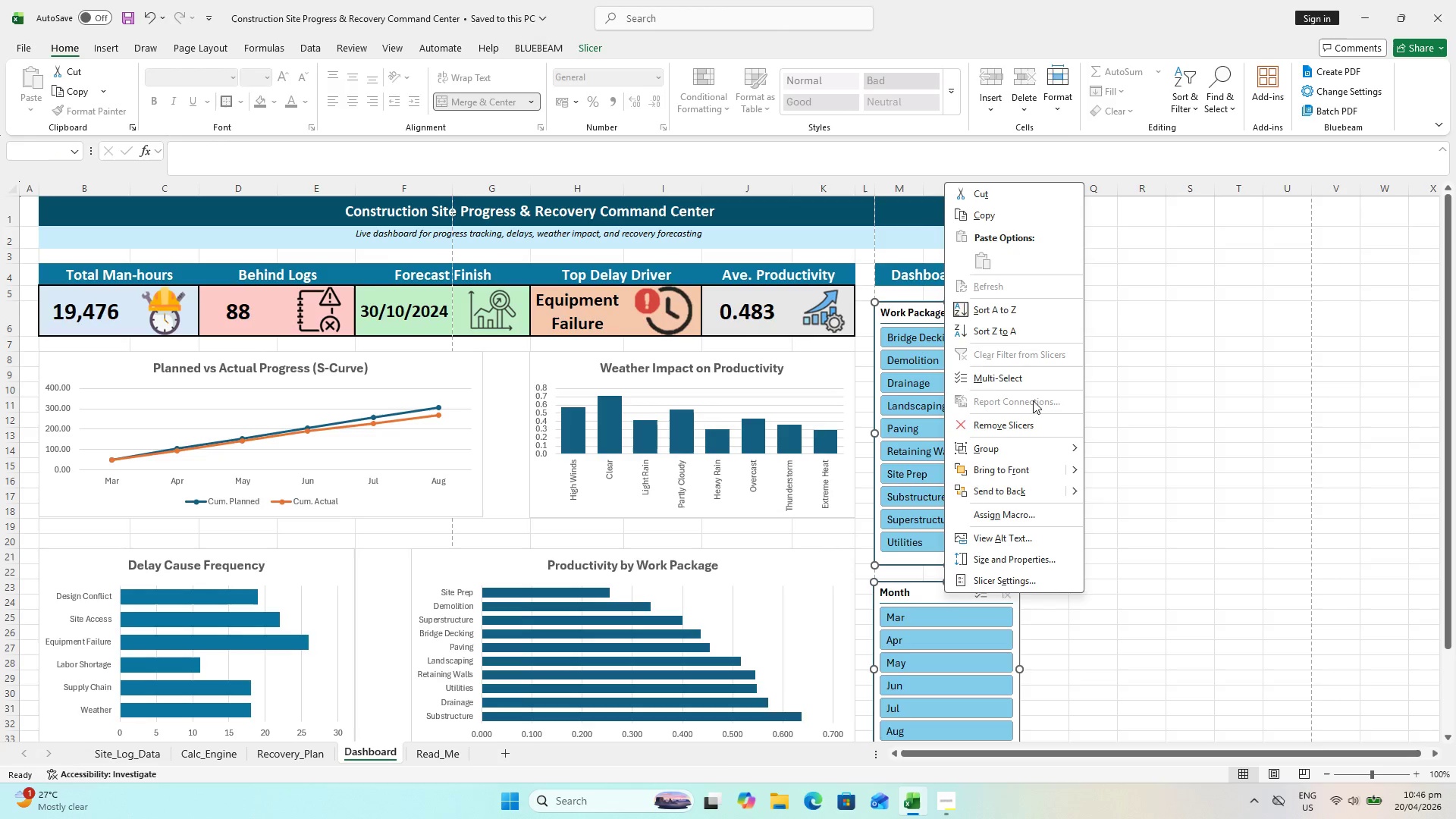 
key(Escape)
 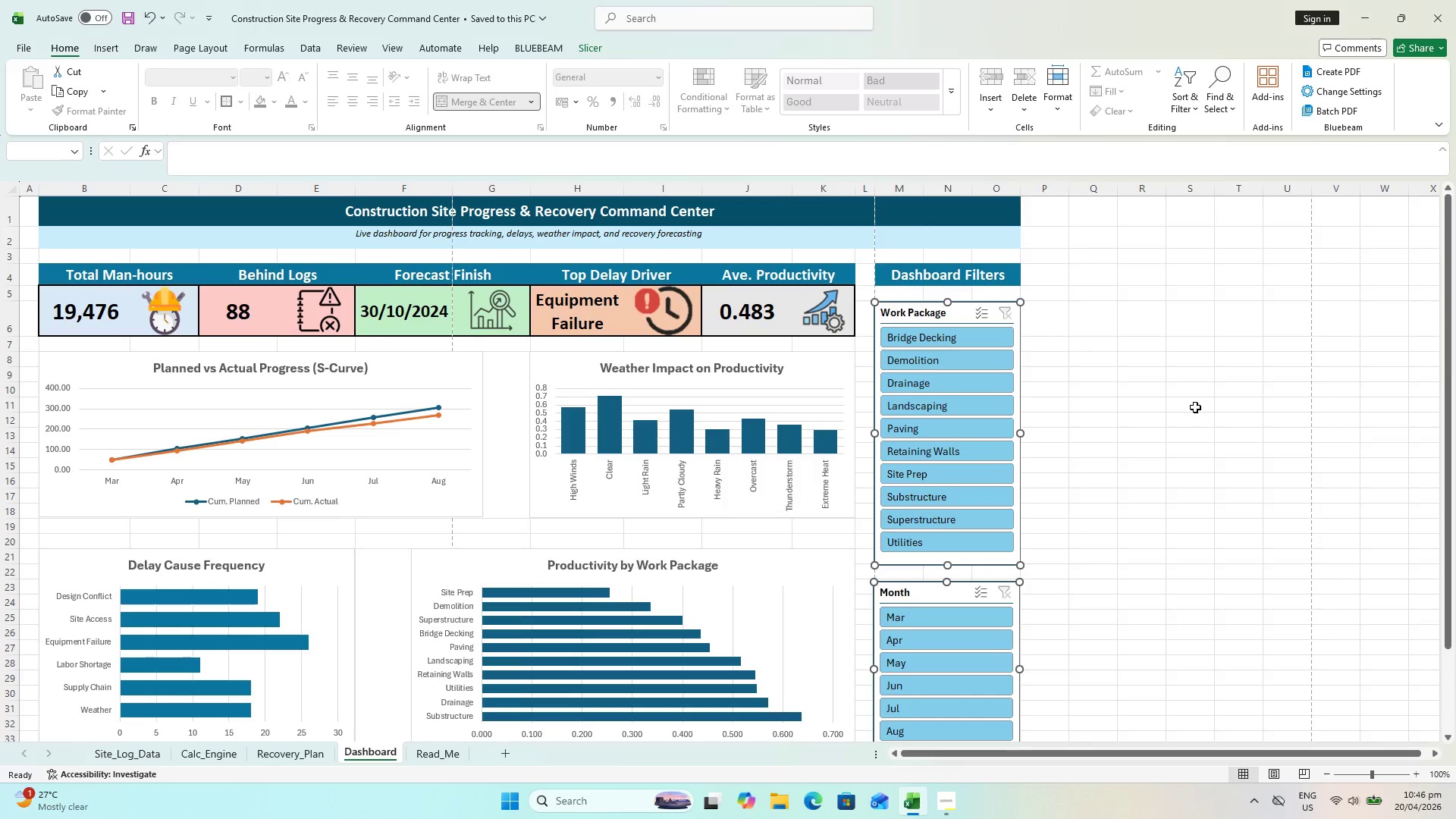 
left_click([1195, 407])
 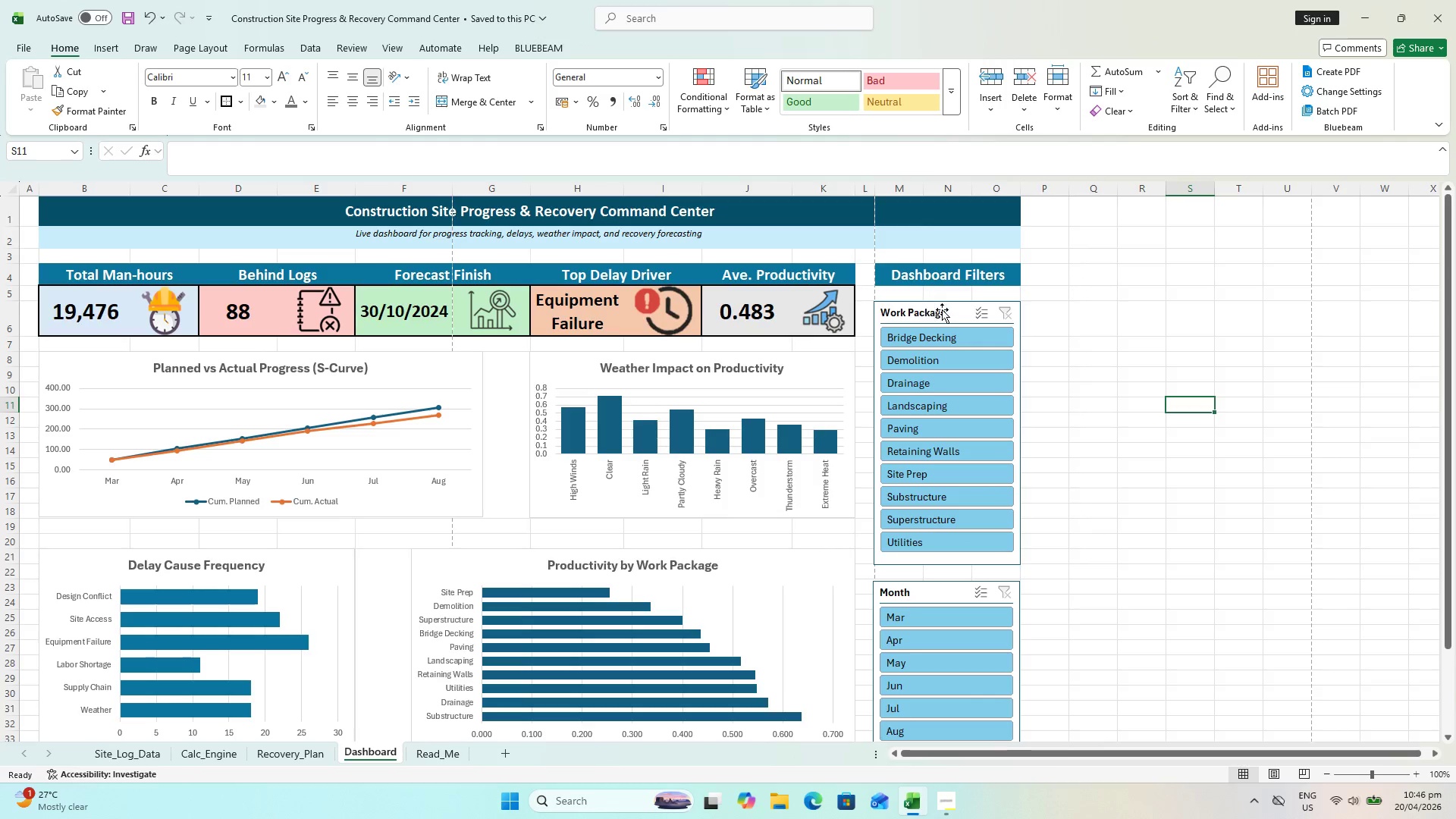 
left_click([944, 310])
 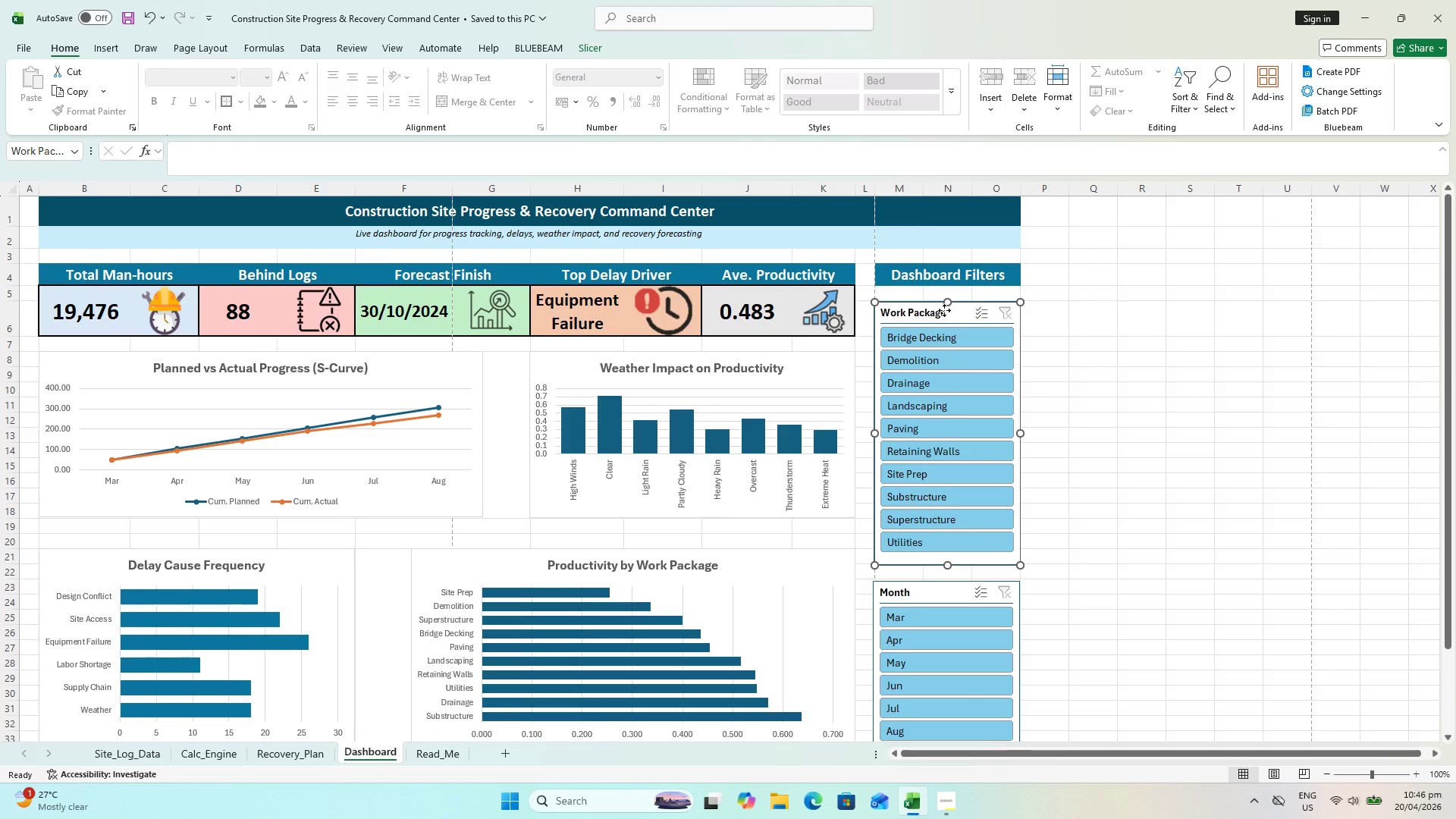 
right_click([944, 310])
 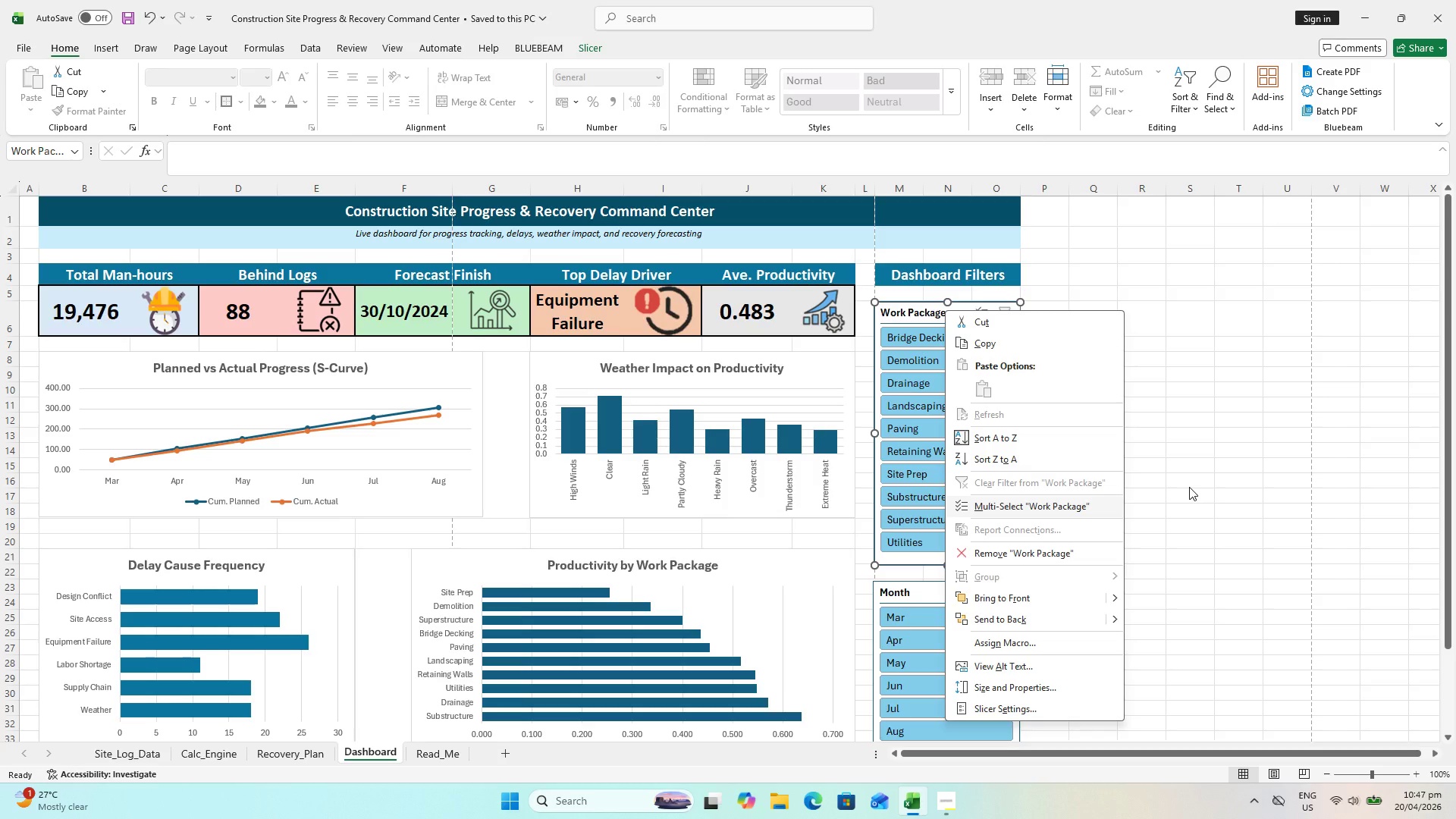 
wait(12.47)
 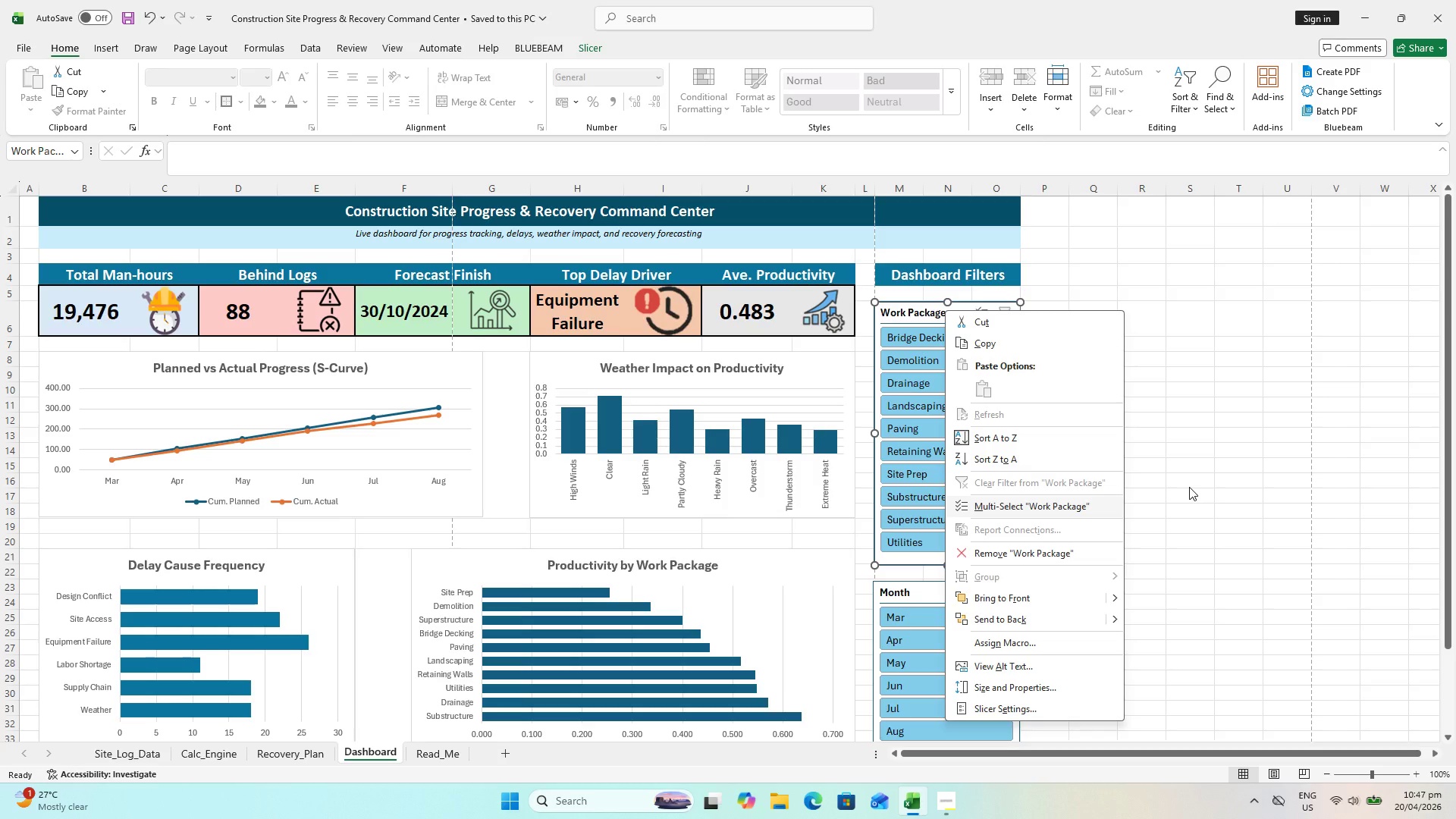 
left_click([1056, 530])
 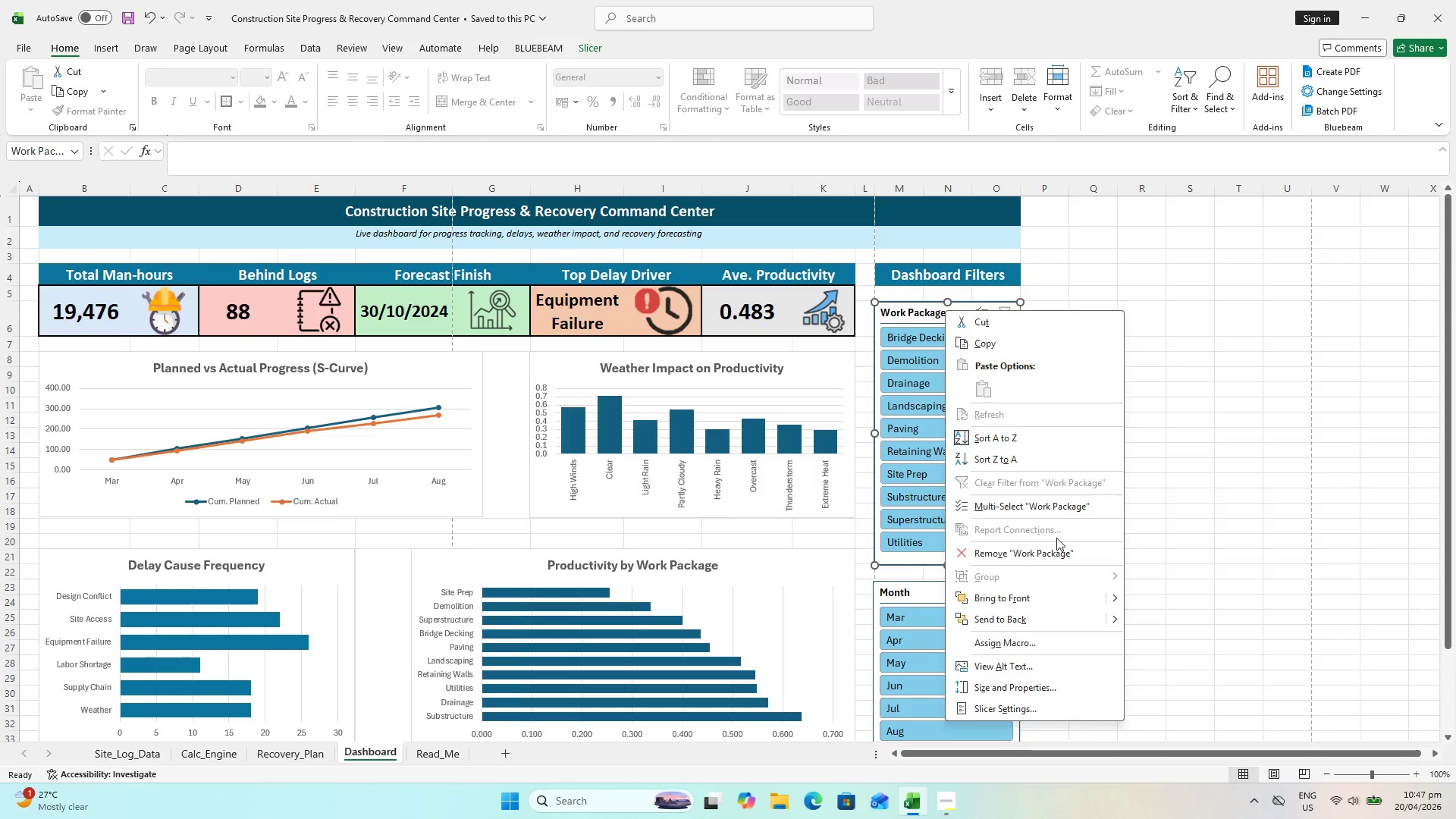 
key(Escape)
 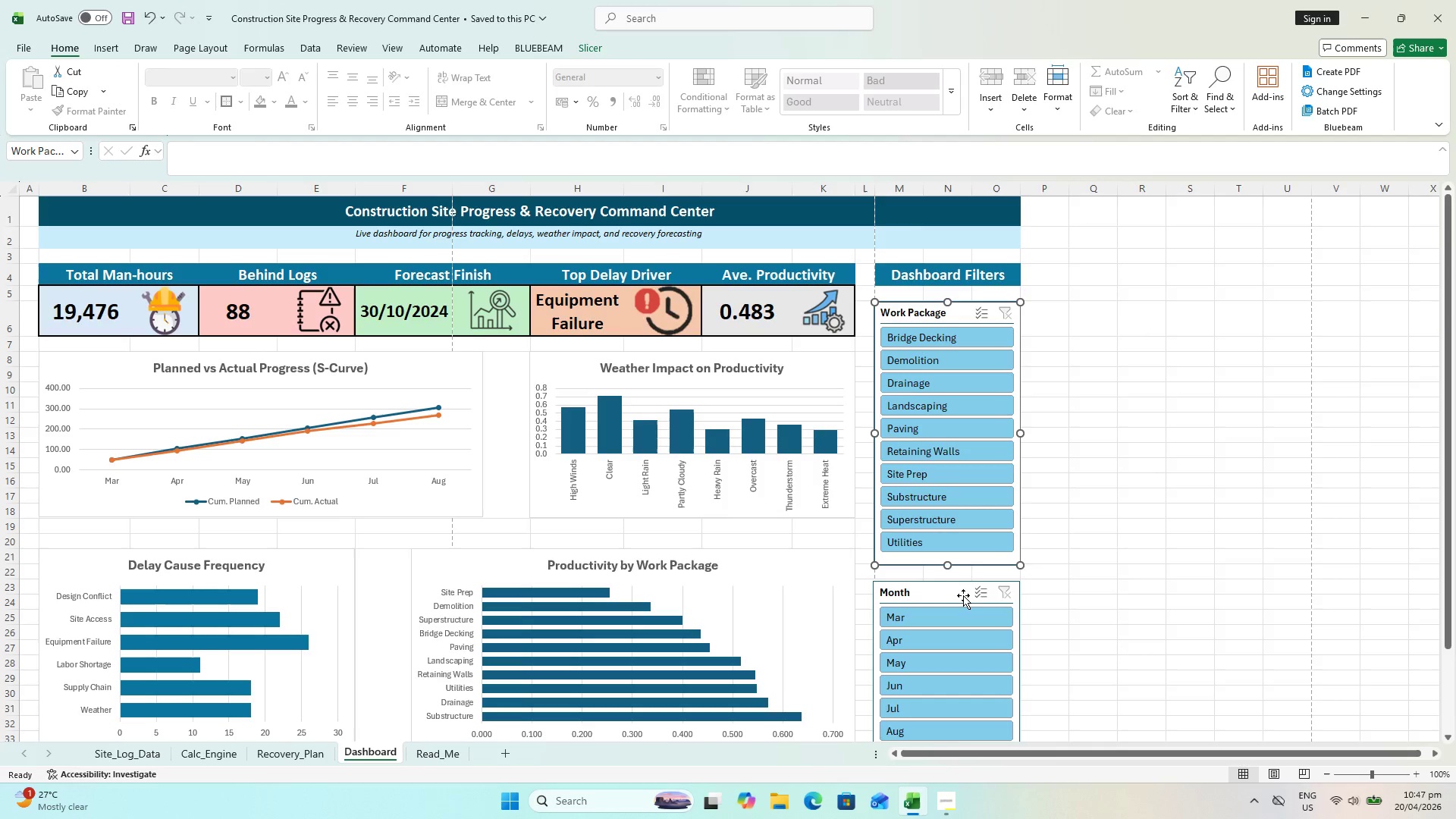 
key(Control+ControlLeft)
 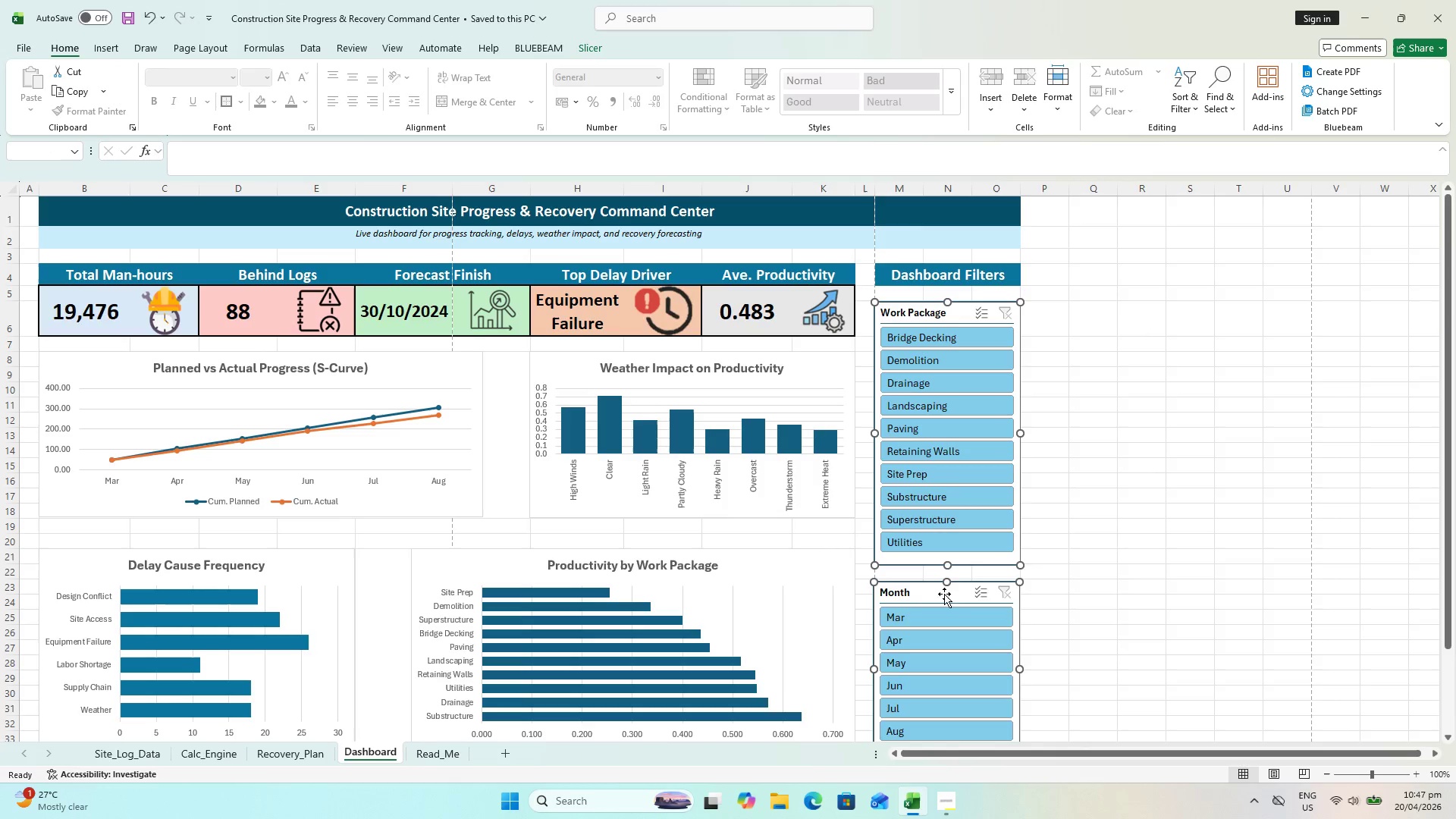 
right_click([944, 594])
 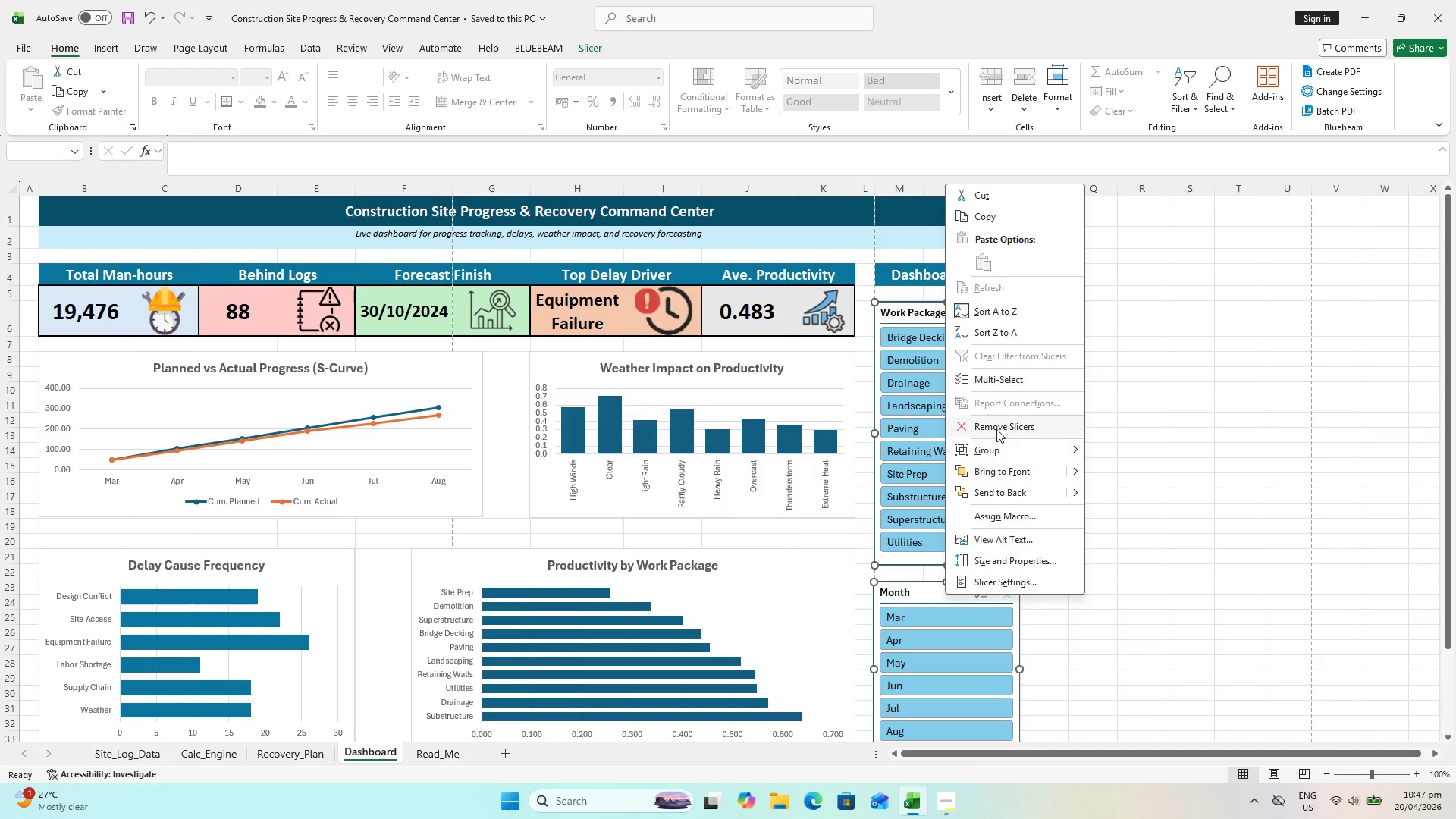 
left_click([1002, 403])
 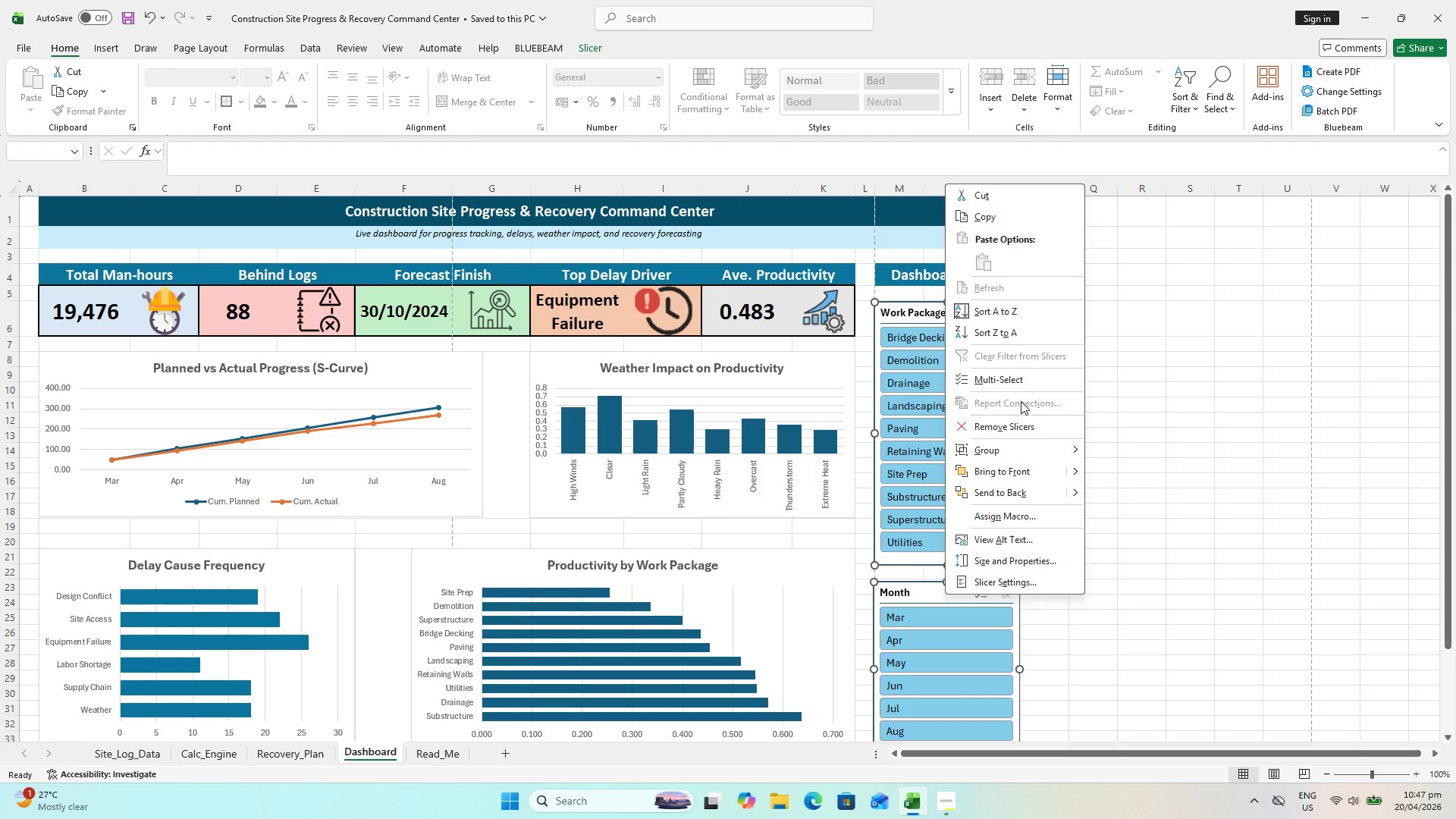 
key(Escape)
 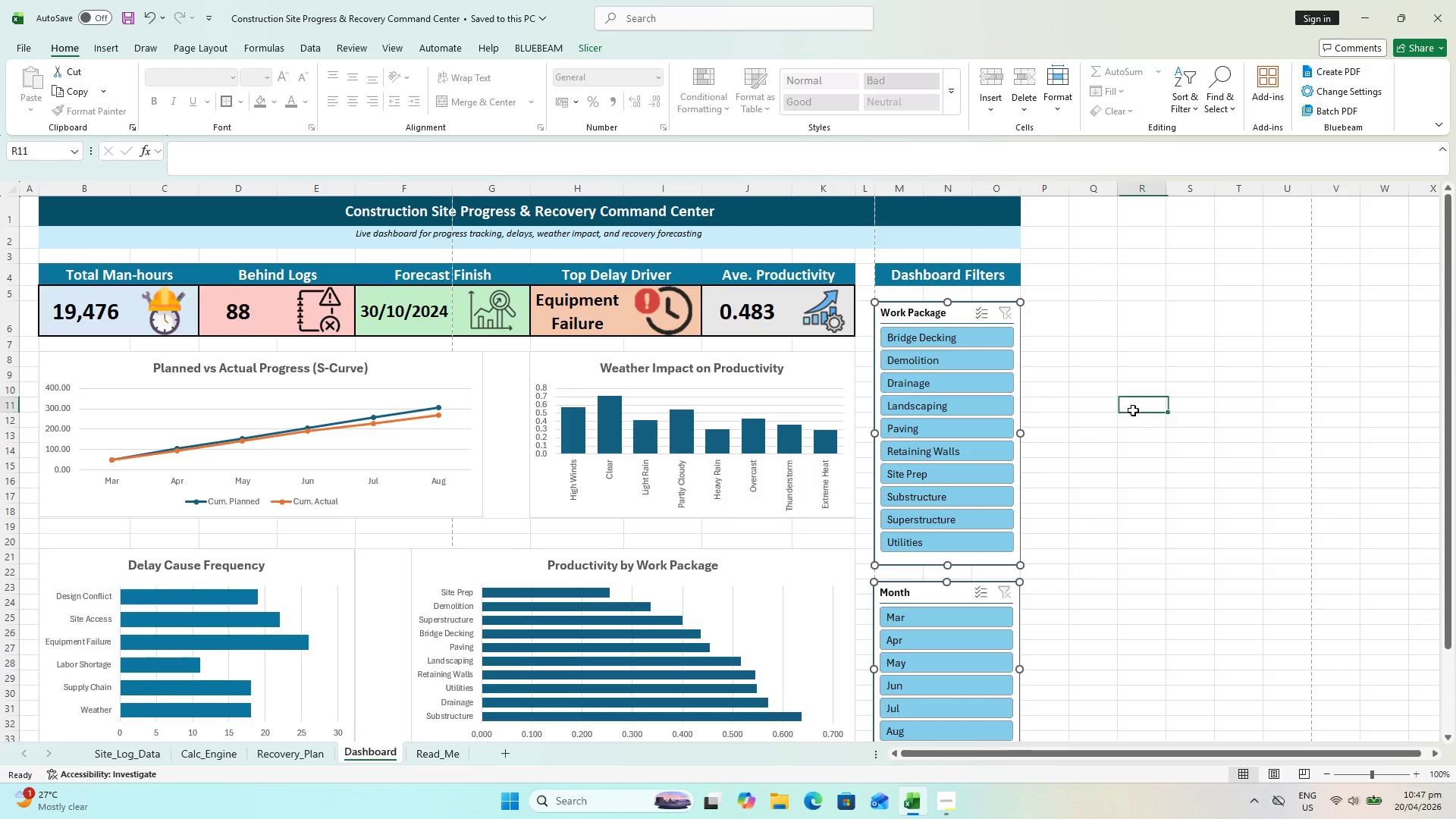 
key(Escape)
 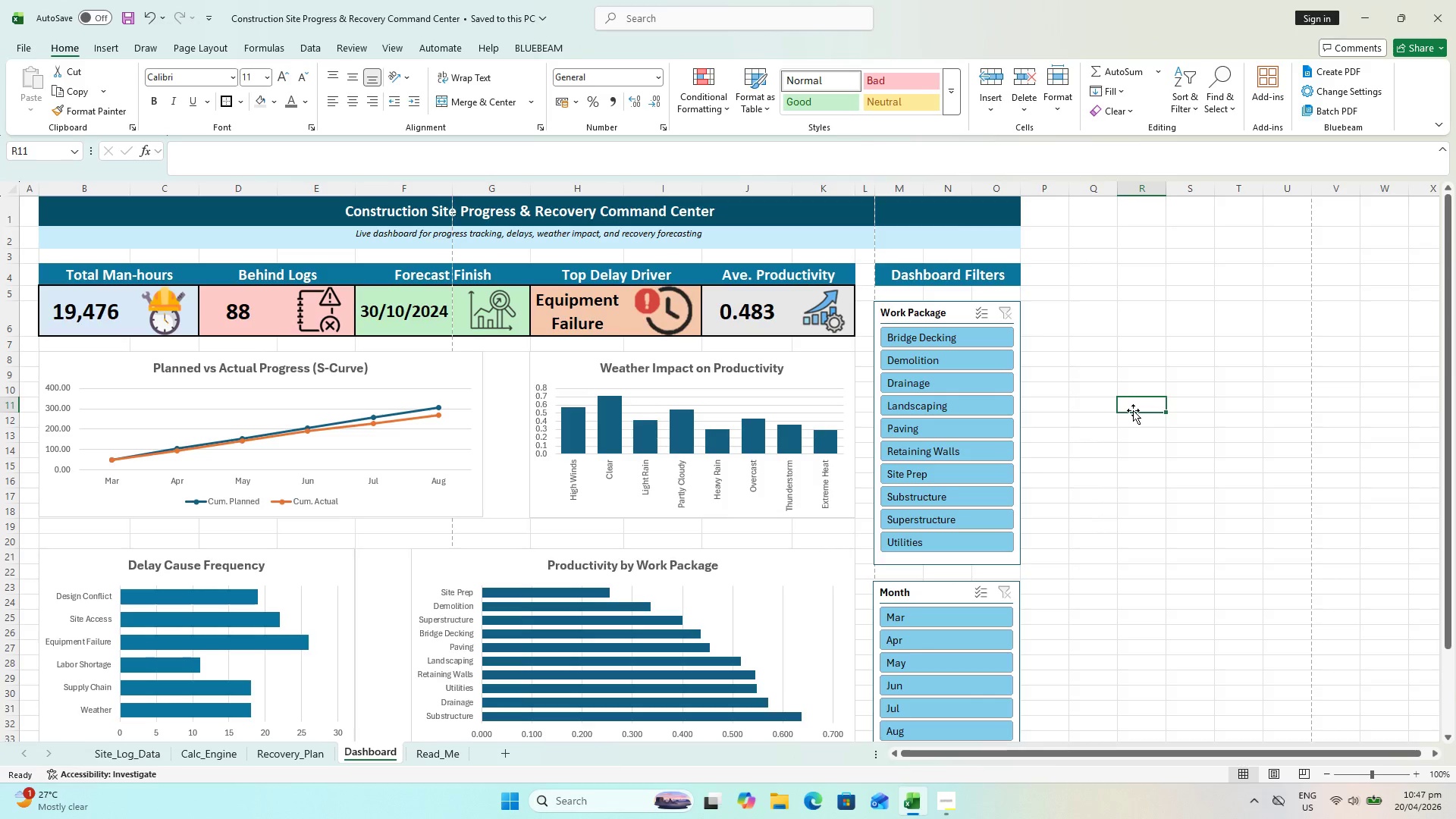 
key(Escape)
 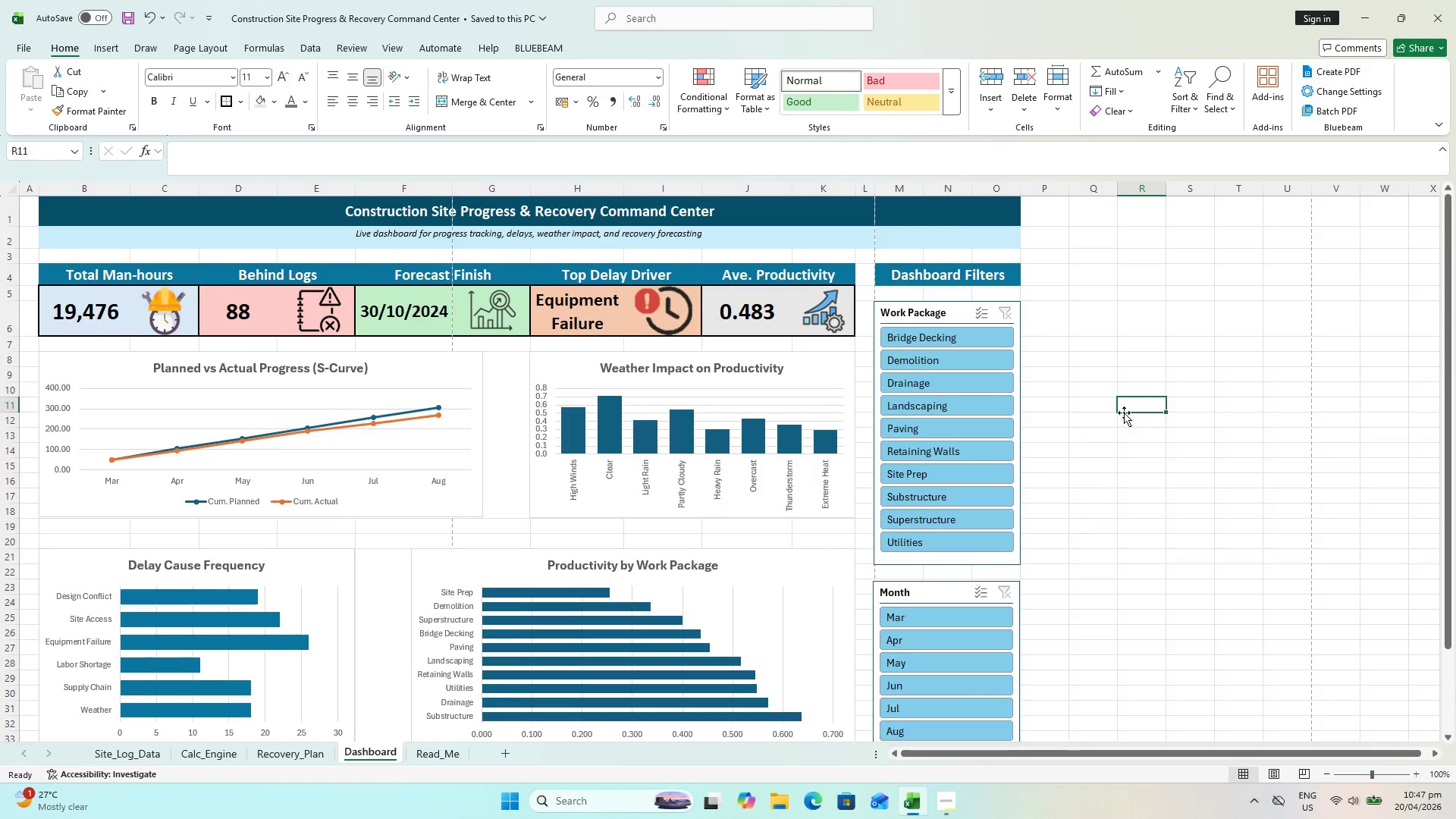 
key(Escape)
 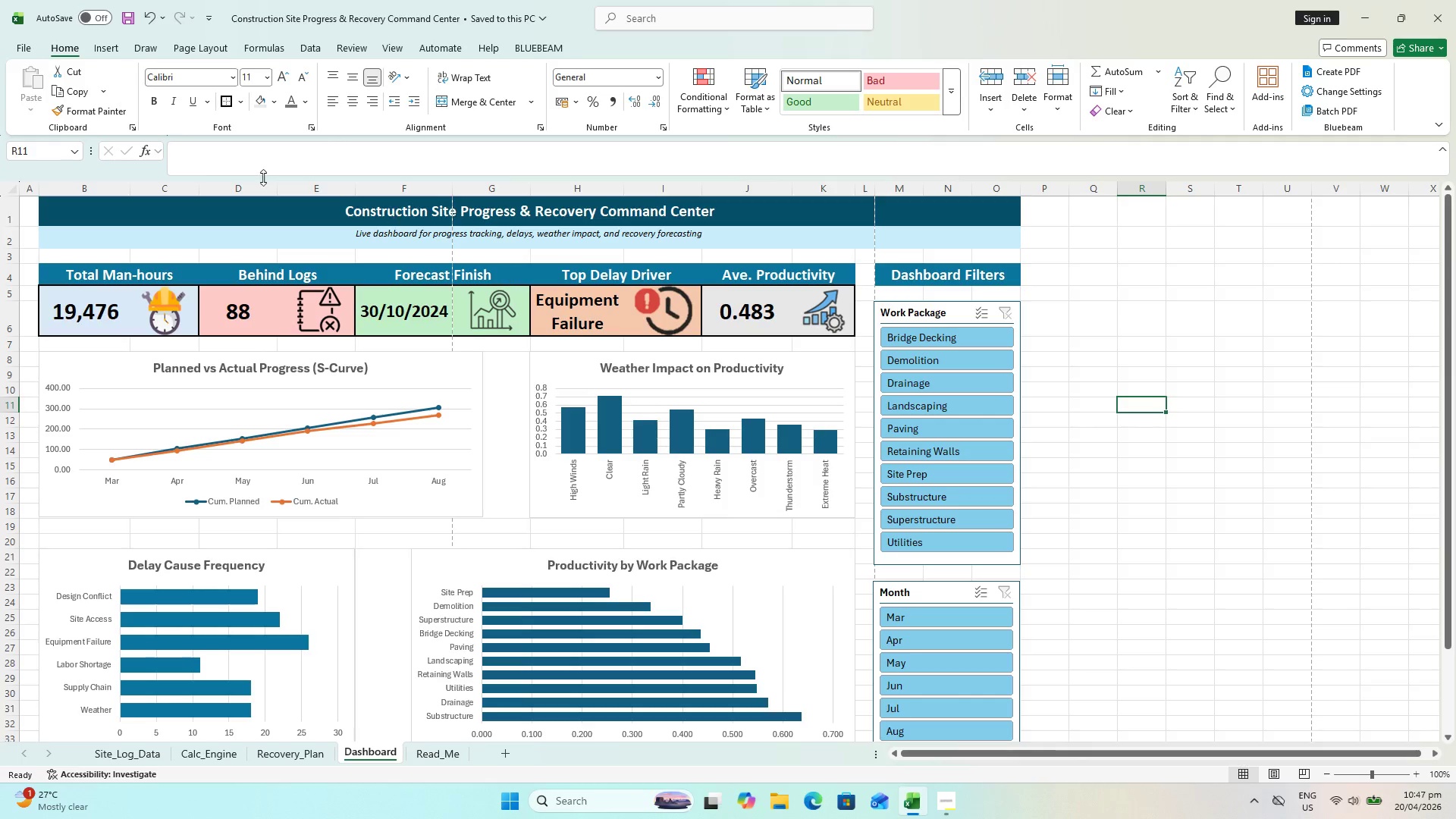 
wait(39.12)
 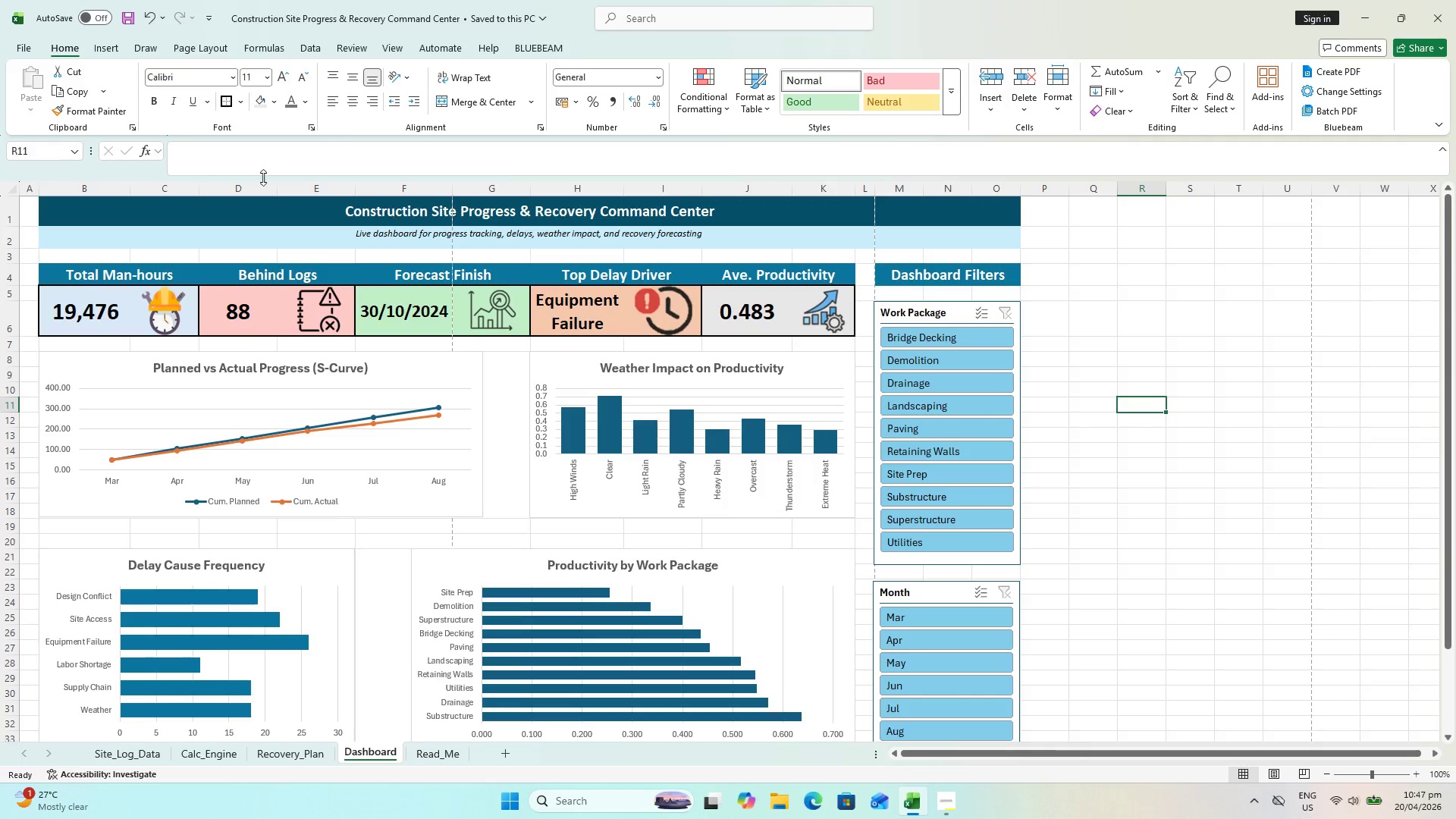 
left_click([475, 567])
 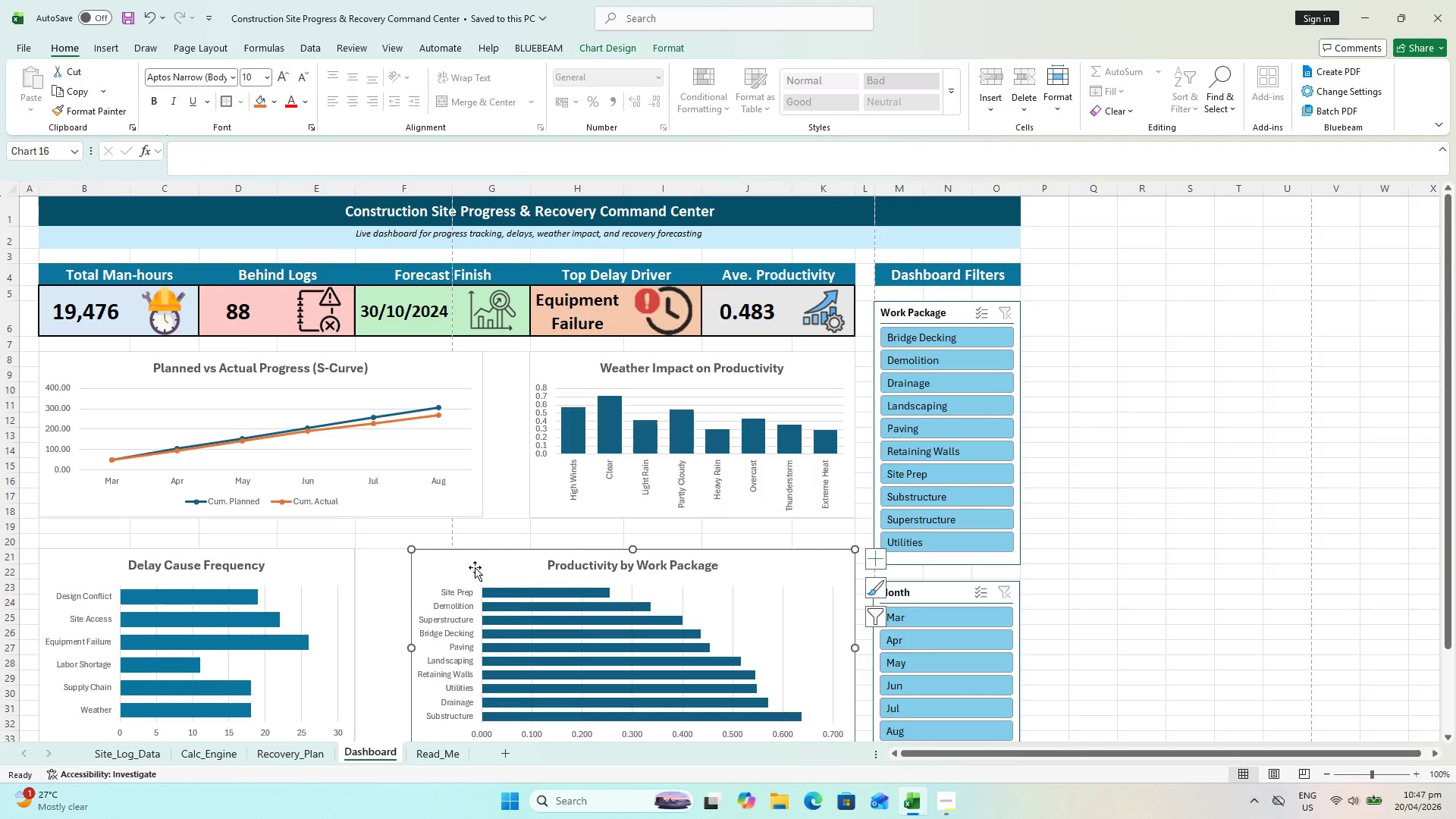 
right_click([475, 567])
 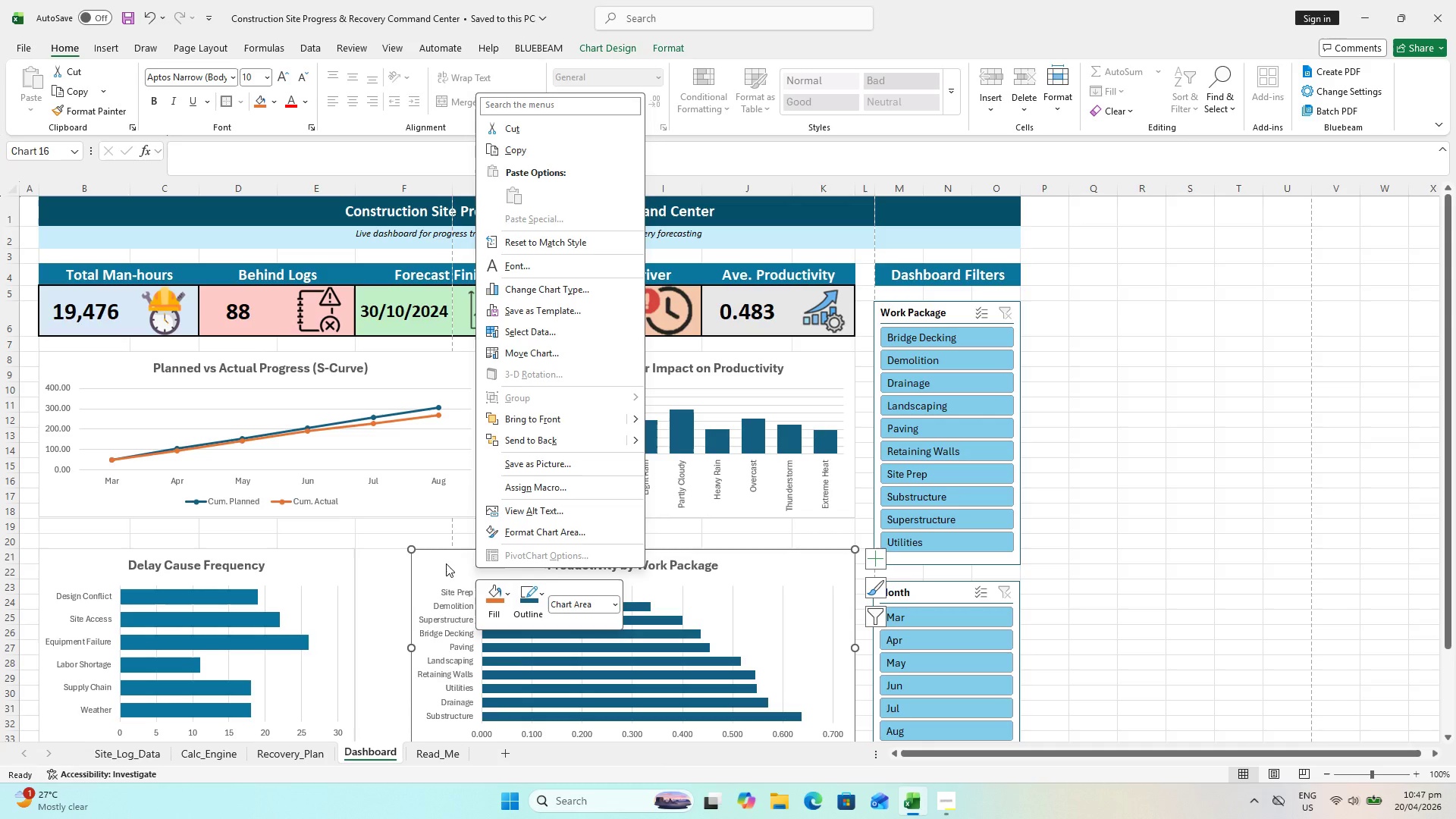 
wait(6.94)
 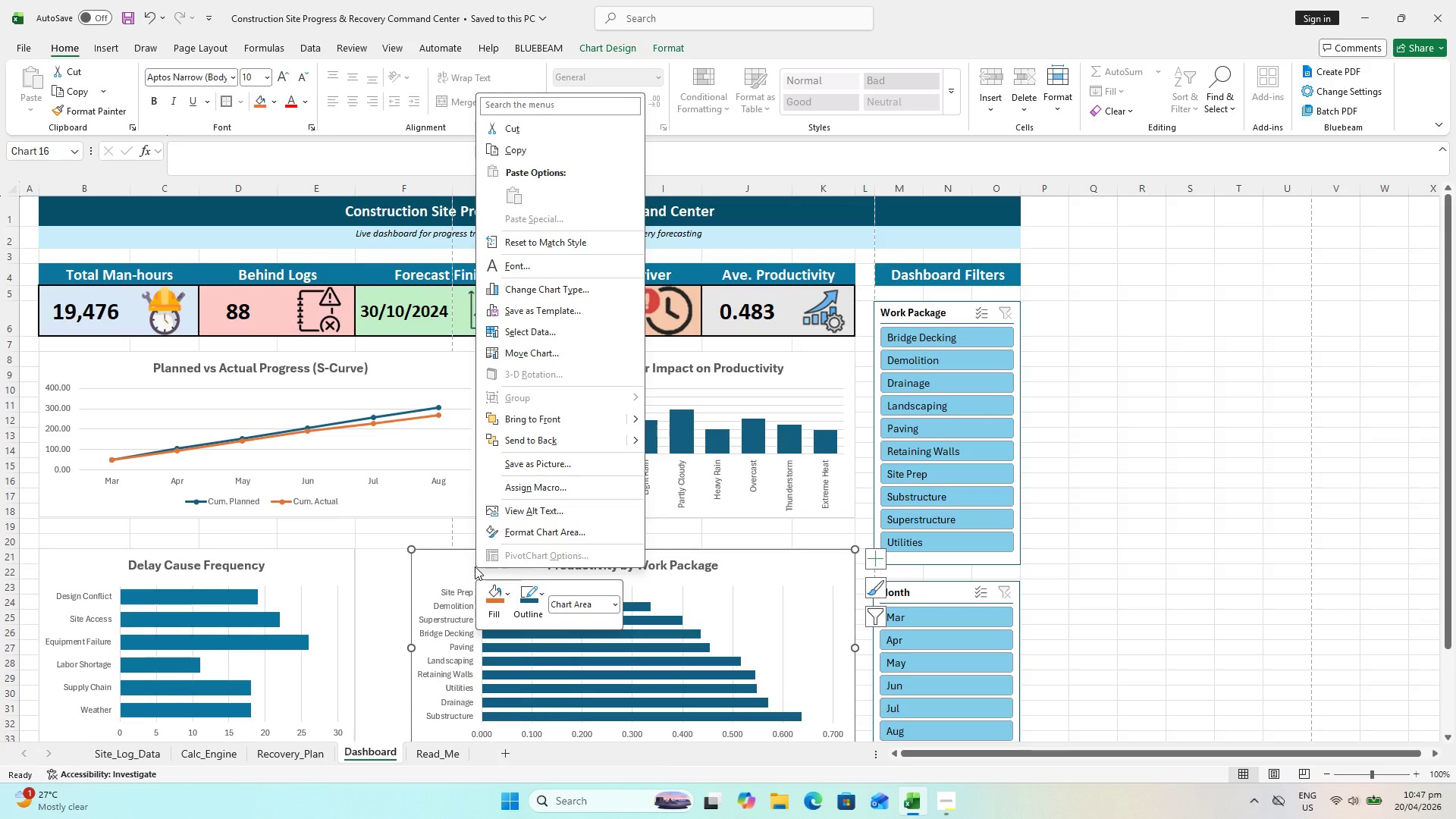 
left_click([446, 563])
 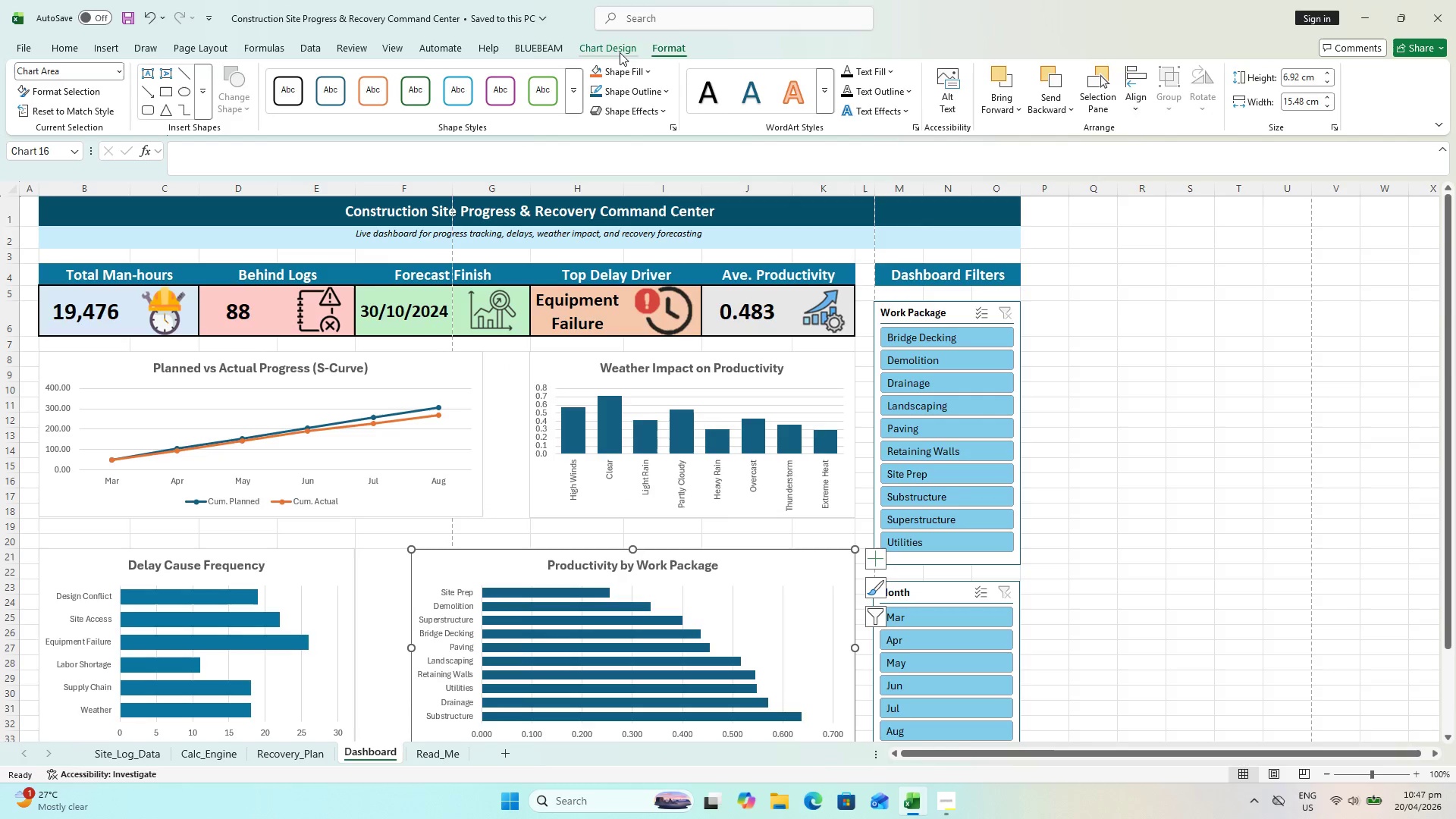 
left_click([620, 52])
 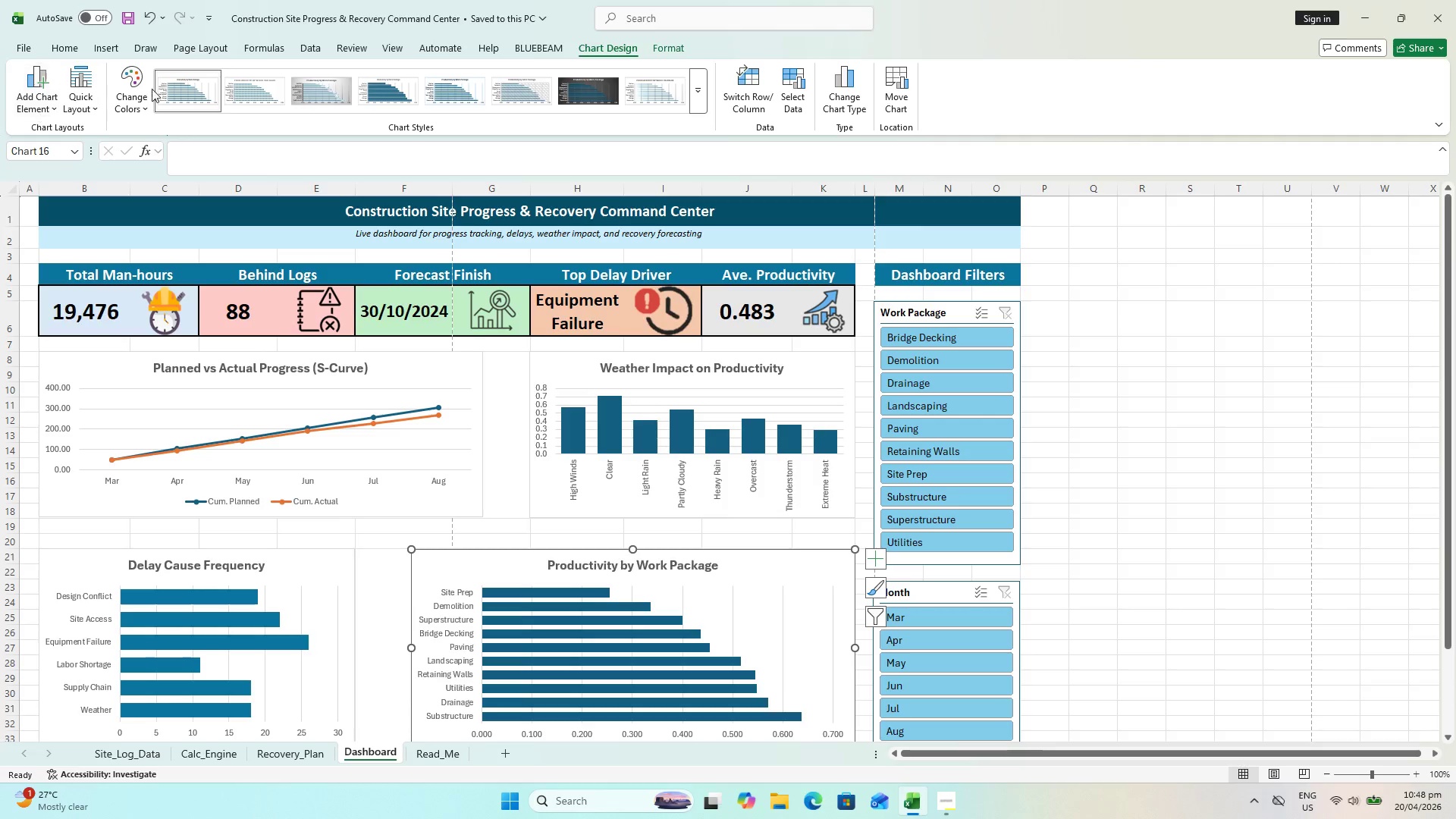 
wait(7.42)
 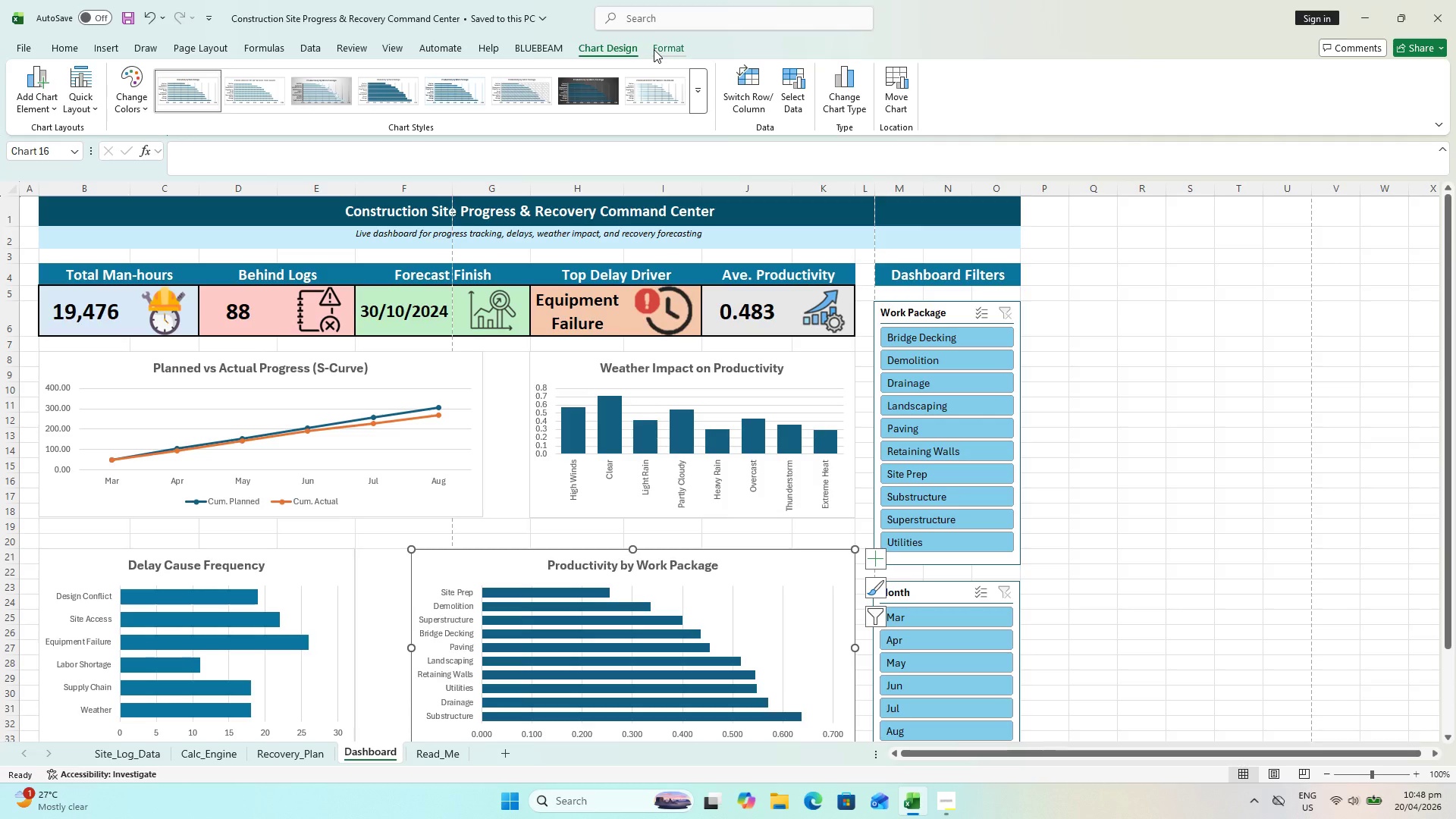 
mouse_move([831, 108])
 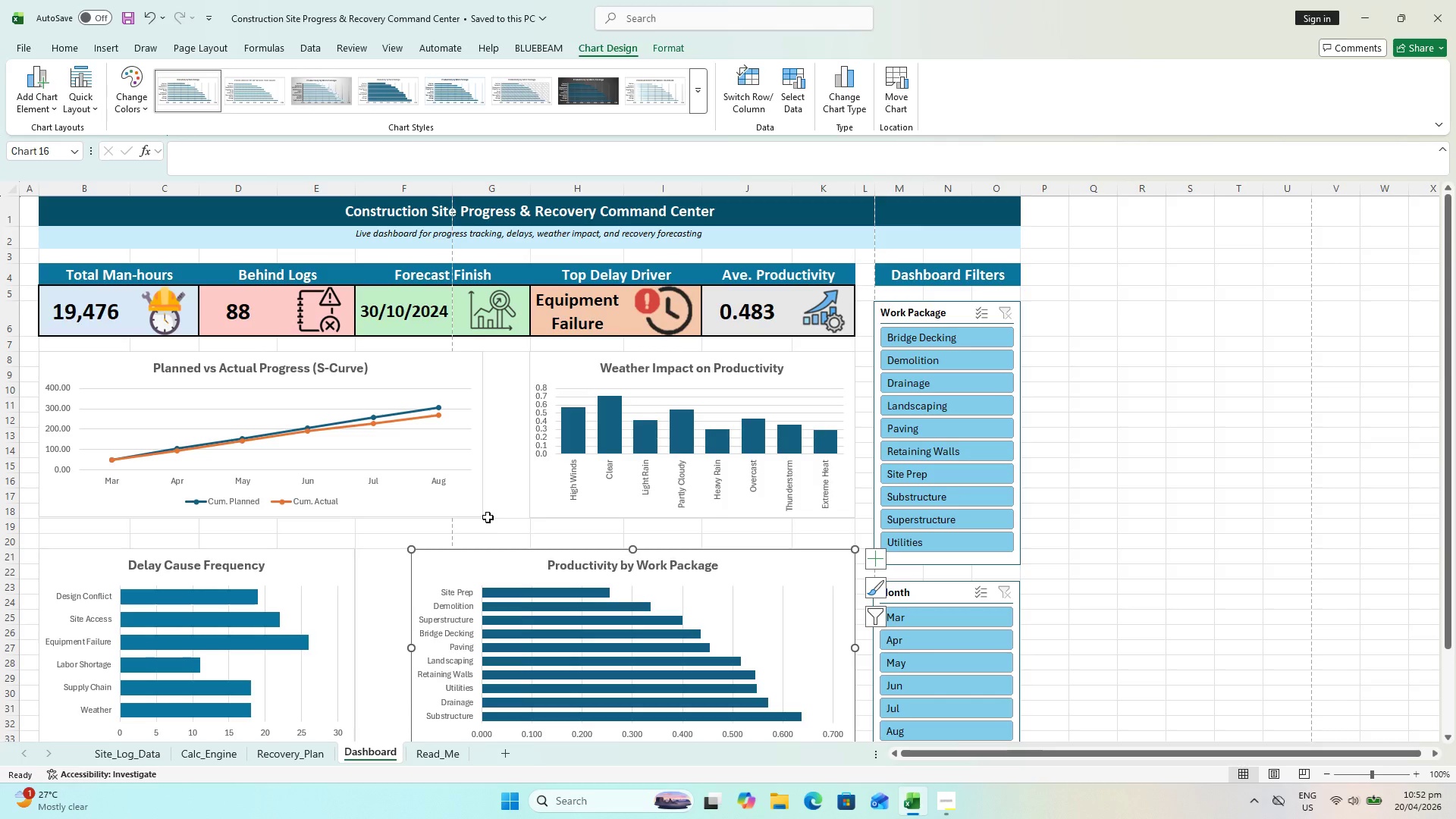 
wait(254.27)
 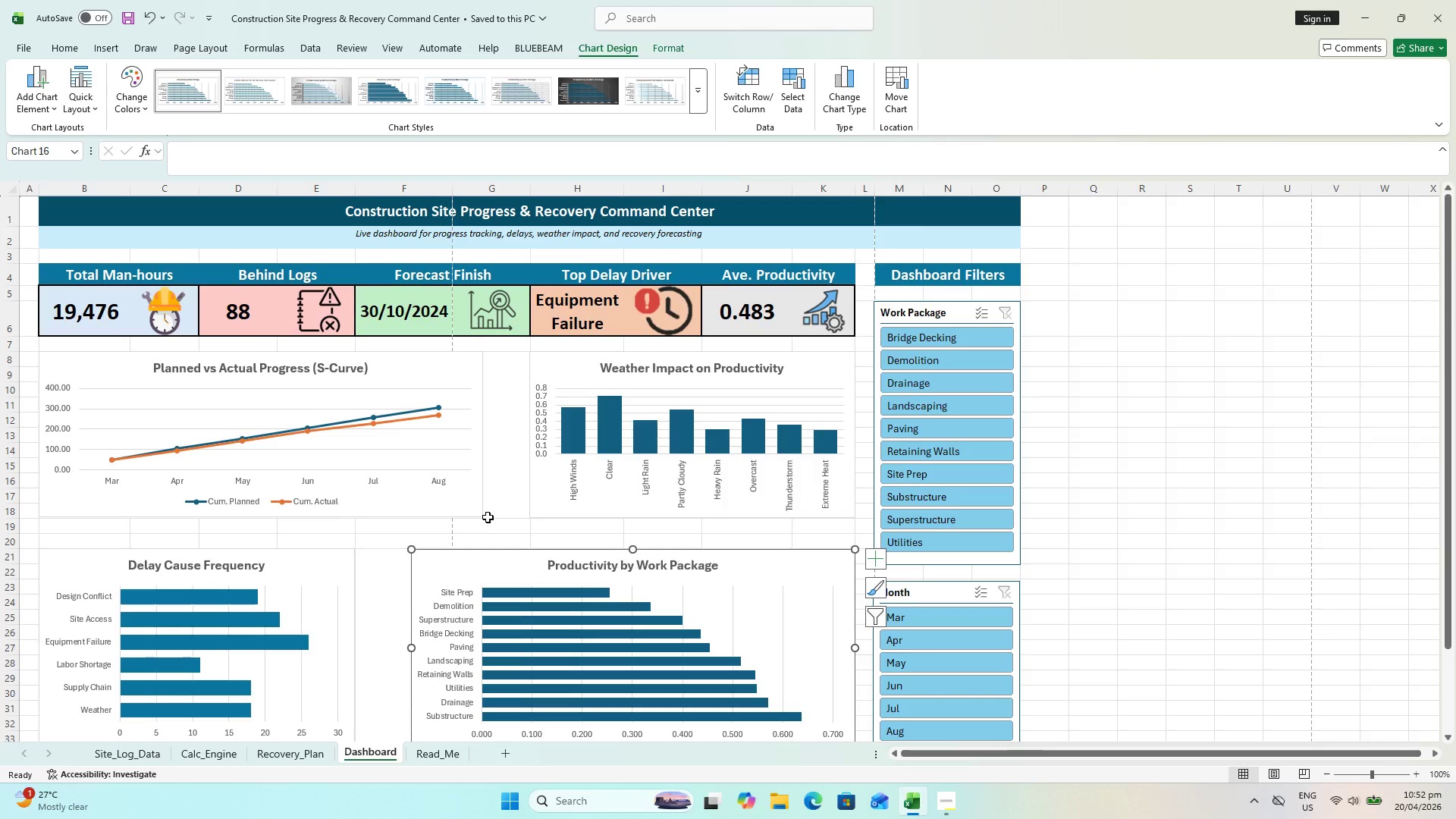 
scroll: coordinate [751, 606], scroll_direction: down, amount: 2.0
 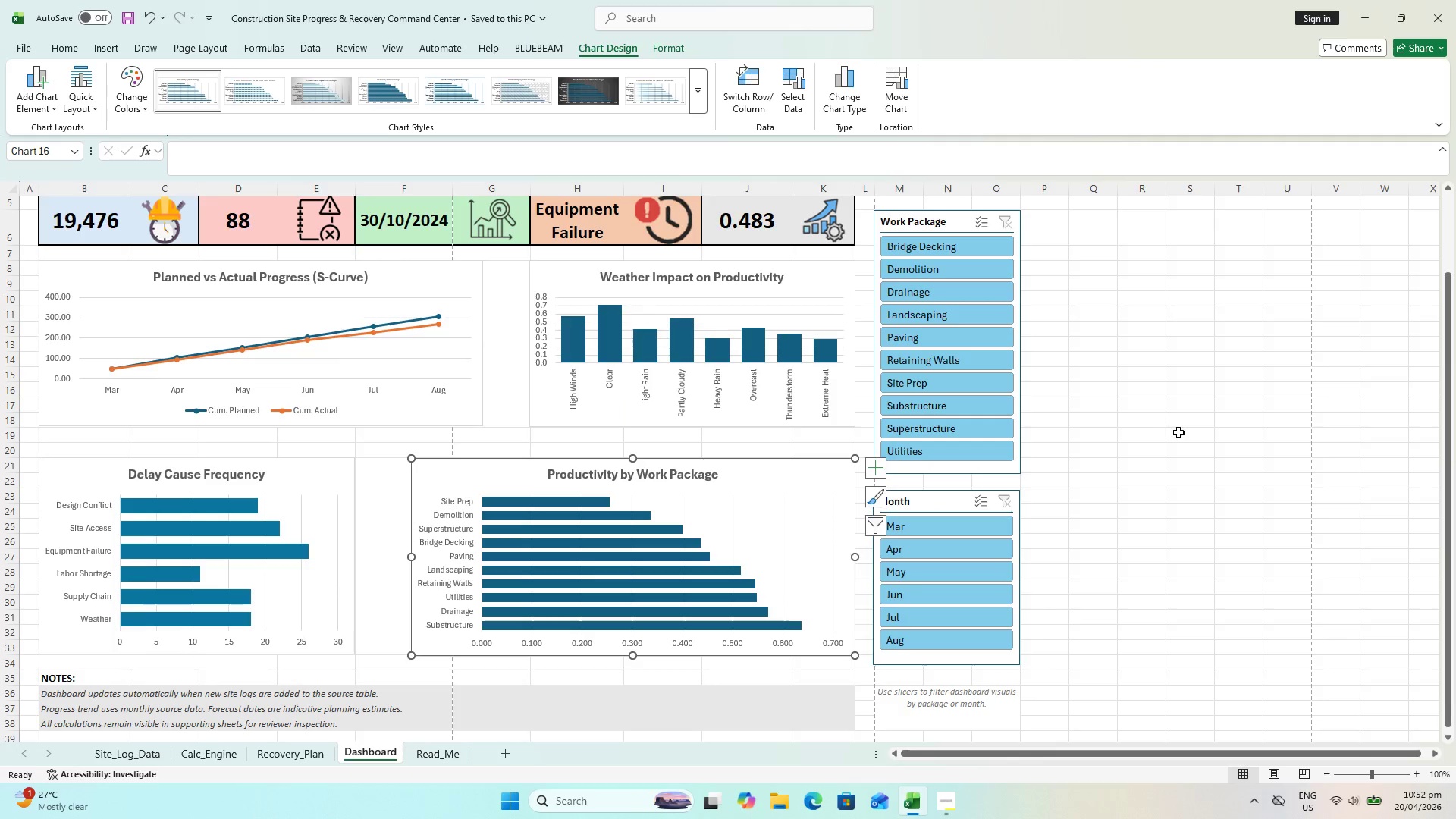 
left_click_drag(start_coordinate=[1178, 432], to_coordinate=[1180, 428])
 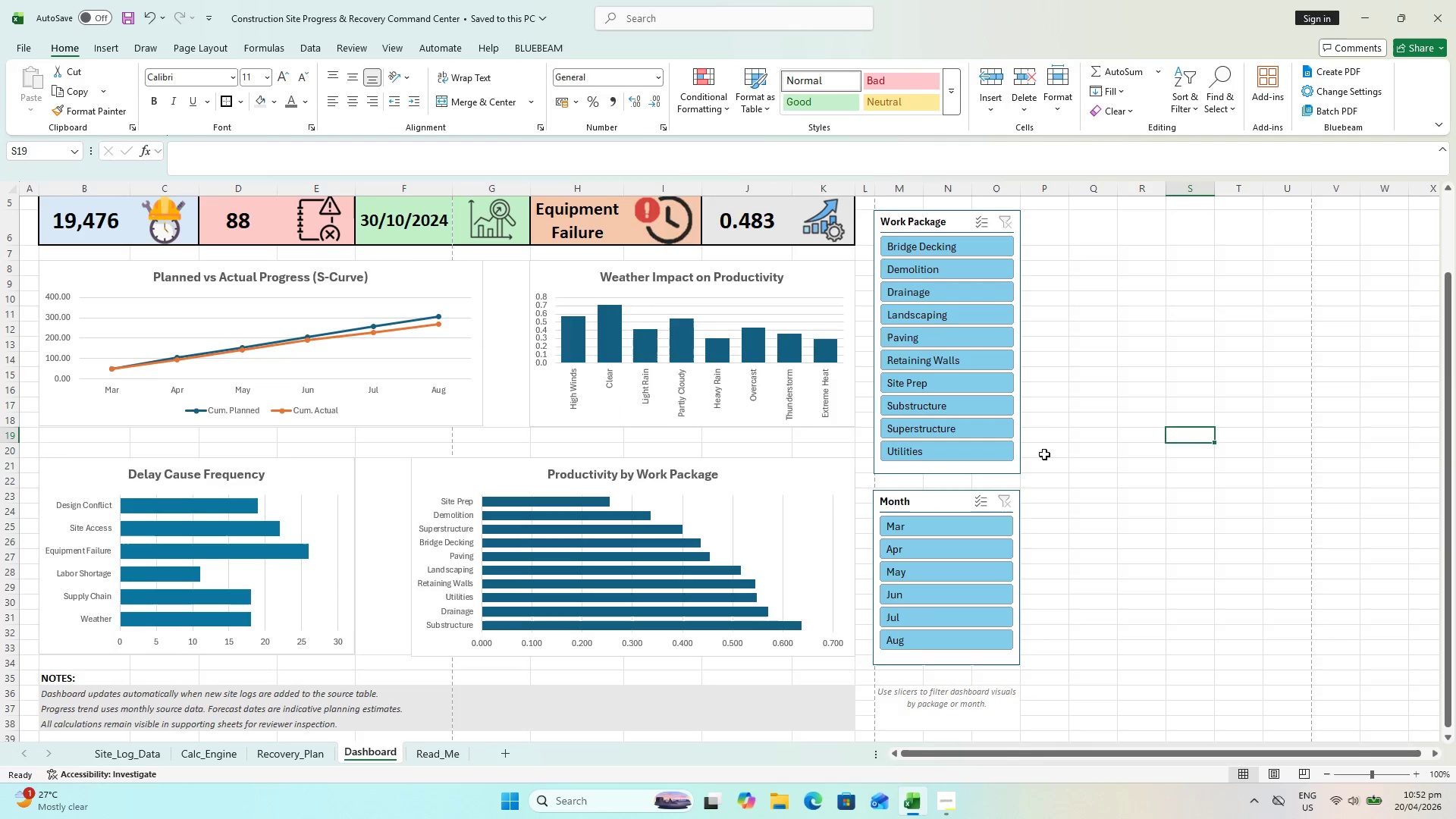 
key(Escape)
 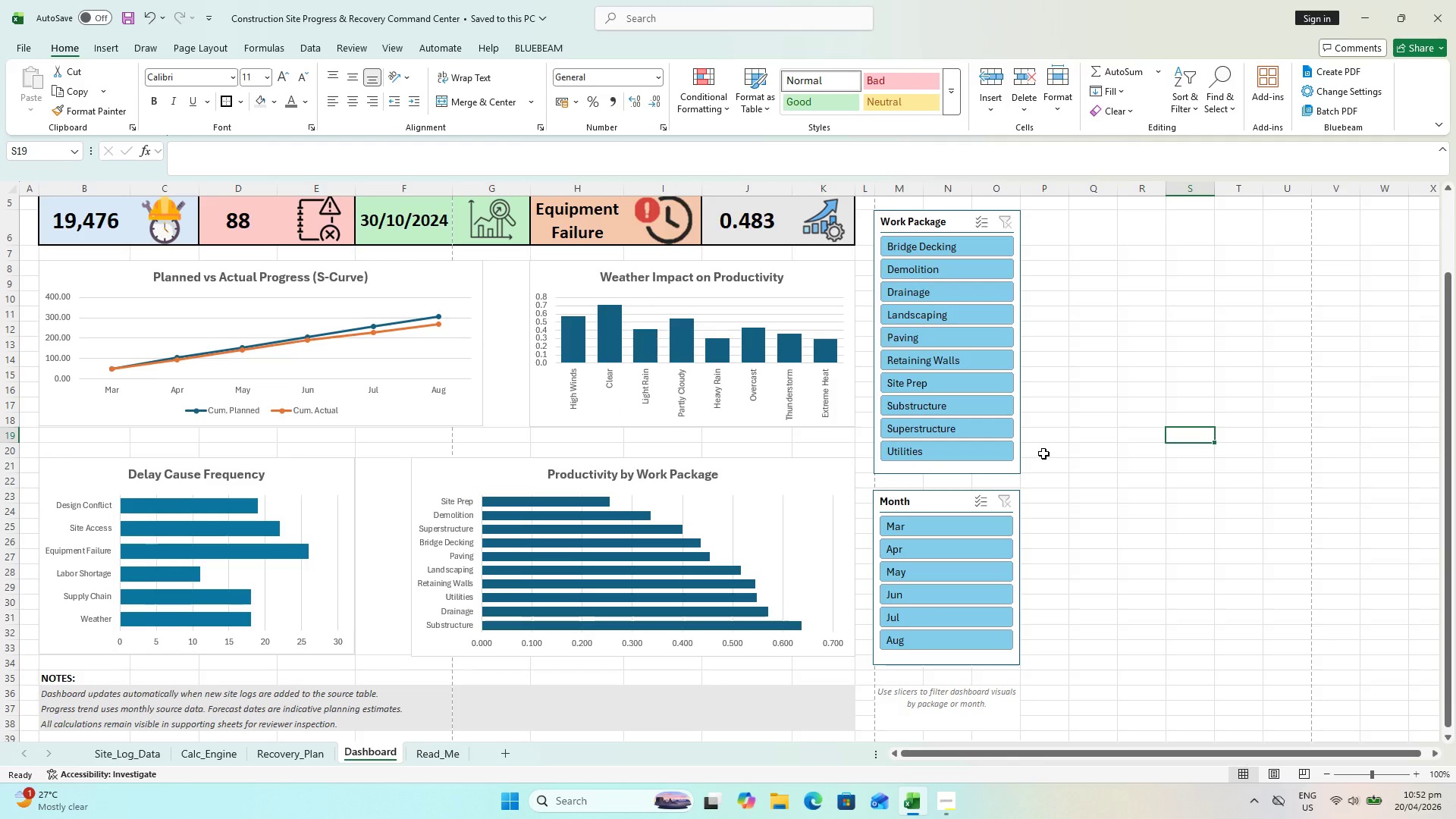 
key(Escape)
 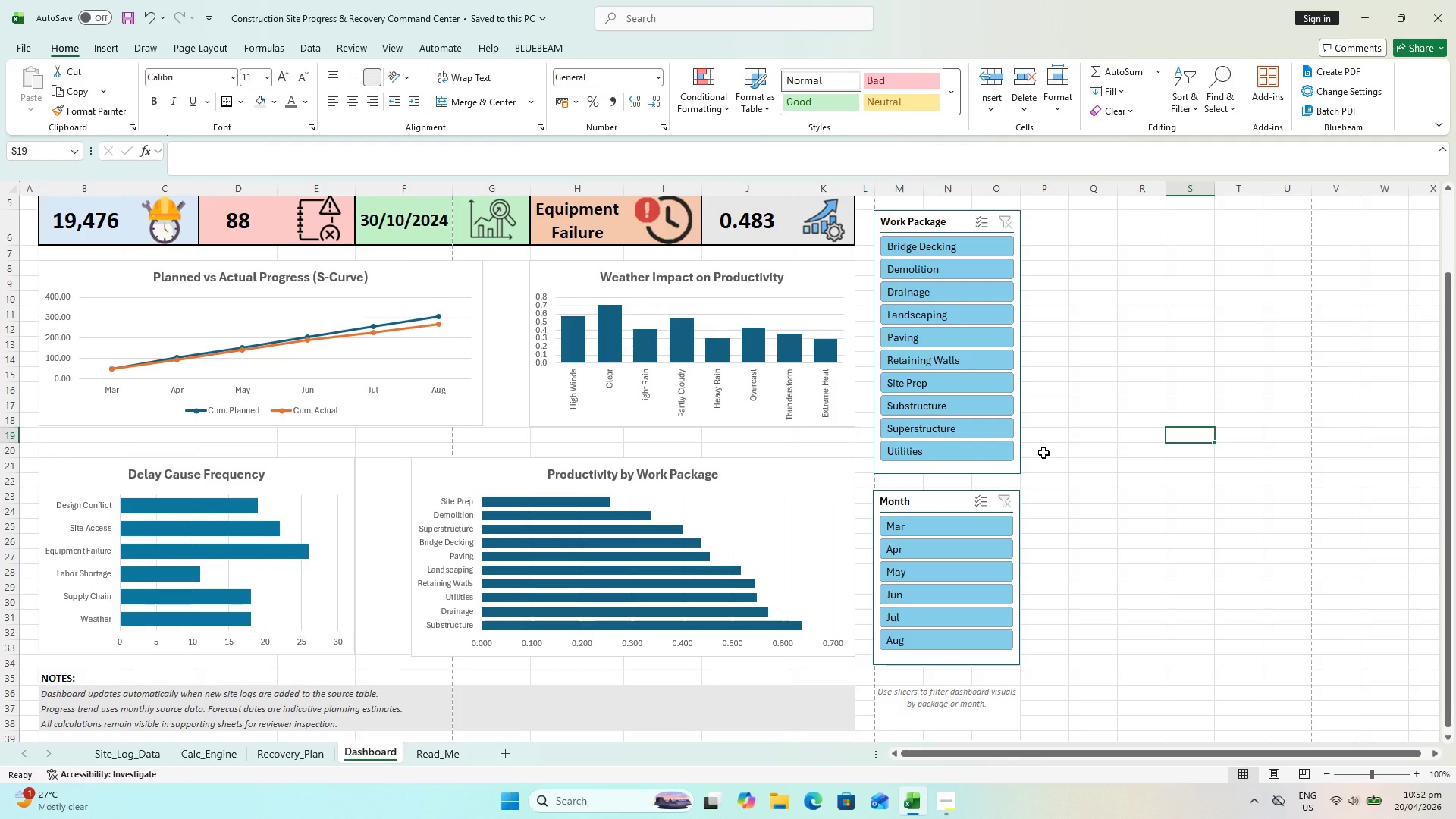 
key(Escape)
 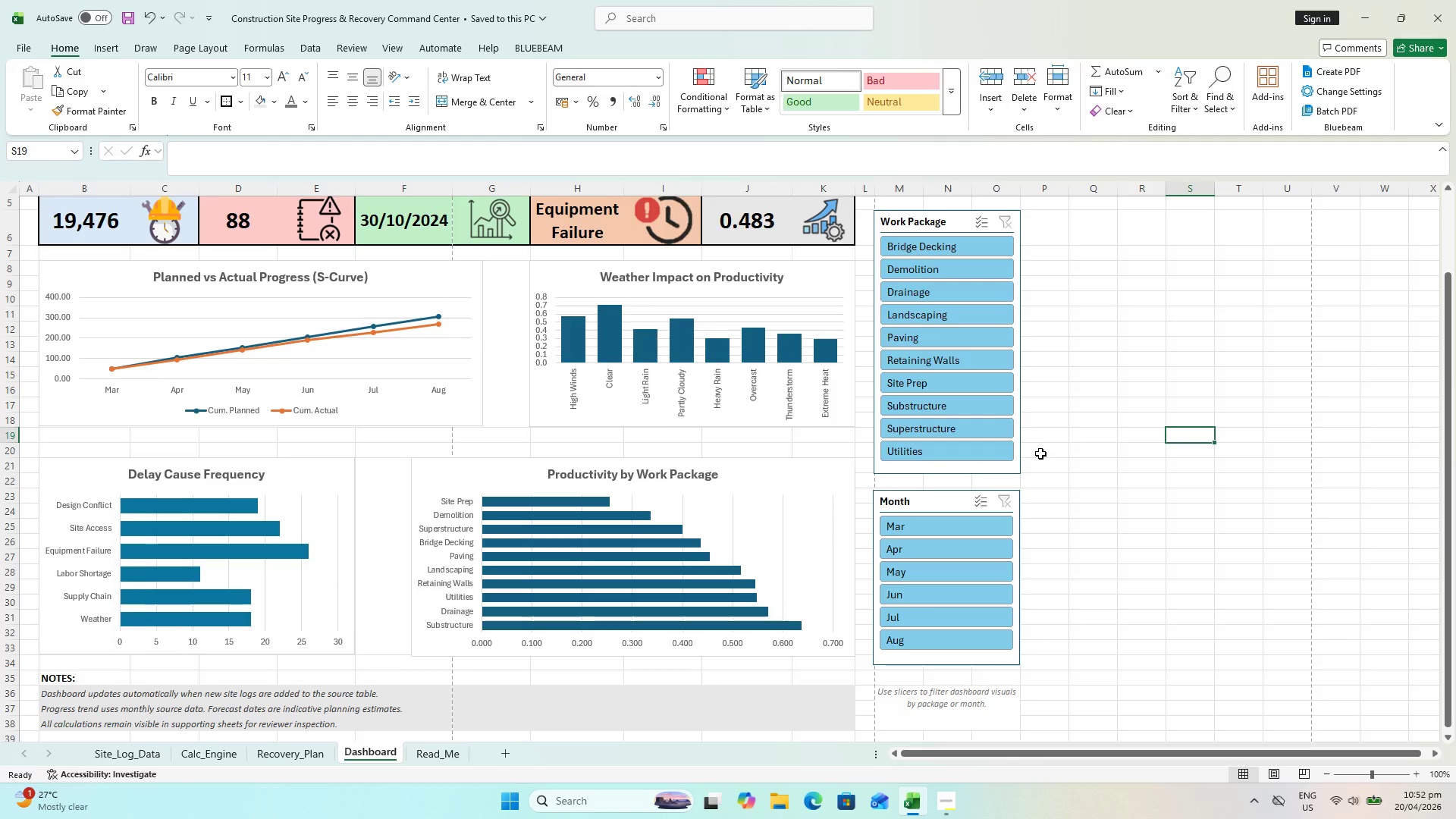 
key(Control+ControlLeft)
 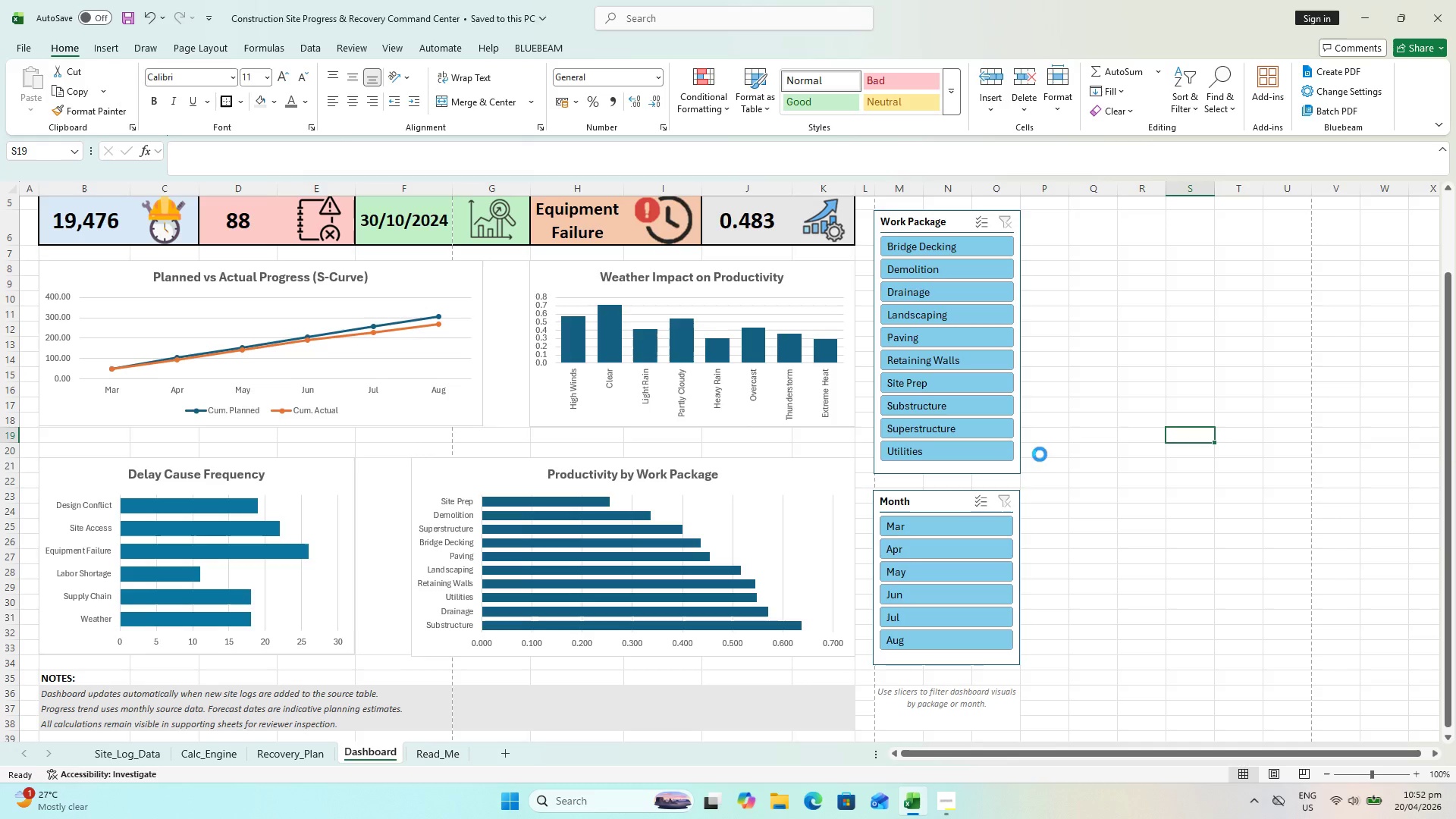 
key(Control+S)
 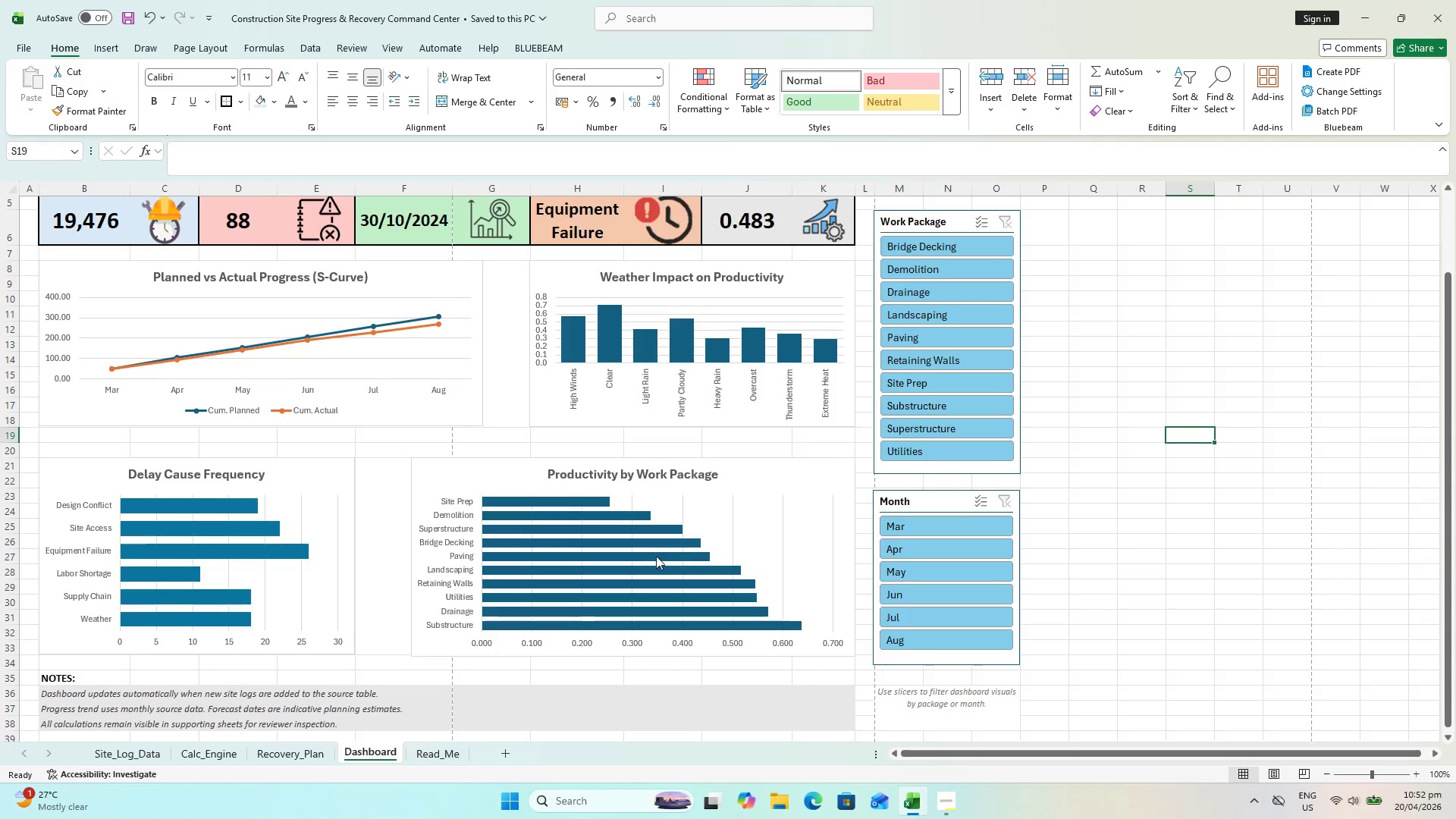 
wait(37.11)
 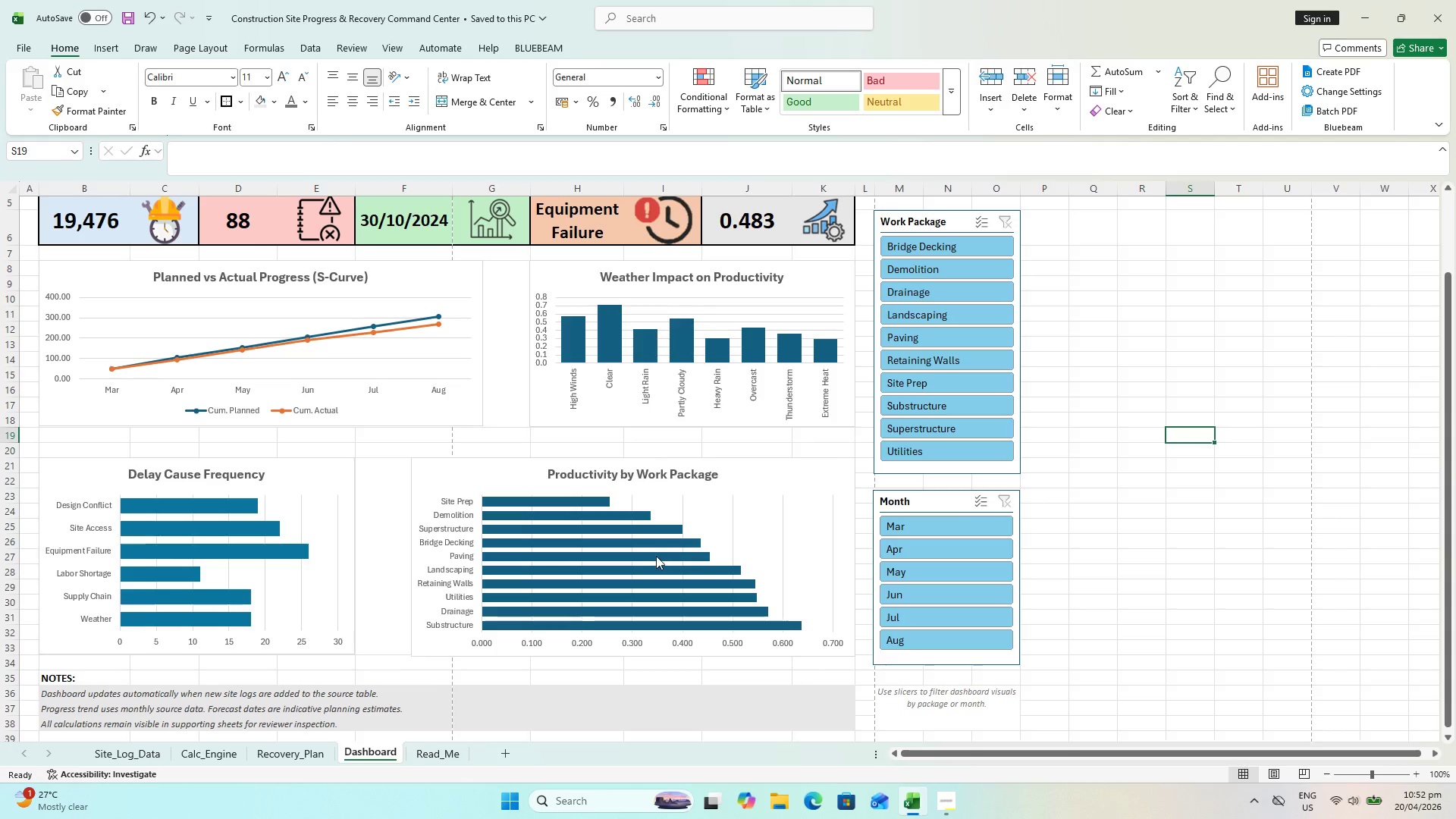 
key(Control+ControlLeft)
 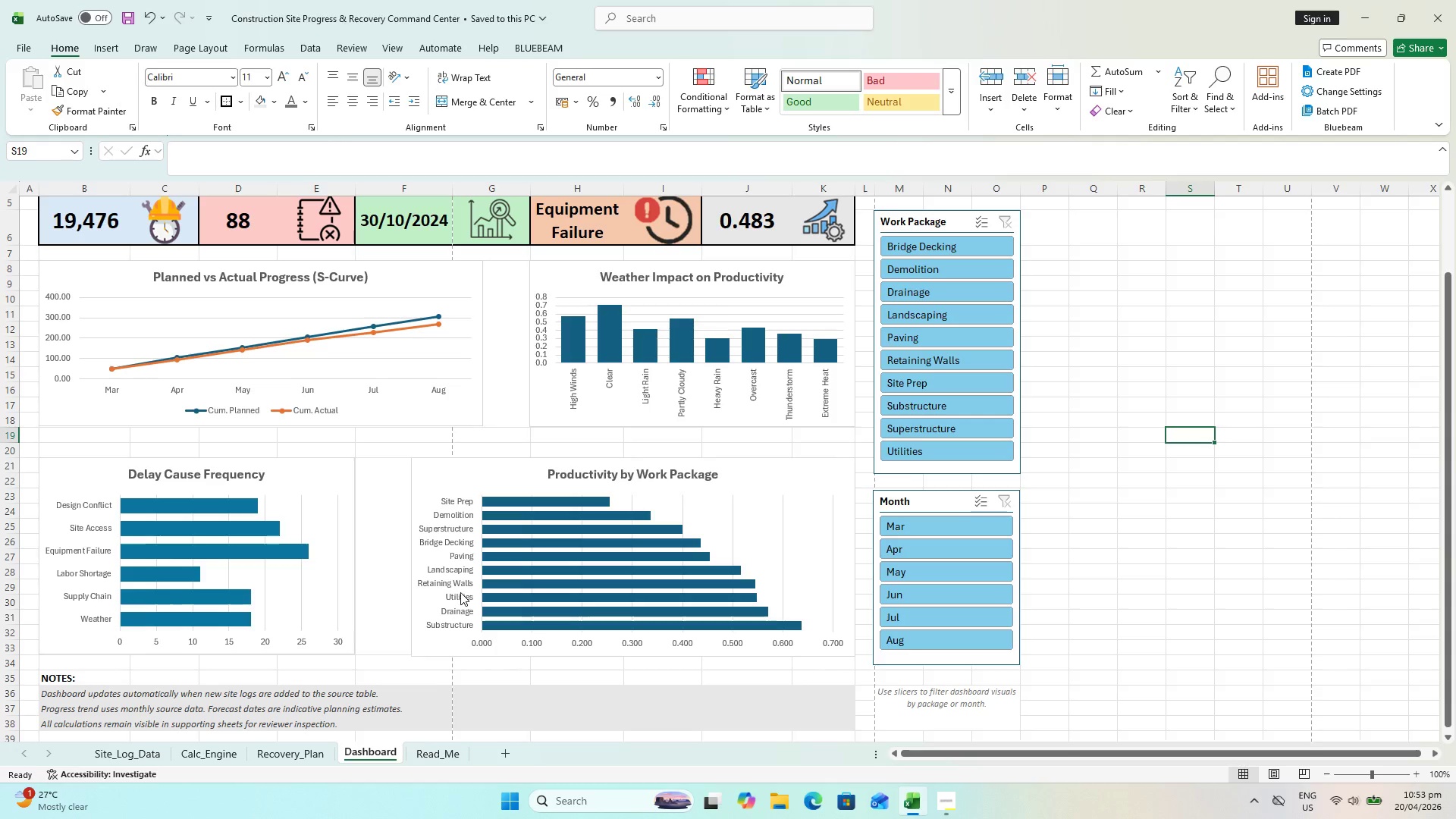 
key(Control+S)
 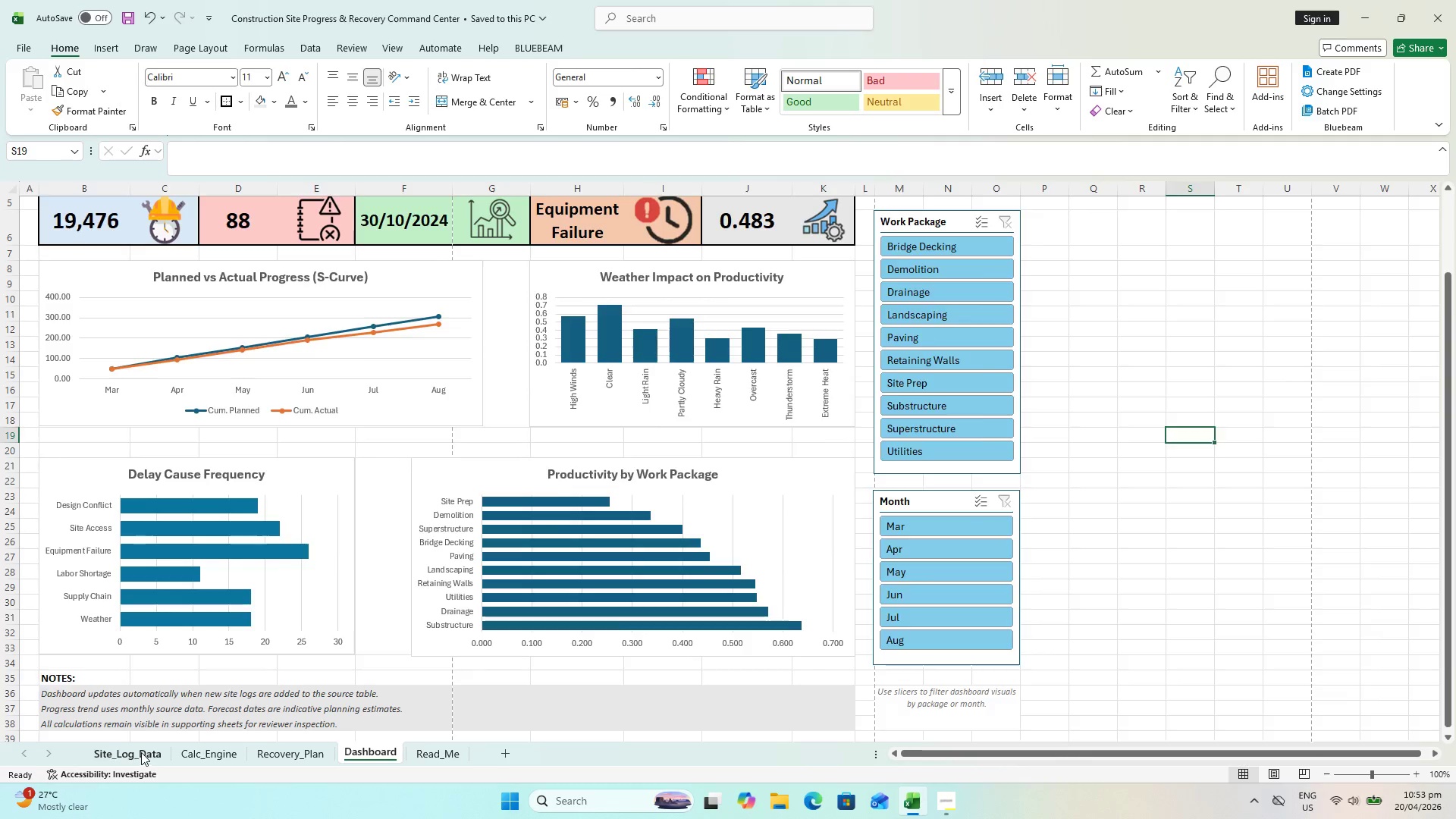 
left_click([488, 664])
 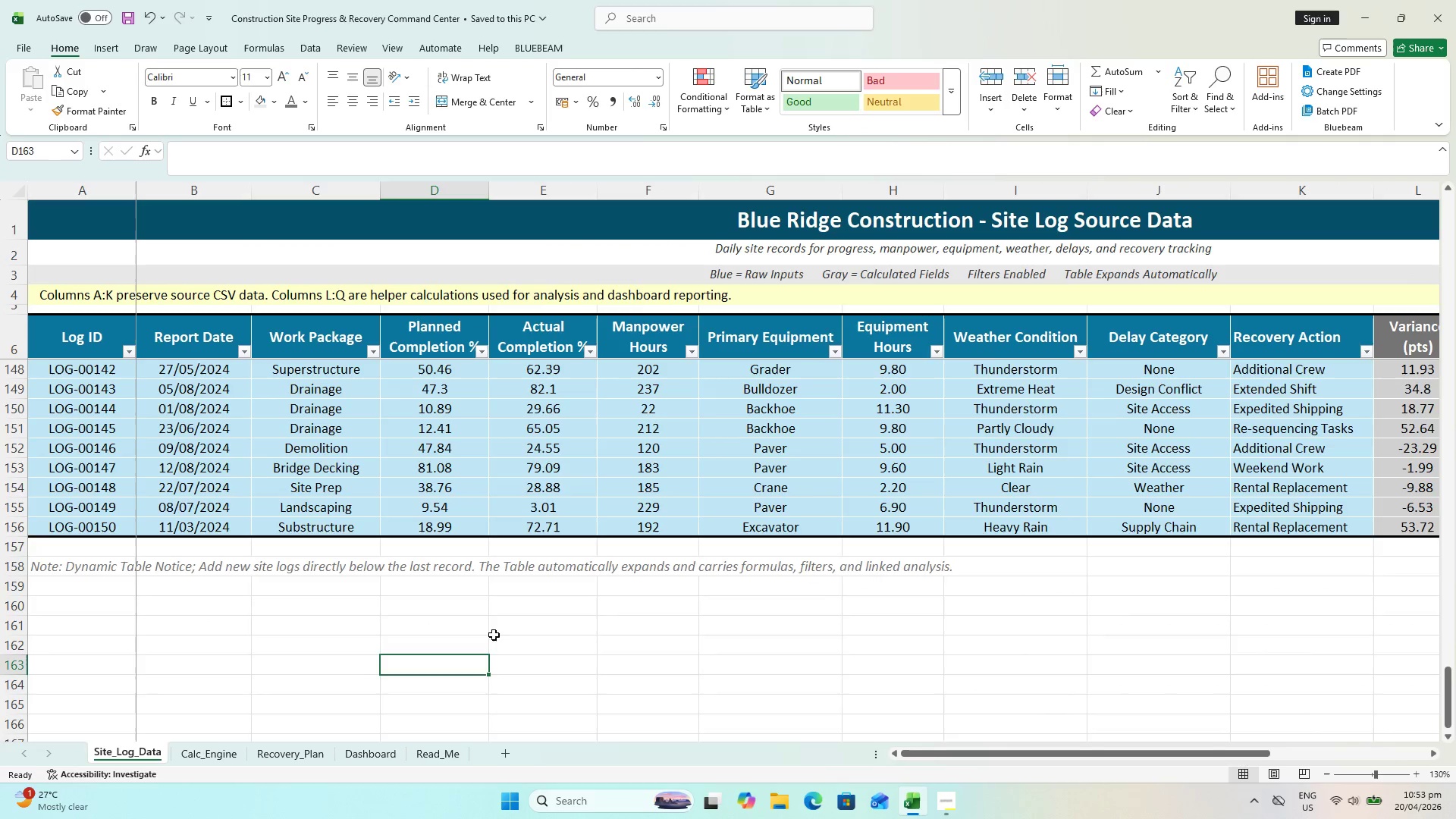 
left_click([447, 607])
 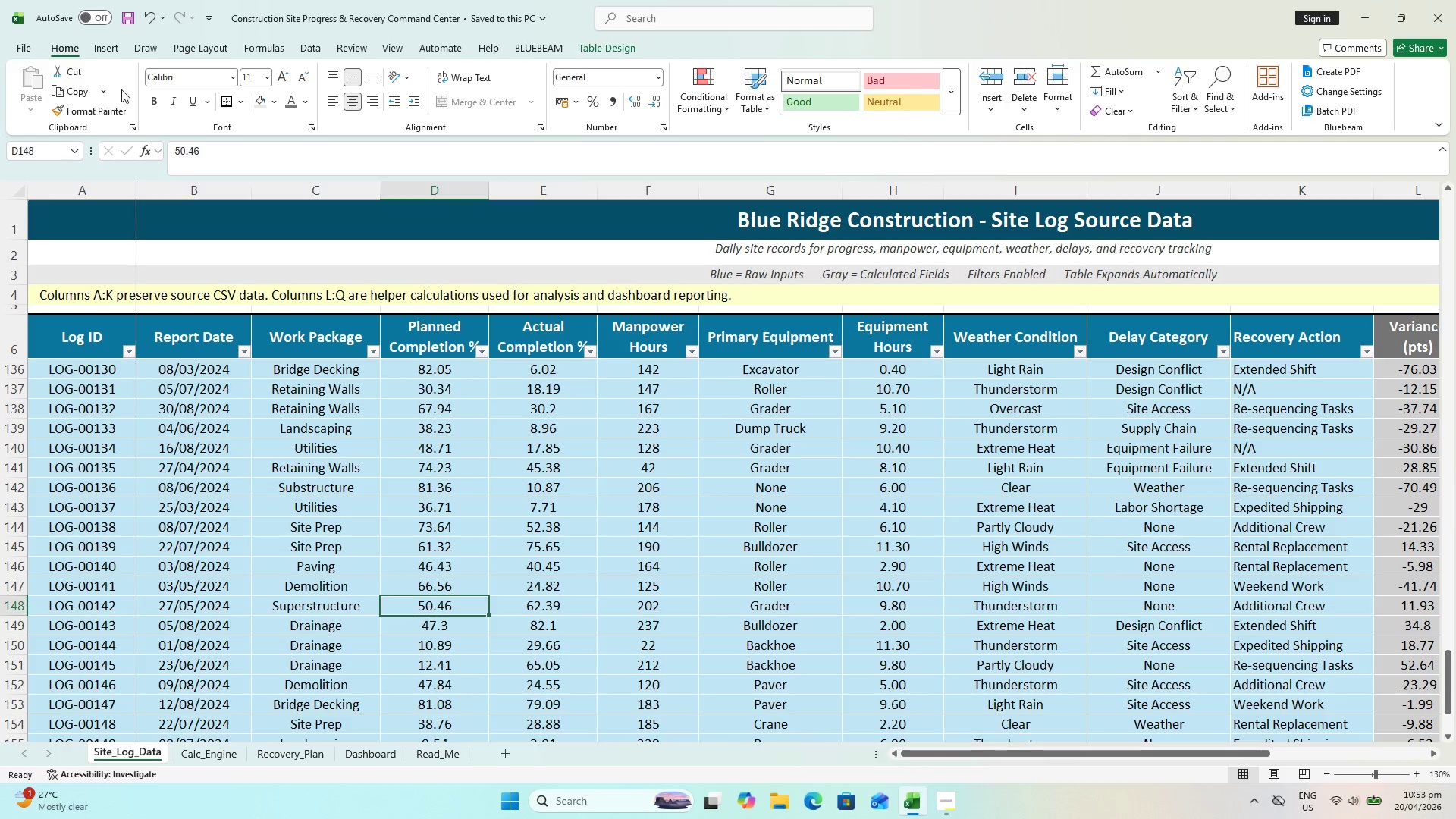 
scroll: coordinate [494, 631], scroll_direction: up, amount: 4.0
 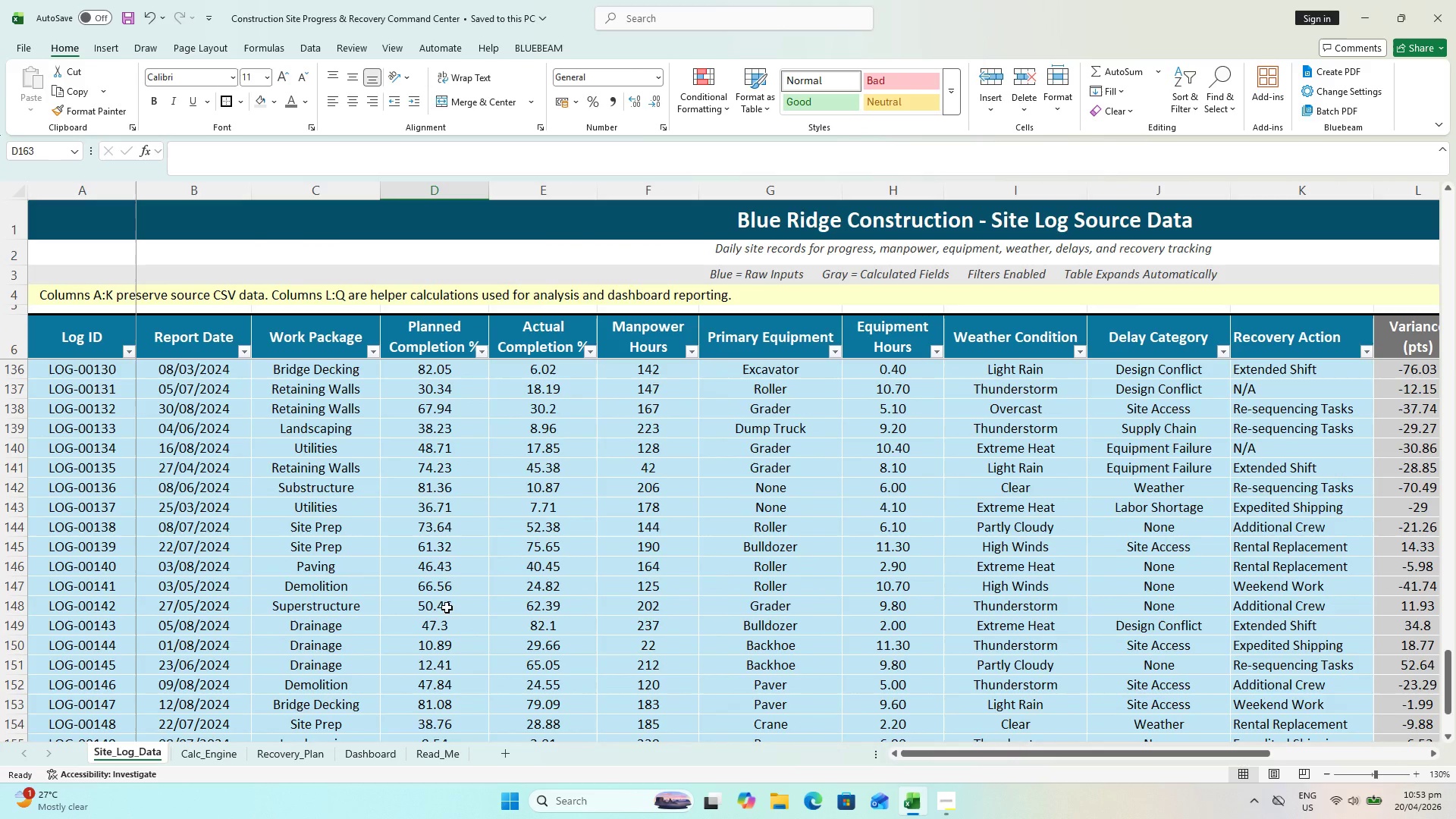 
left_click([102, 49])
 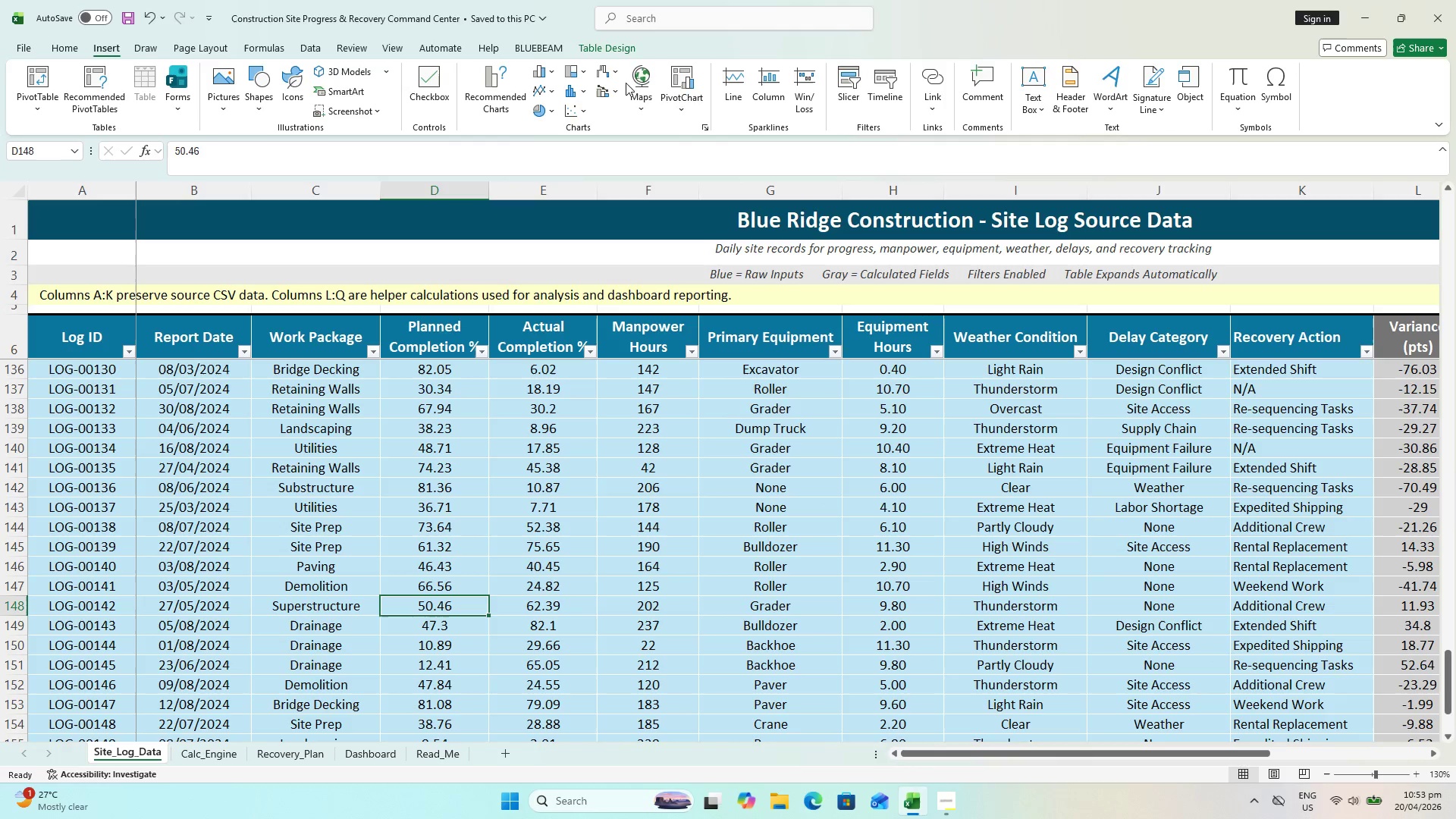 
left_click([676, 107])
 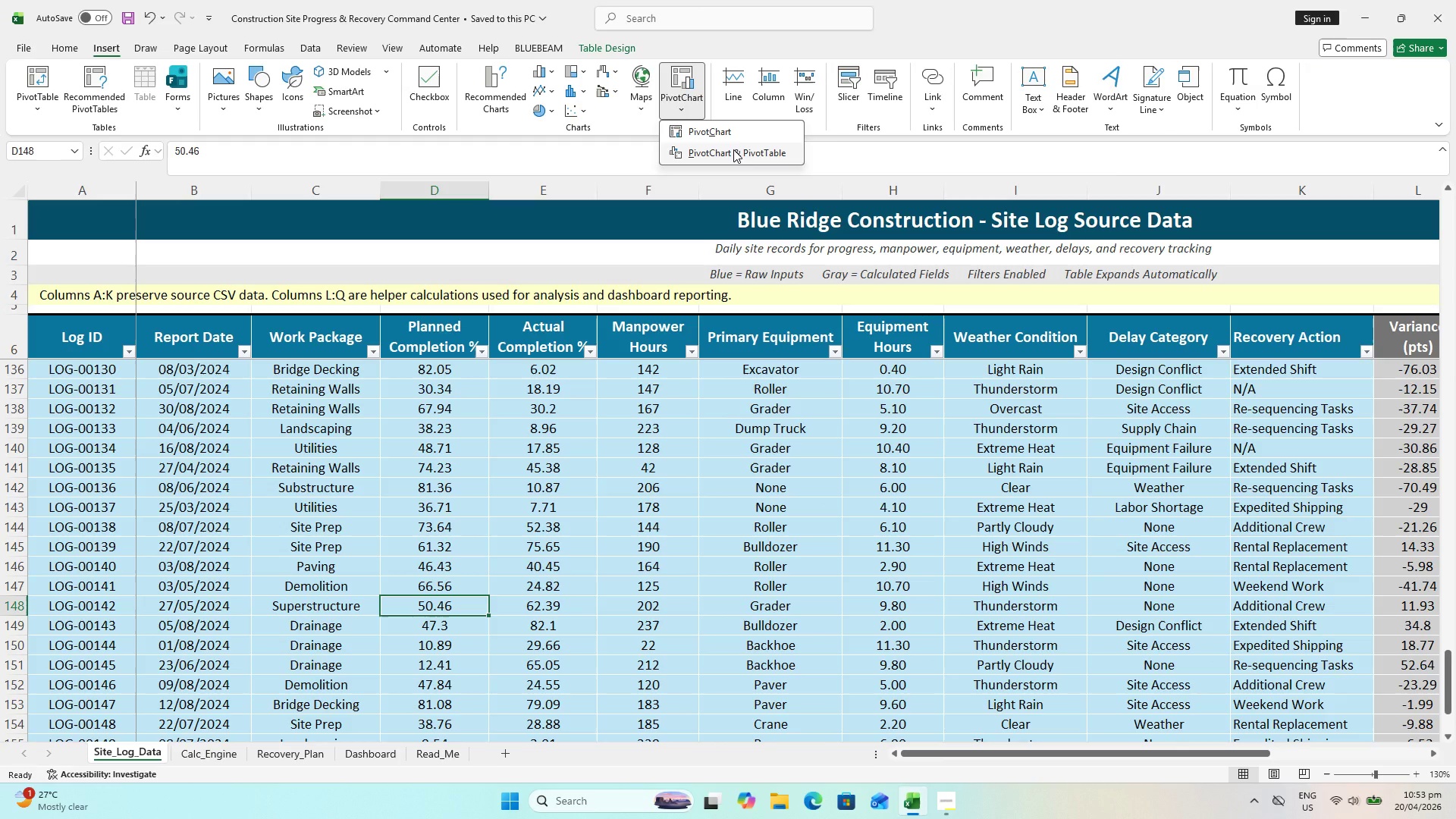 
left_click([733, 149])
 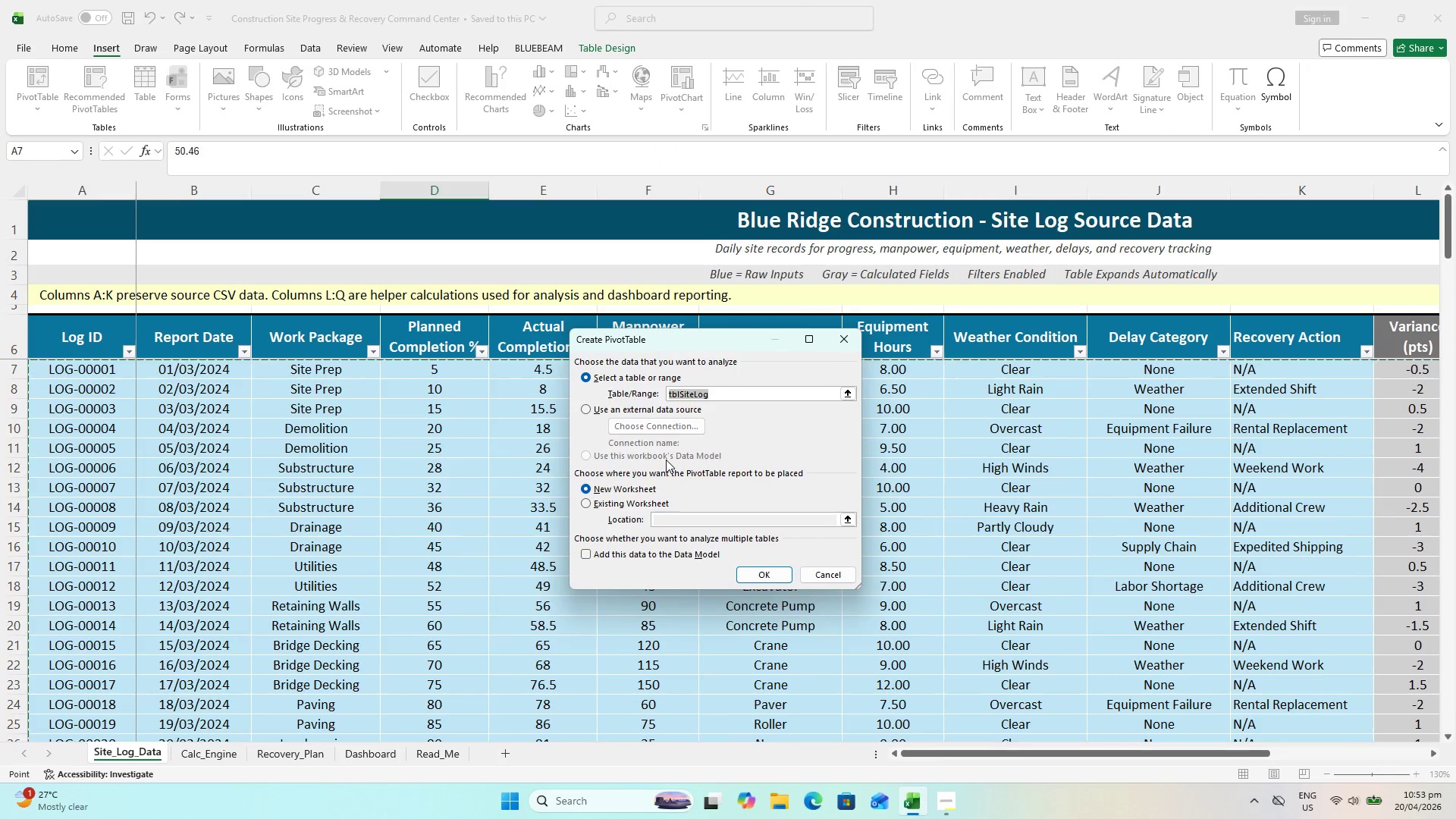 
wait(6.09)
 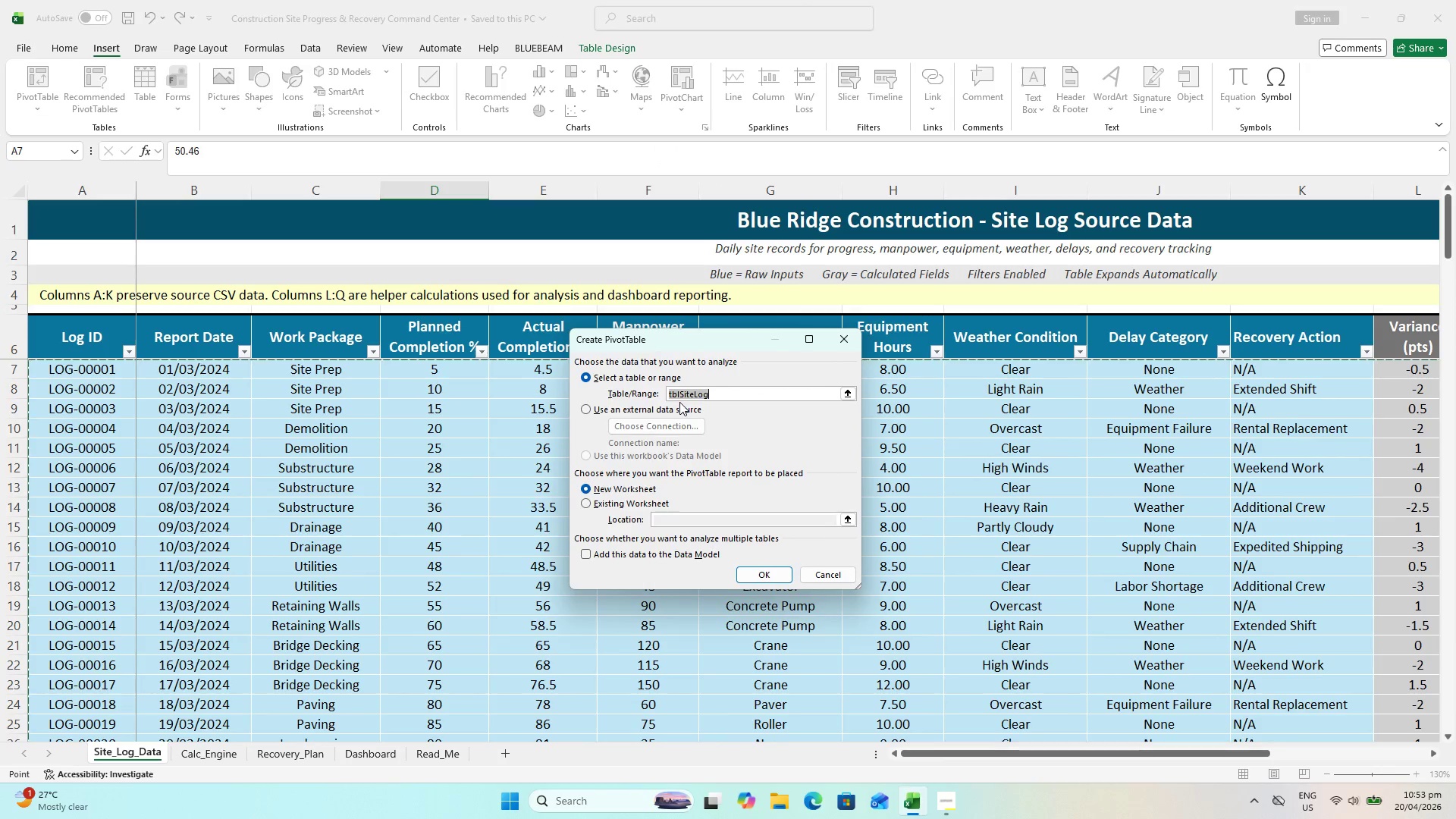 
left_click([599, 509])
 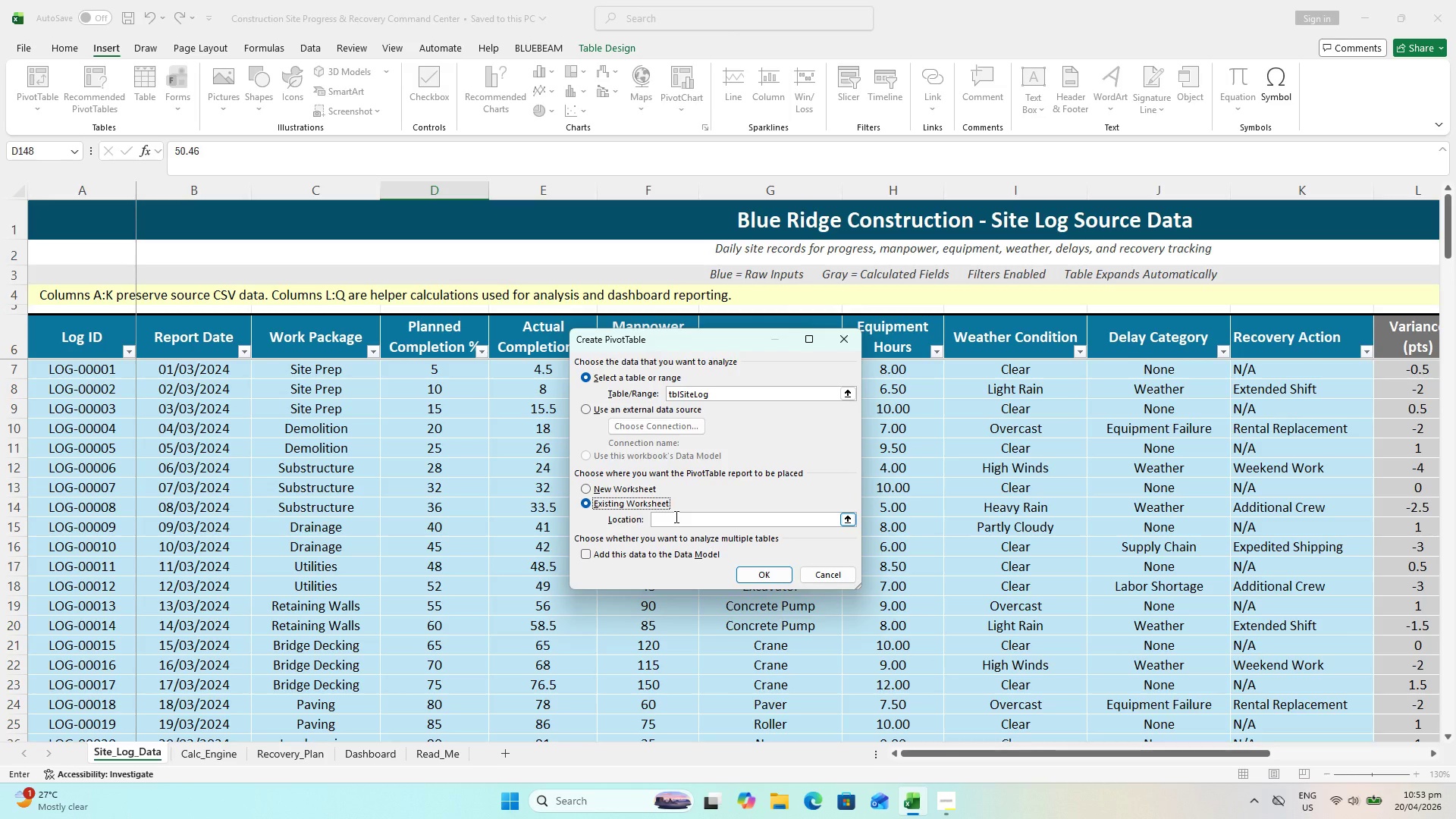 
left_click([675, 516])
 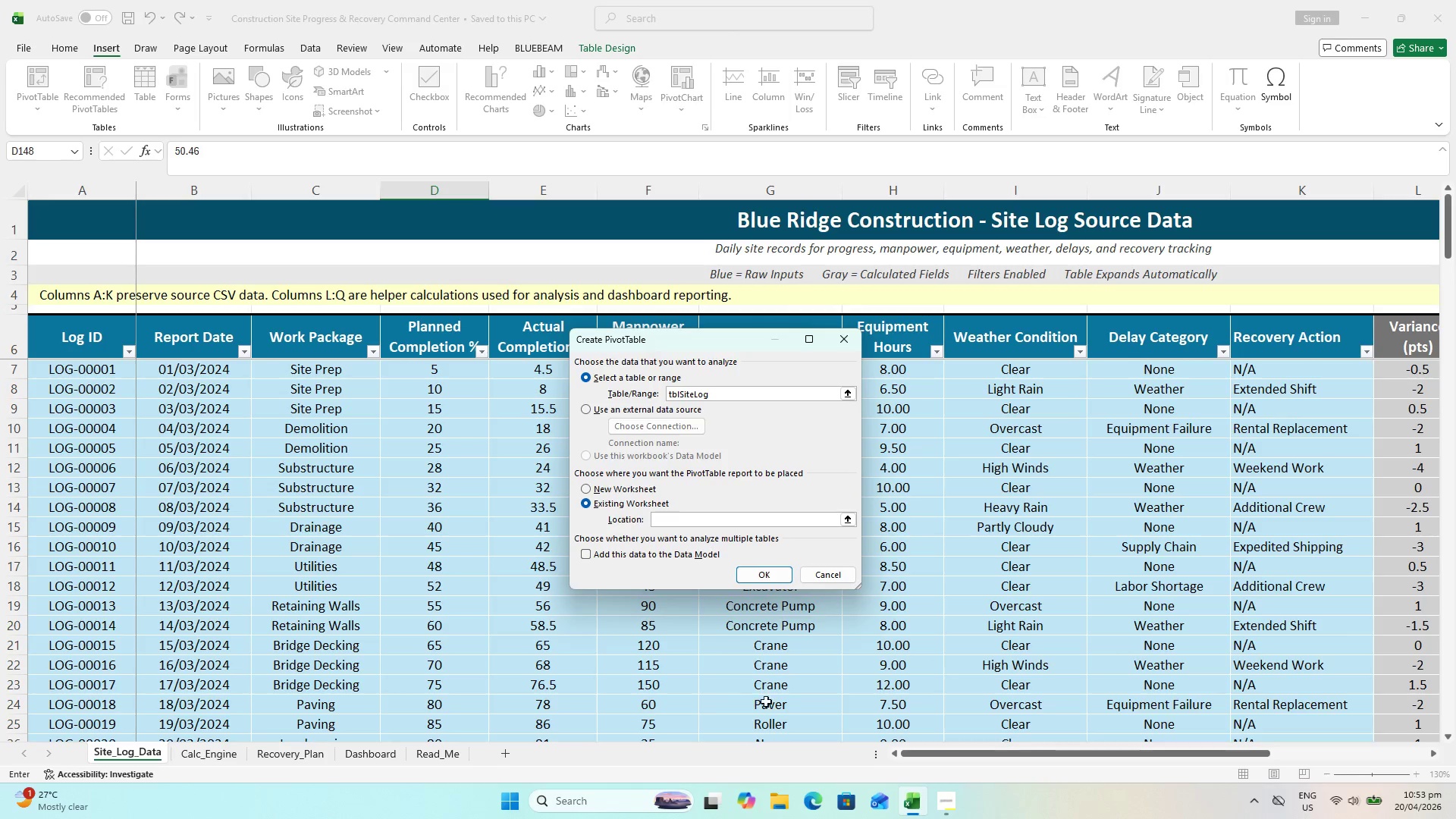 
left_click([375, 760])
 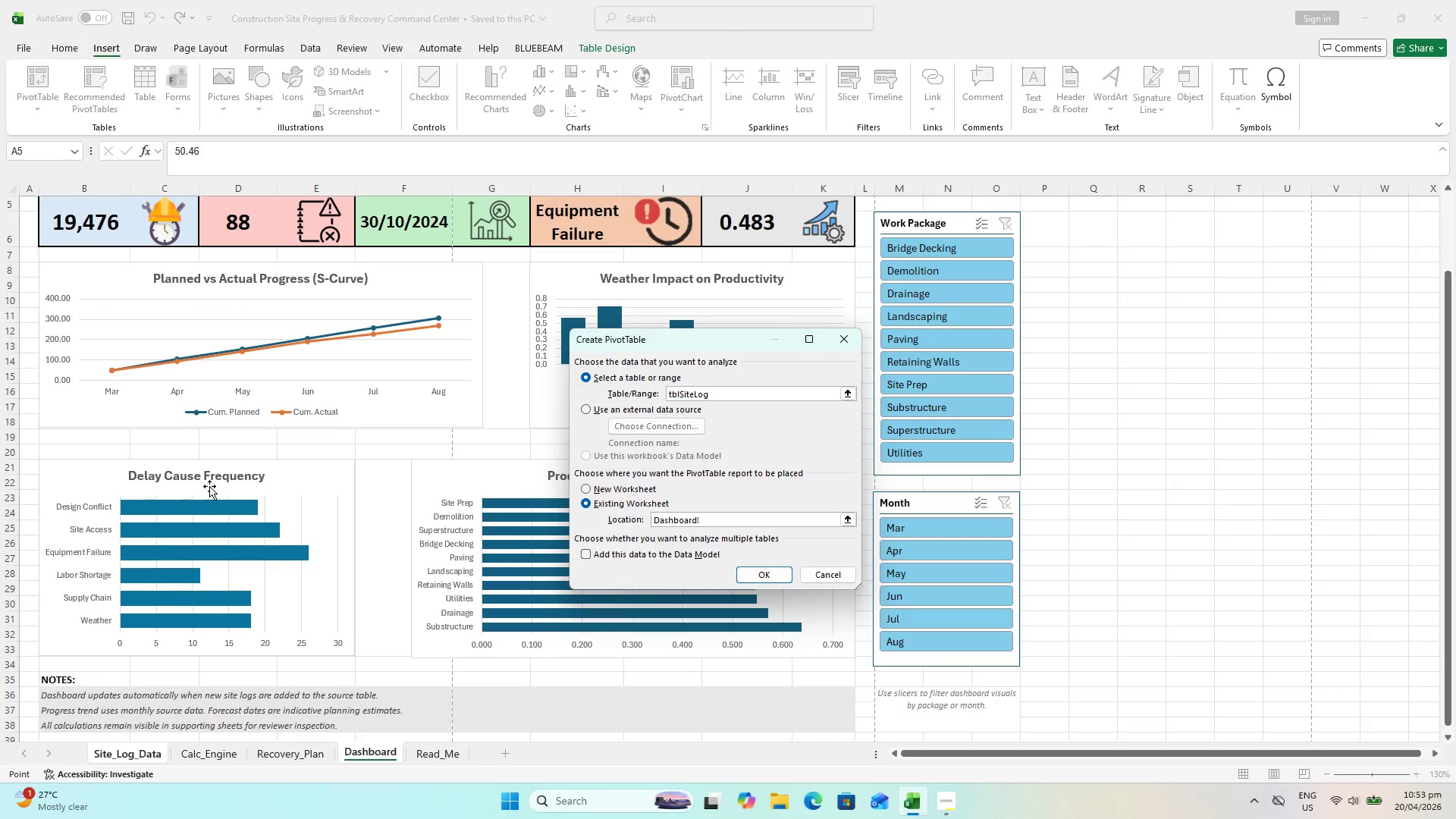 
scroll: coordinate [190, 469], scroll_direction: up, amount: 2.0
 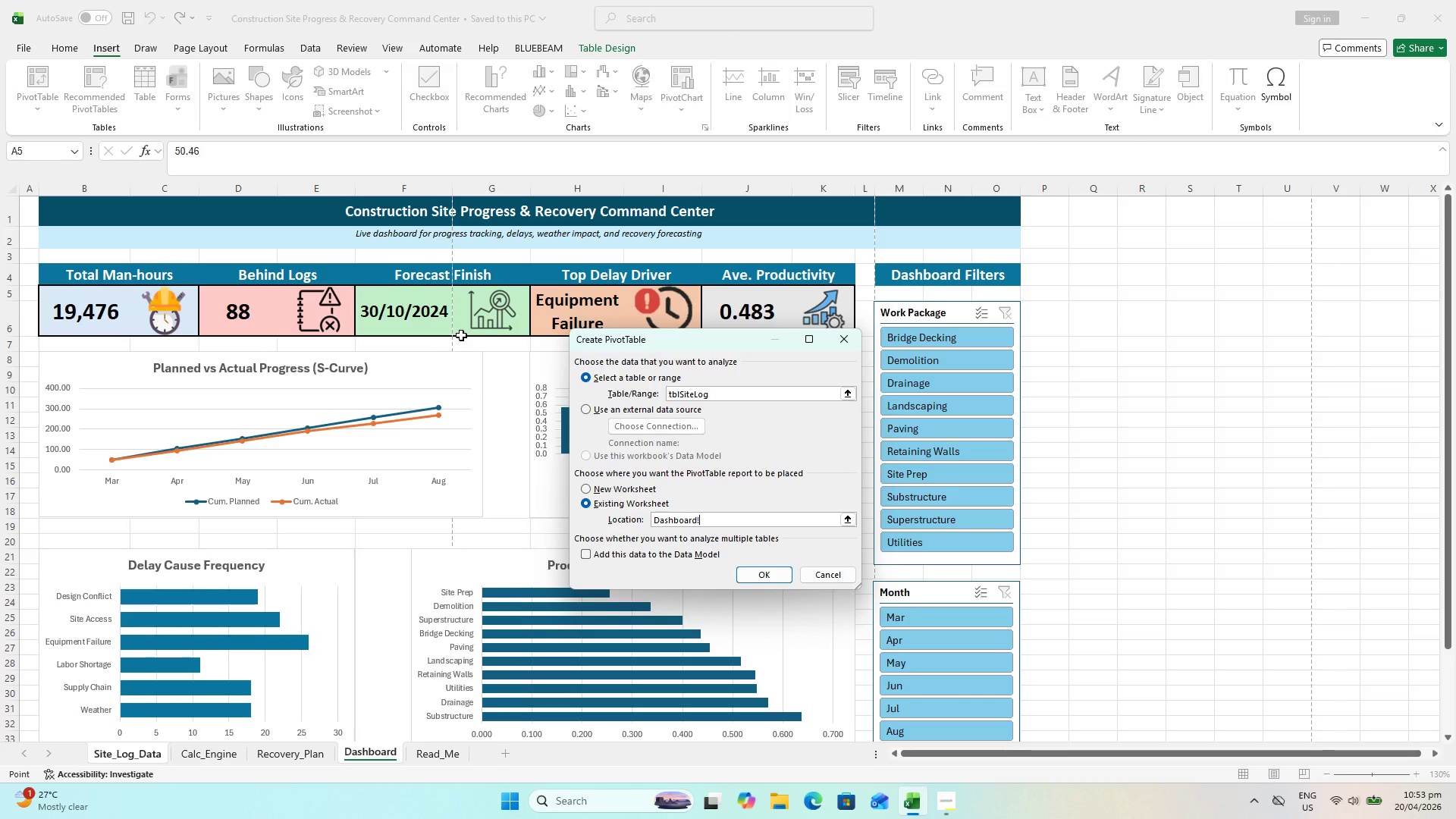 
wait(12.01)
 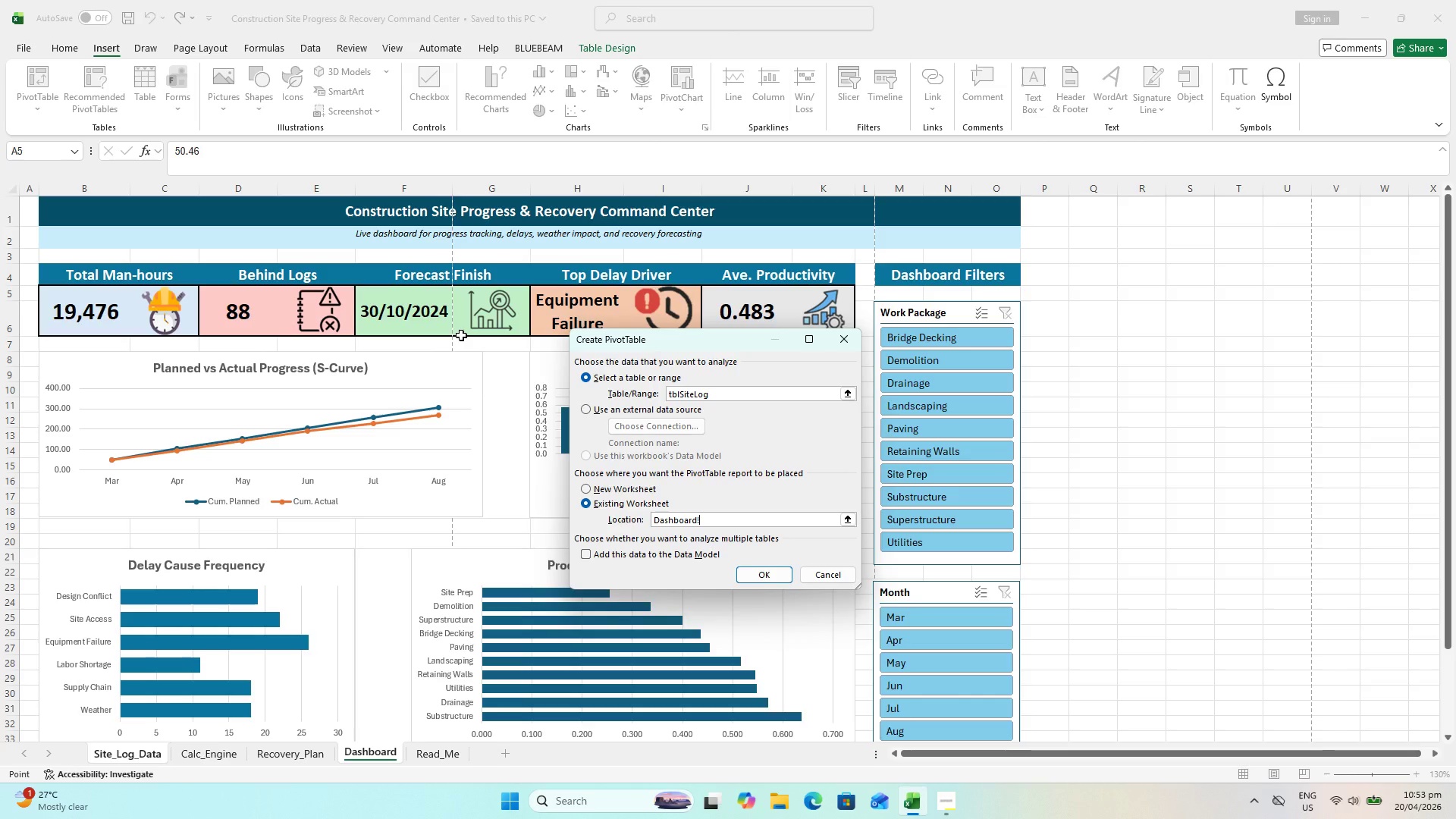 
scroll: coordinate [1131, 240], scroll_direction: up, amount: 3.0
 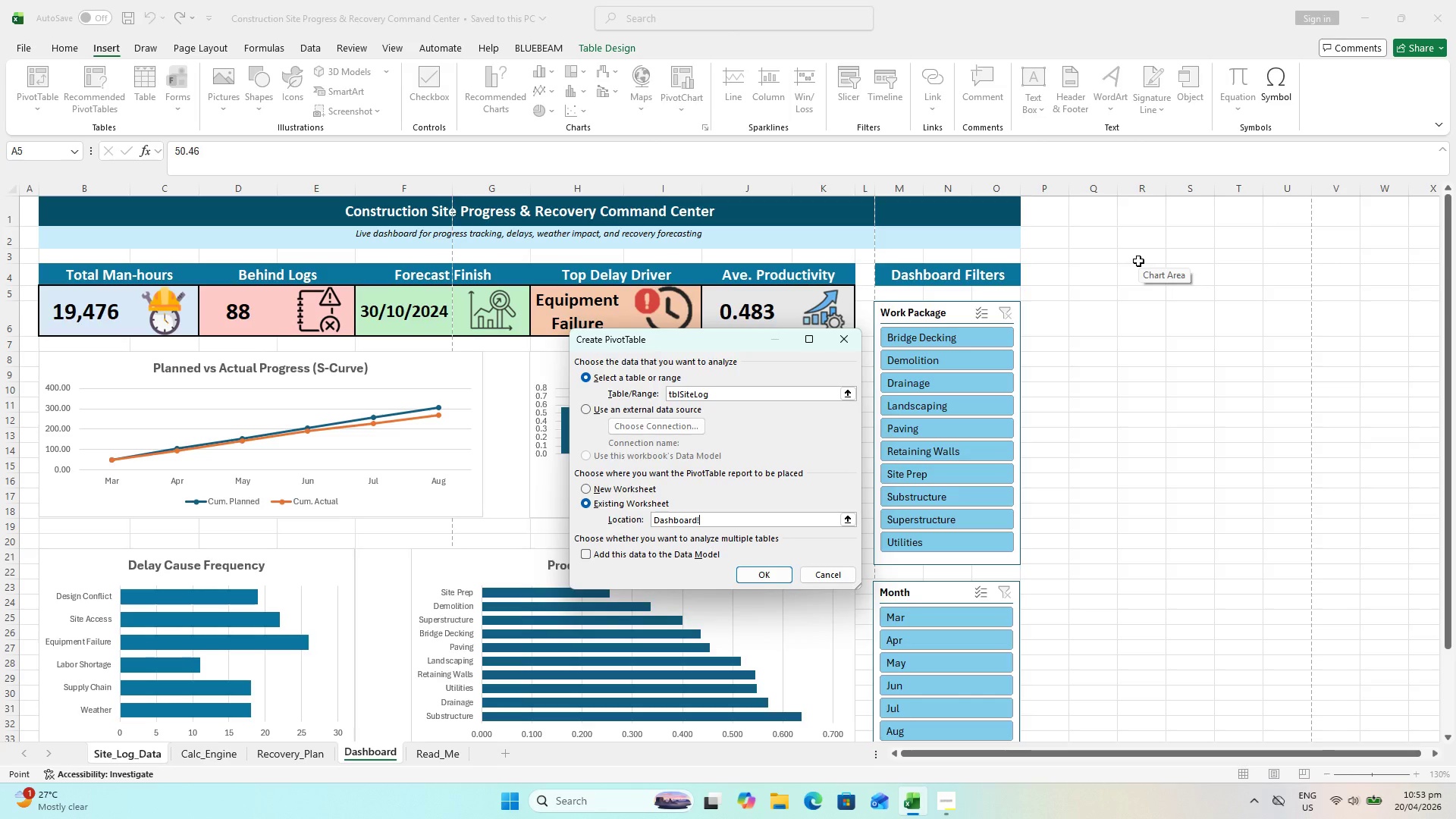 
left_click([1138, 261])
 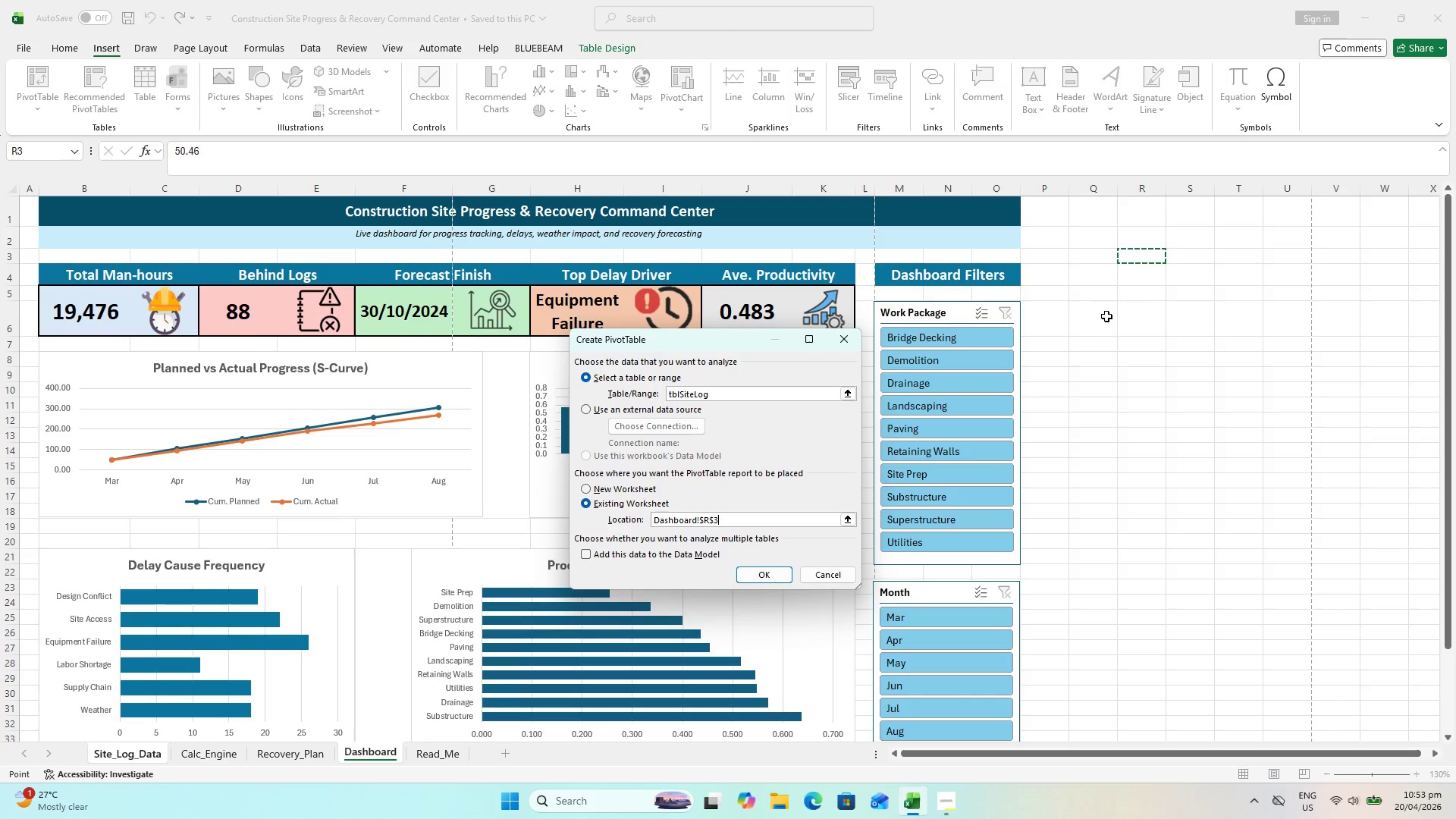 
wait(7.45)
 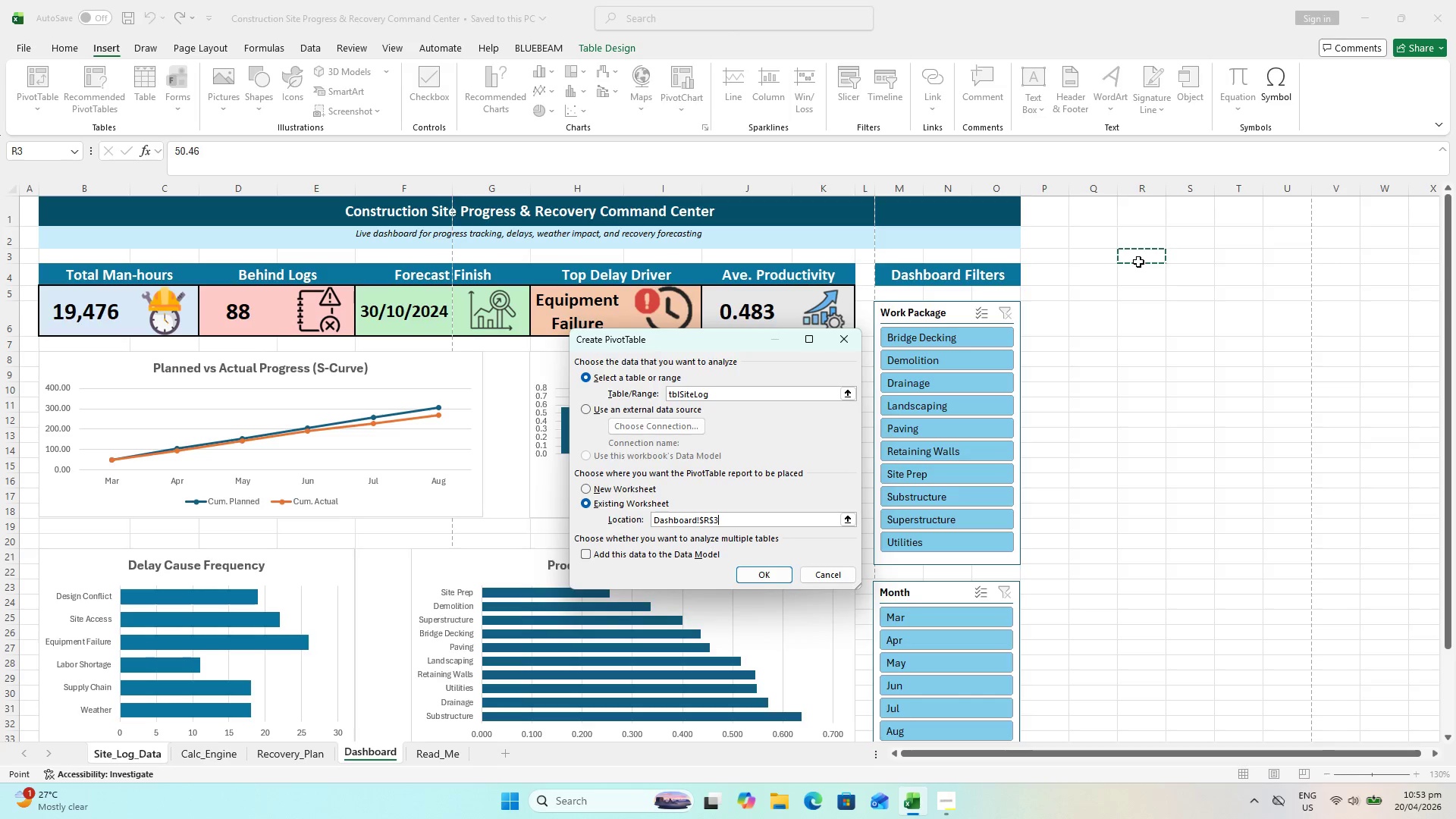 
left_click([767, 574])
 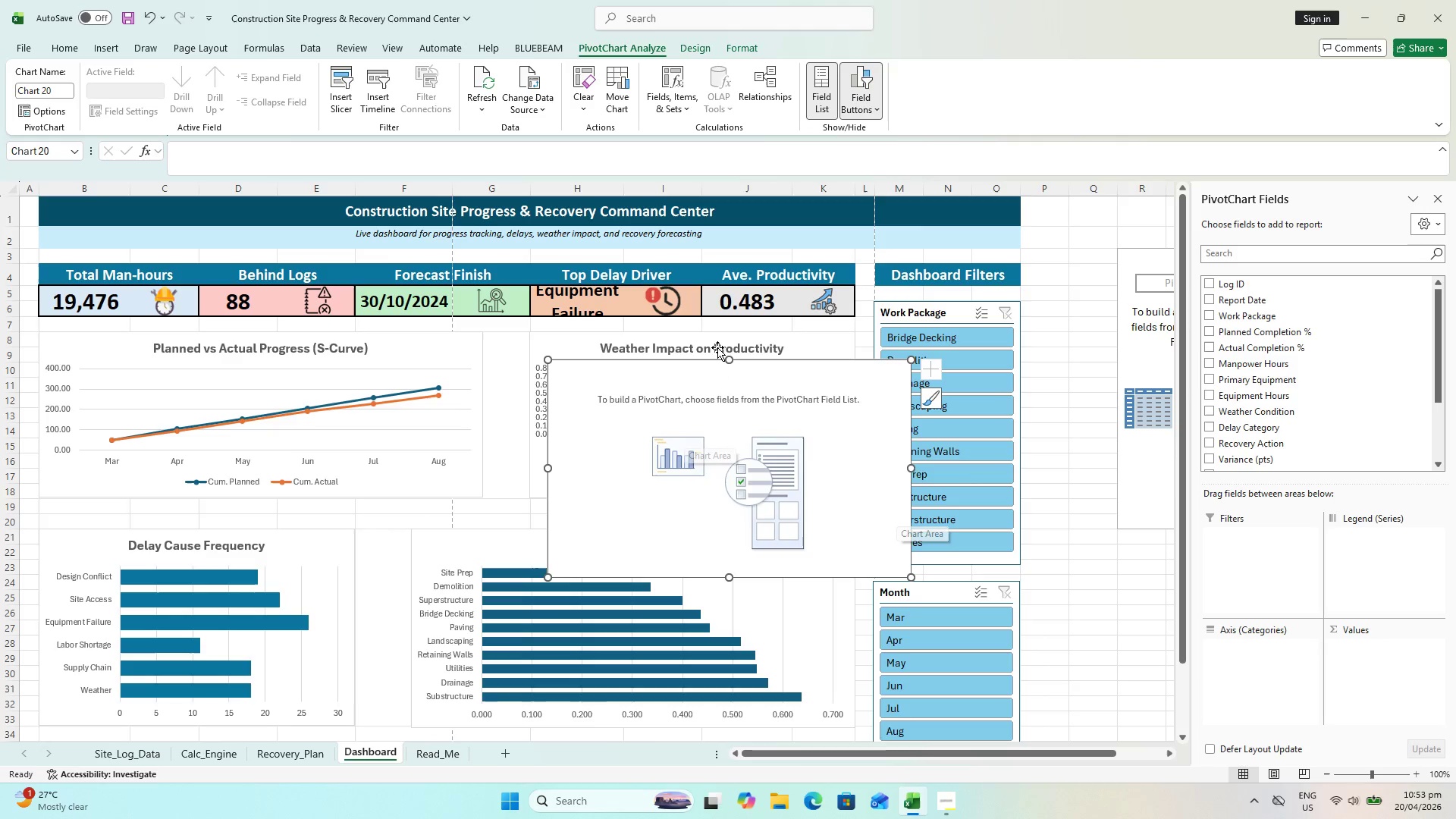 
wait(8.3)
 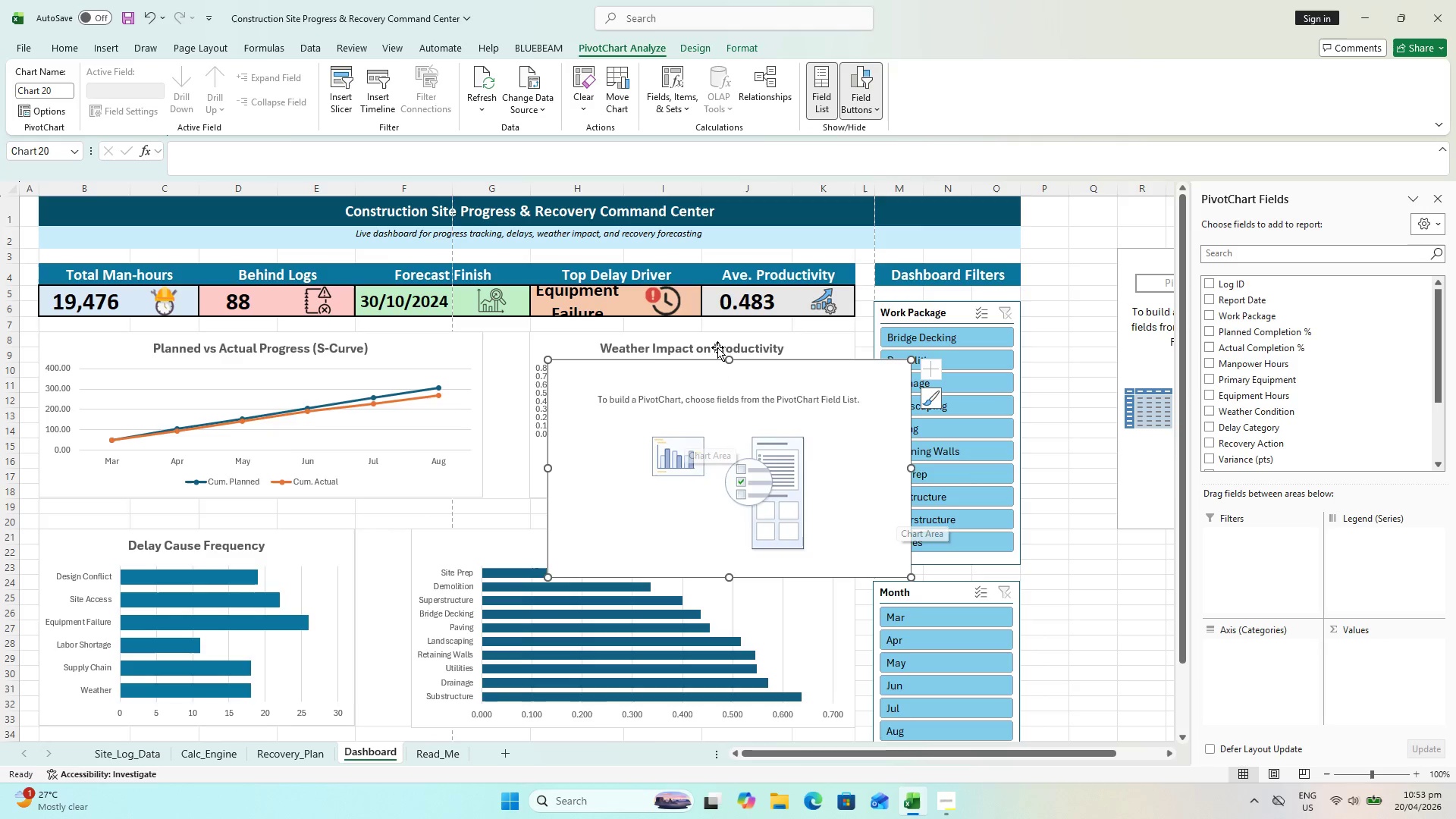 
scroll: coordinate [443, 549], scroll_direction: down, amount: 1.0
 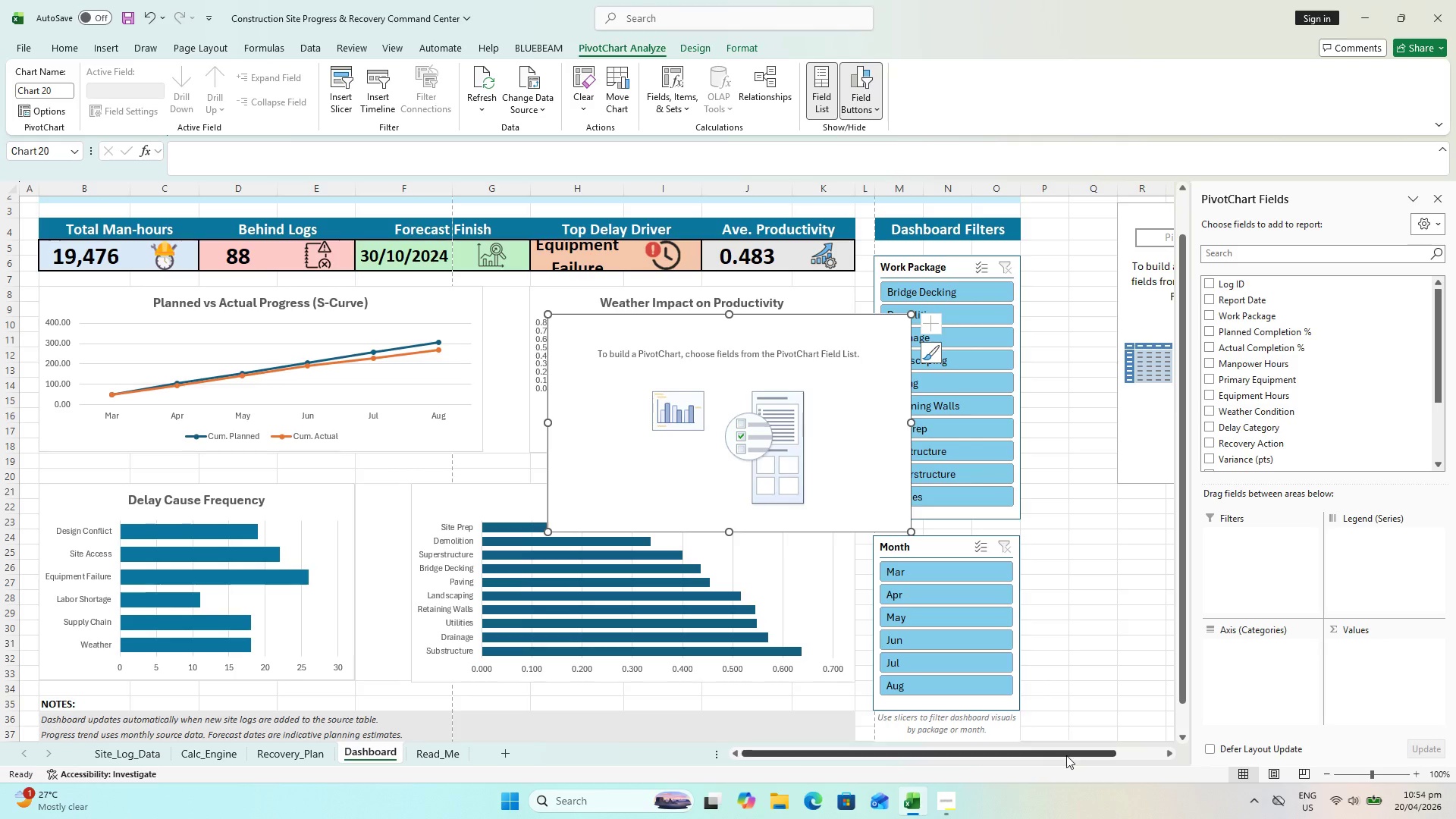 
left_click_drag(start_coordinate=[1062, 757], to_coordinate=[1153, 752])
 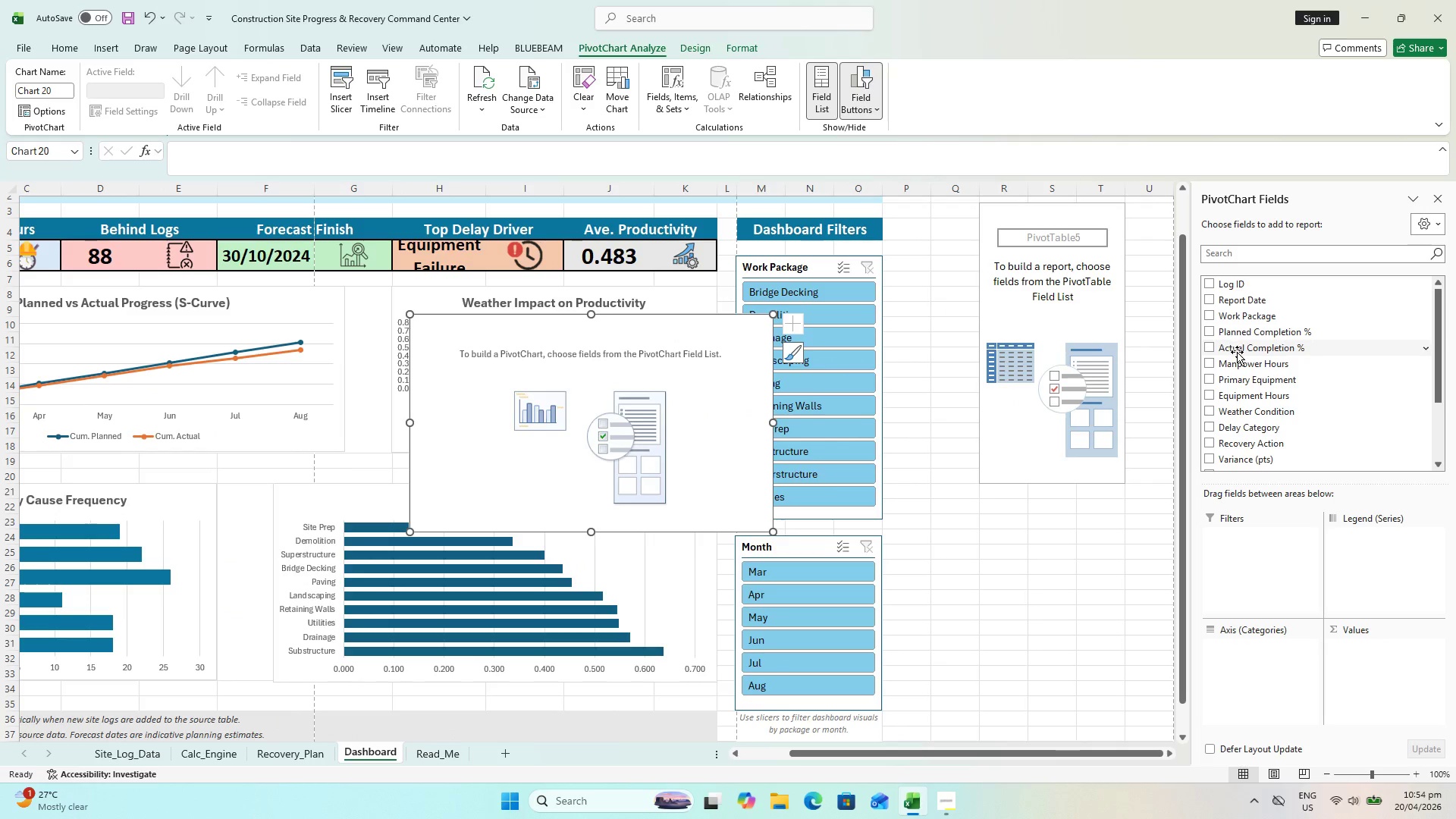 
wait(6.47)
 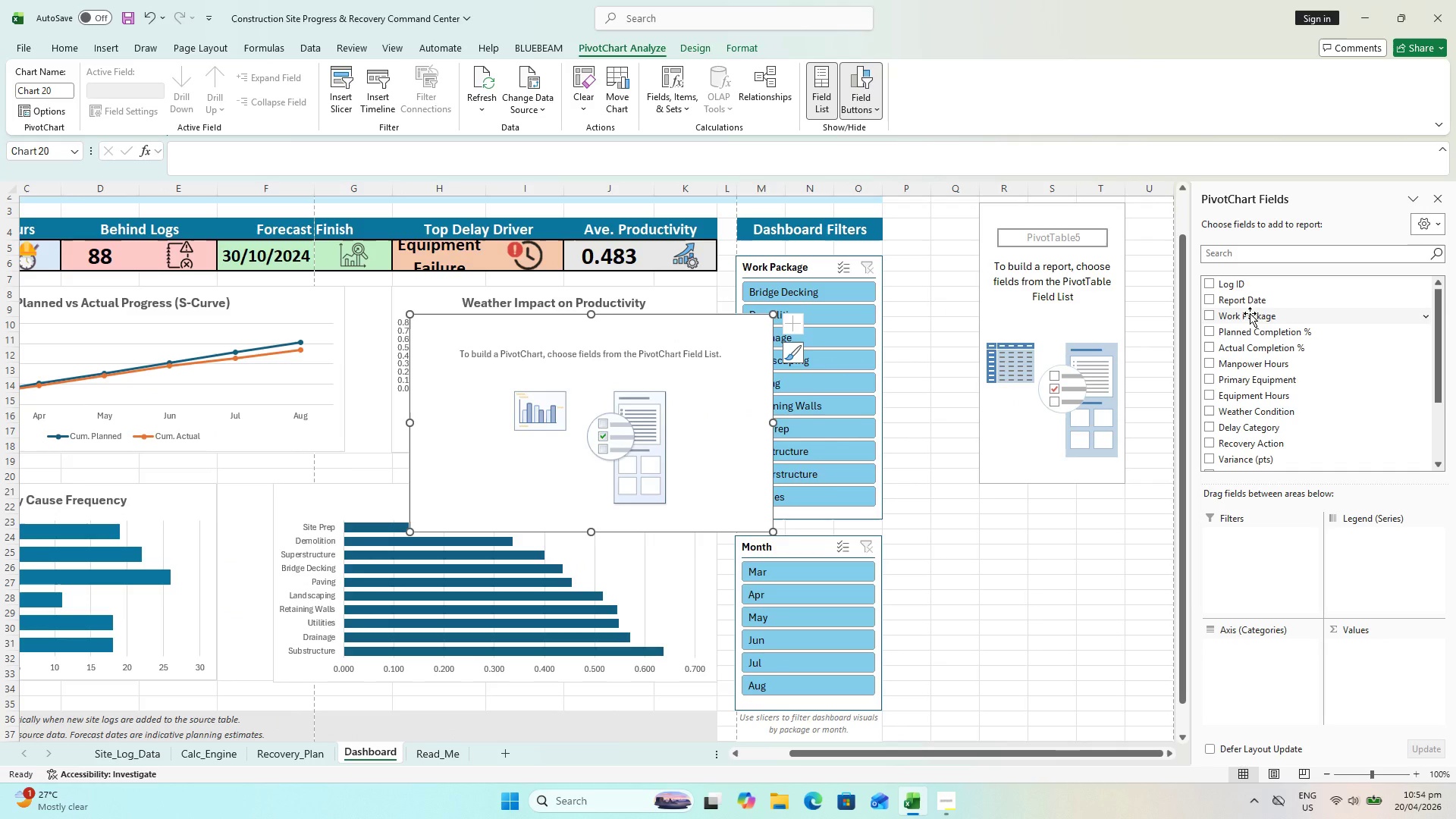 
left_click_drag(start_coordinate=[1254, 321], to_coordinate=[1231, 657])
 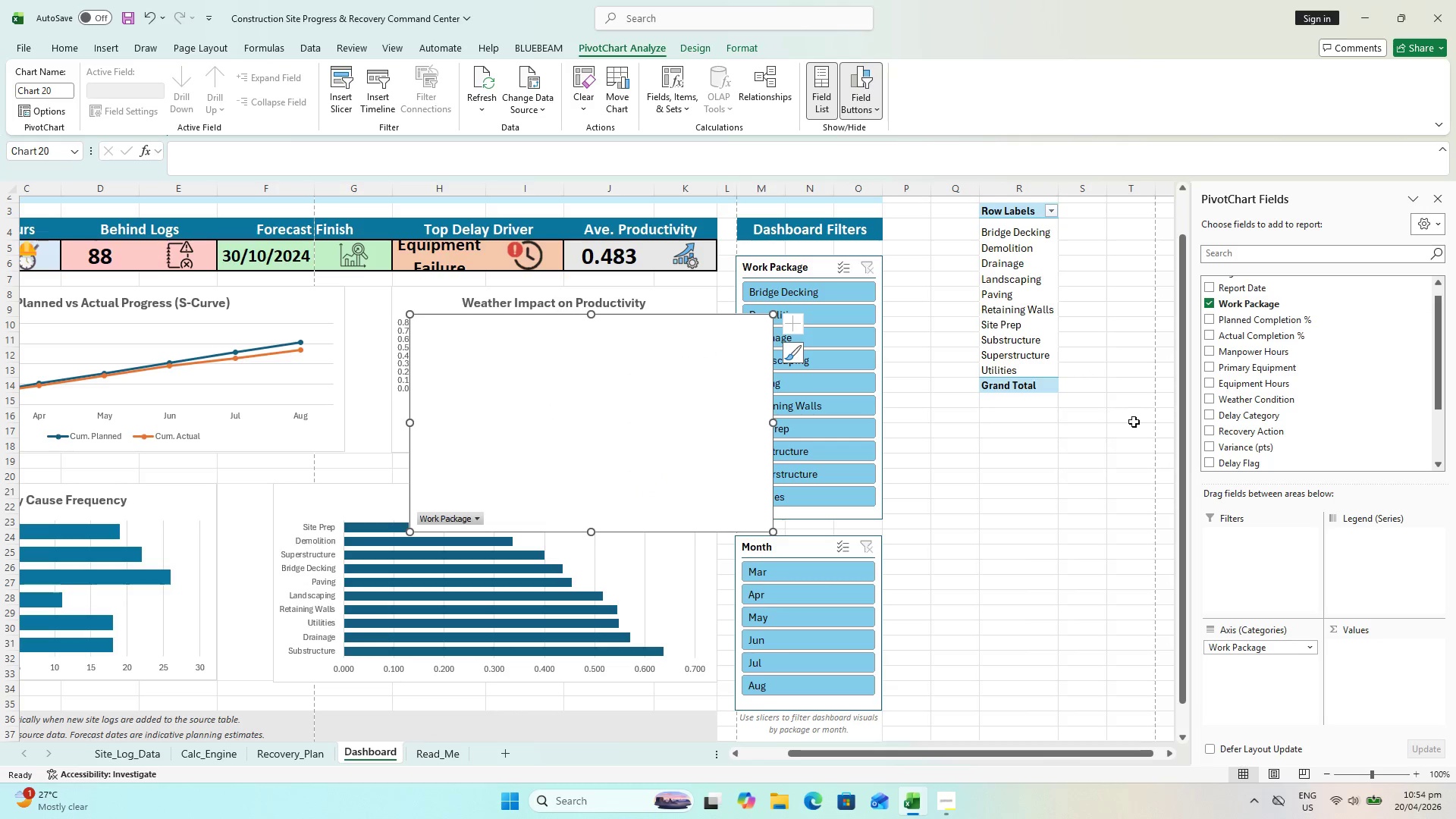 
wait(5.5)
 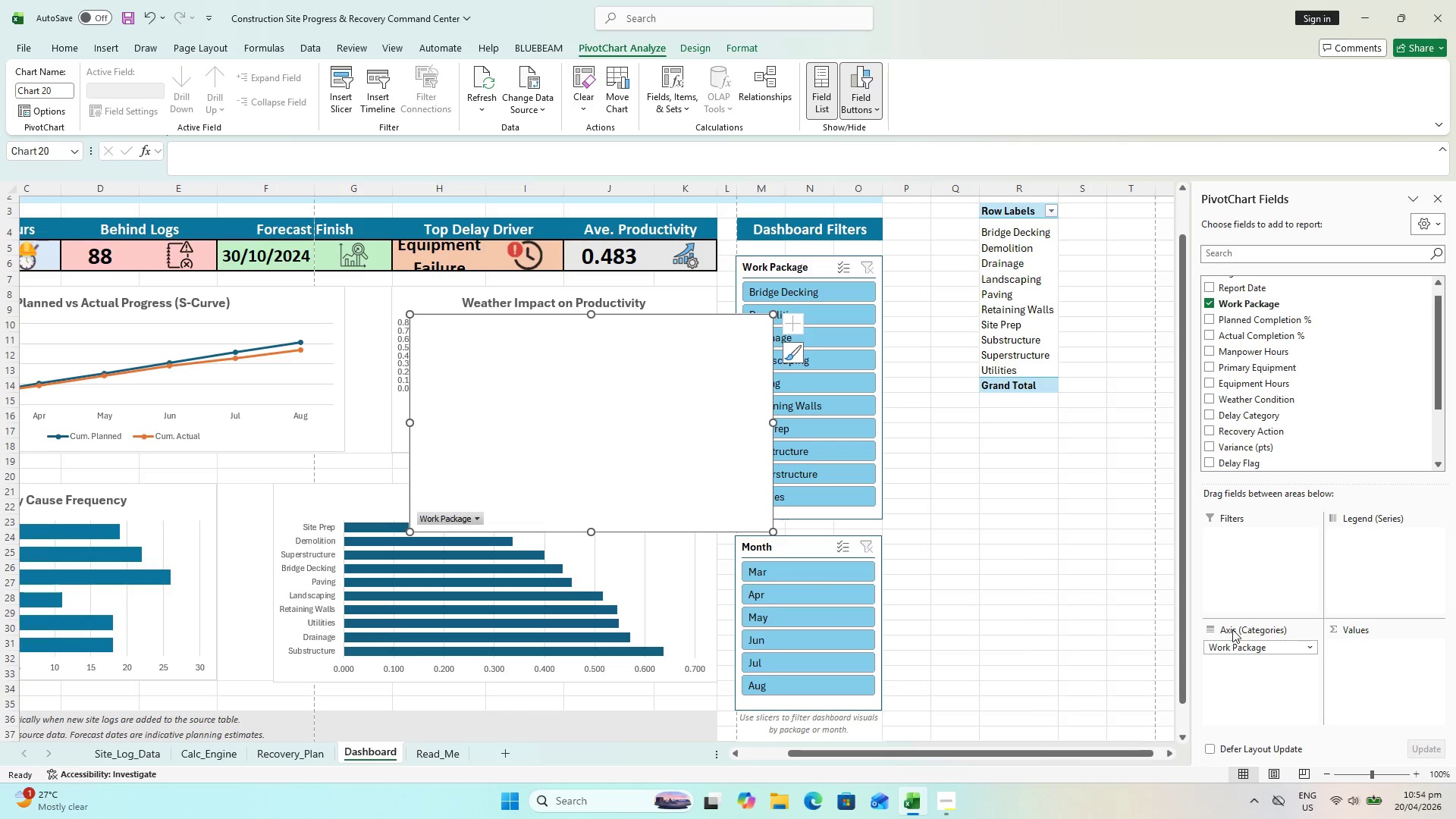 
left_click([1214, 631])
 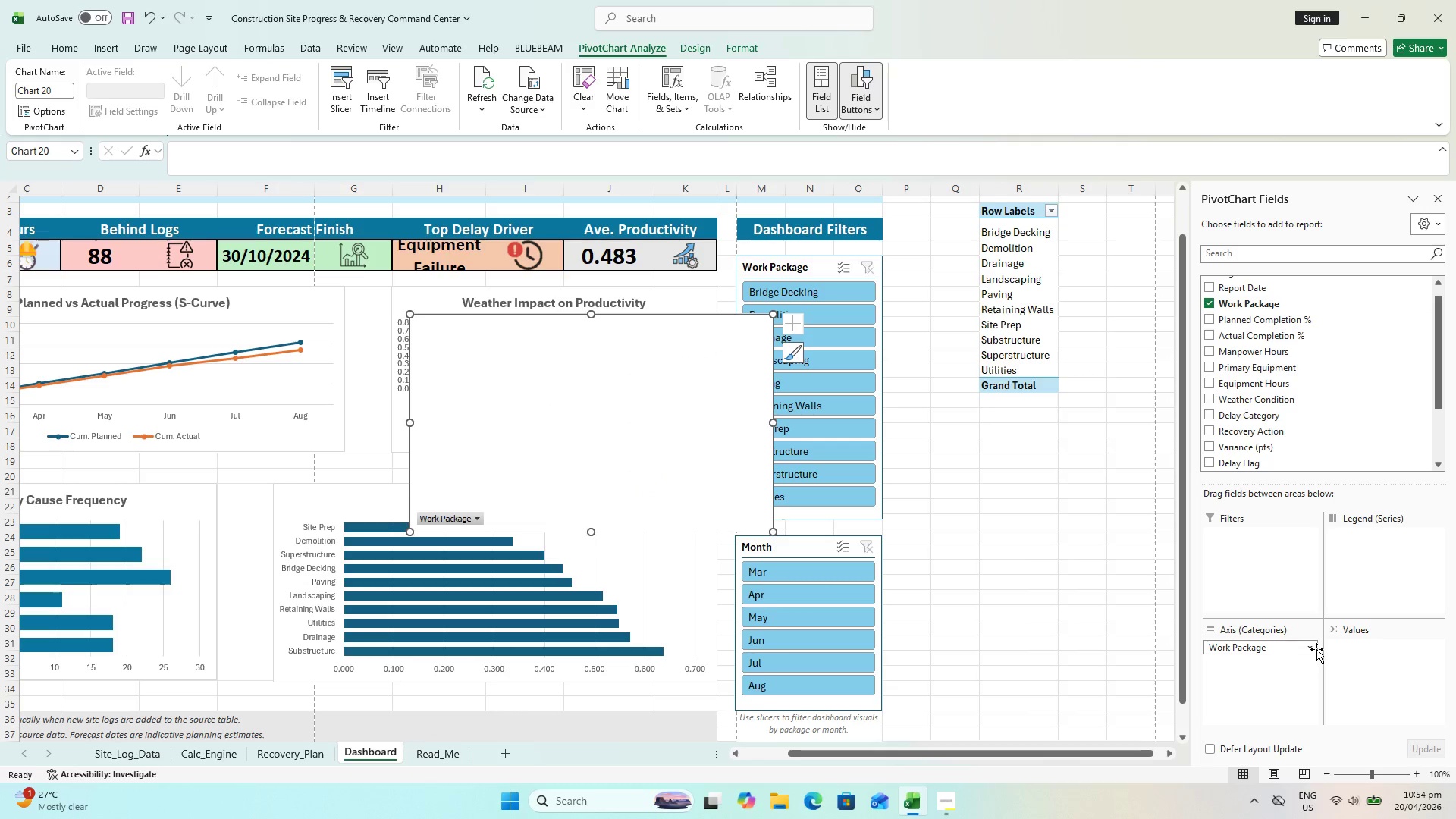 
left_click([1314, 649])
 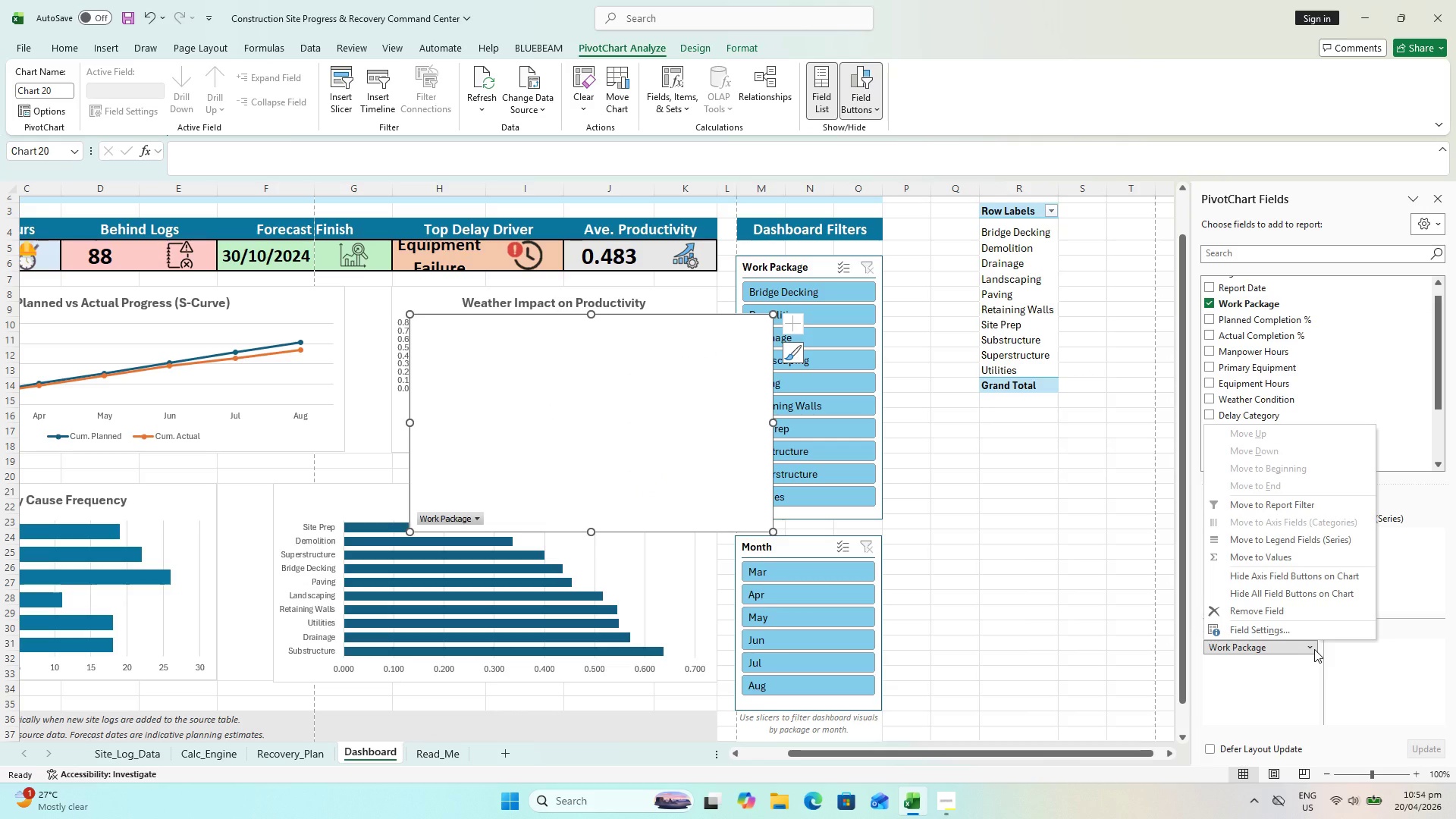 
left_click([1314, 649])
 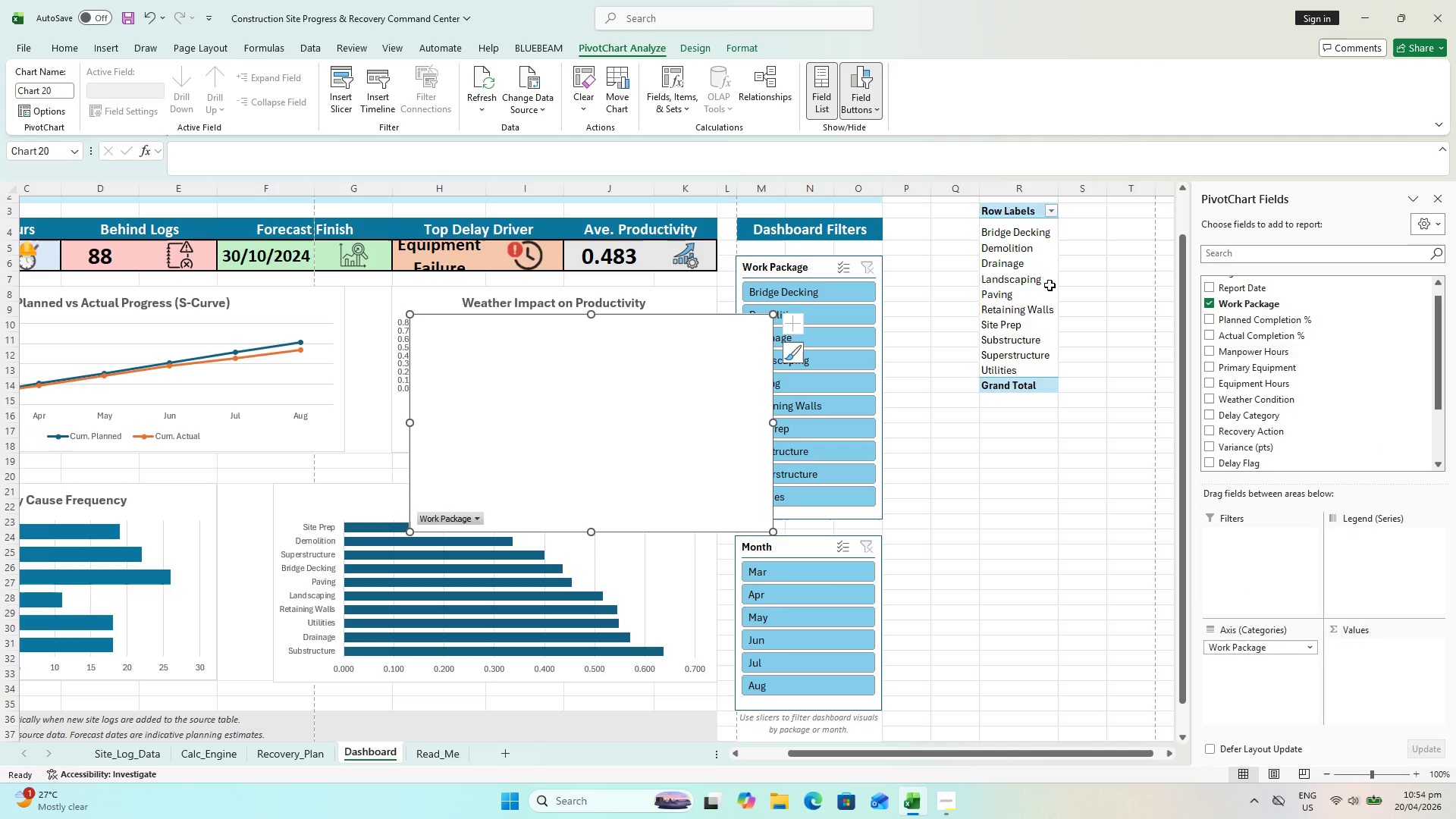 
scroll: coordinate [1050, 285], scroll_direction: up, amount: 1.0
 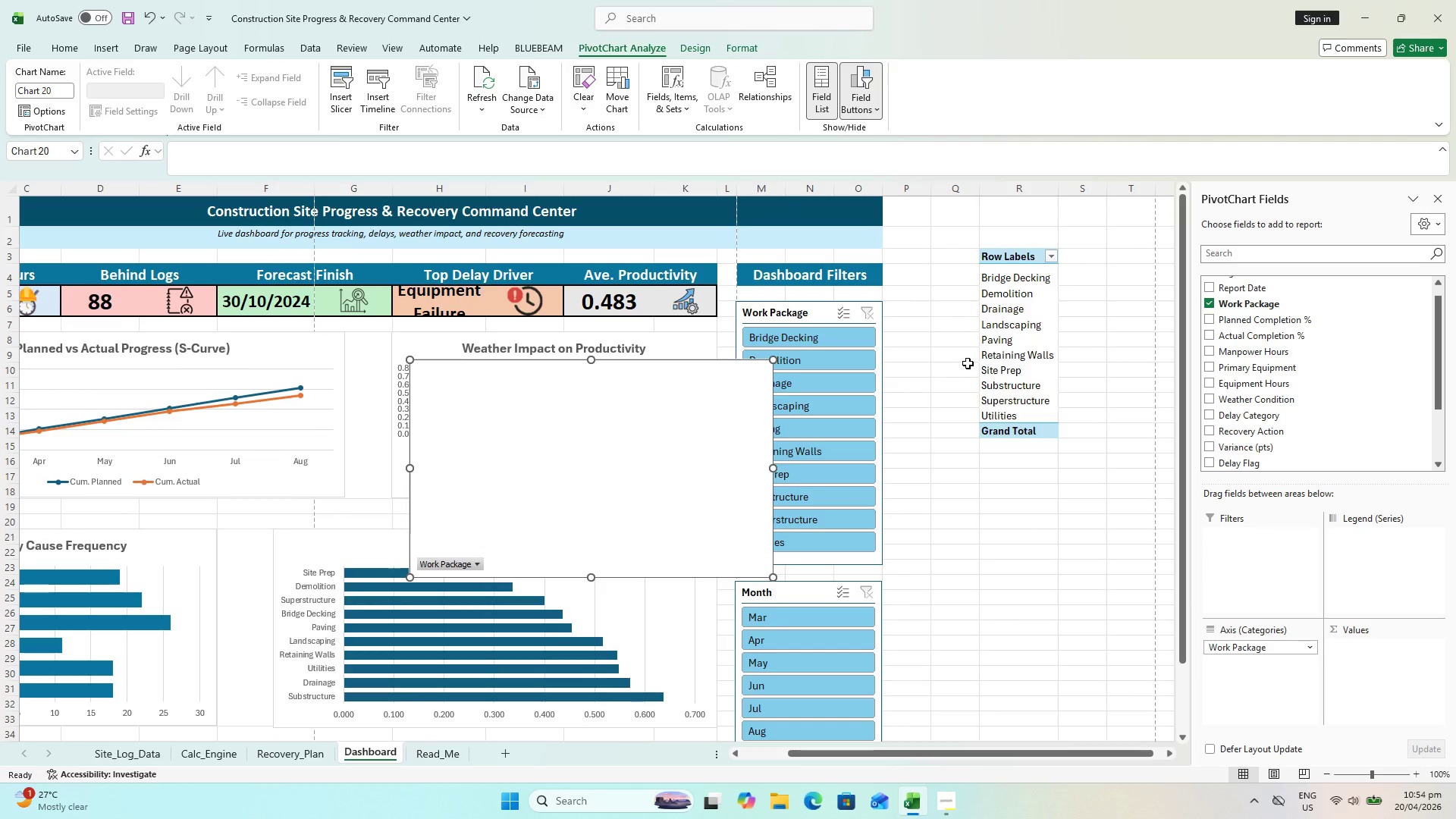 
wait(7.83)
 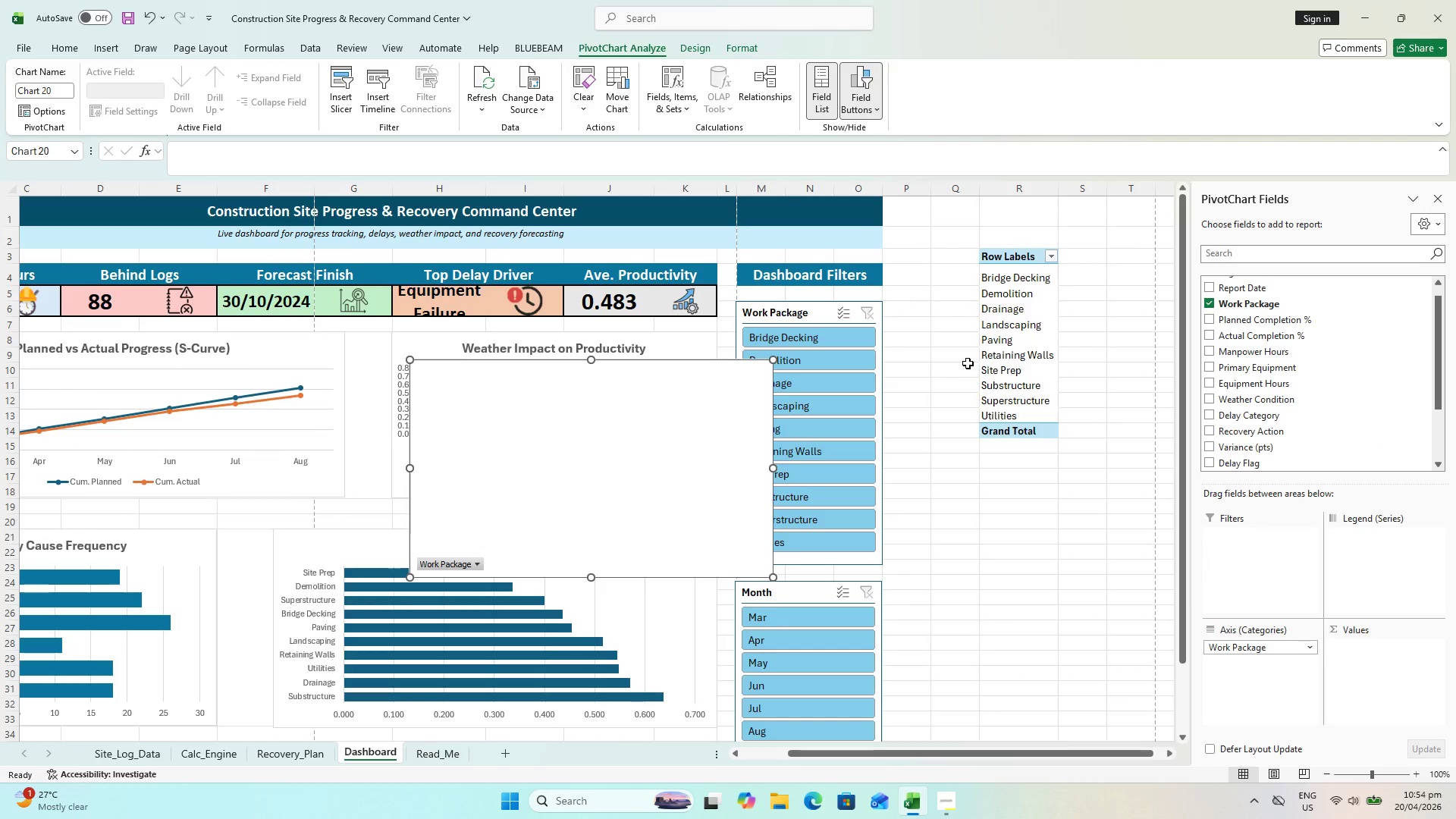 
scroll: coordinate [1252, 356], scroll_direction: down, amount: 2.0
 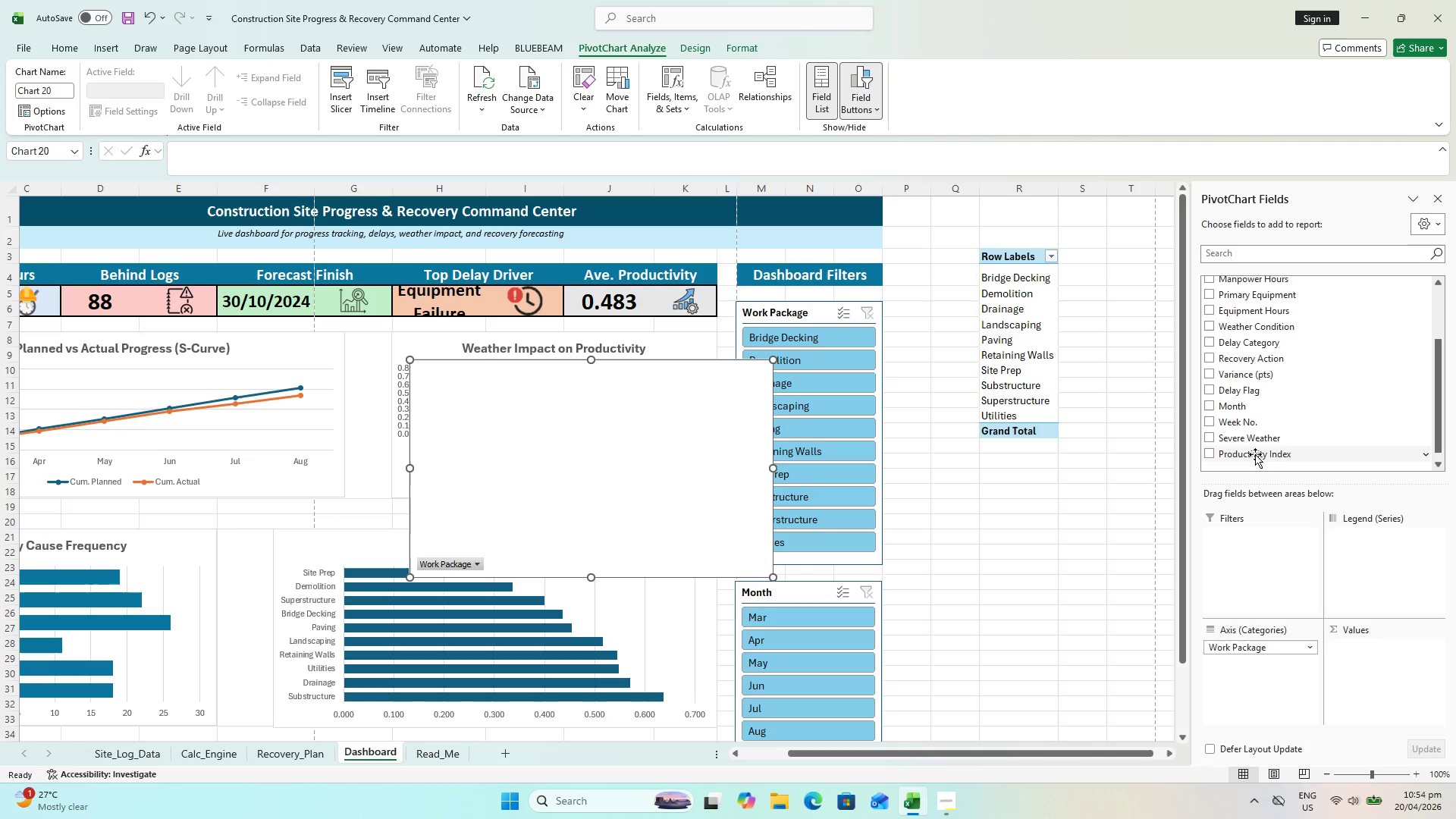 
left_click_drag(start_coordinate=[1252, 459], to_coordinate=[1379, 655])
 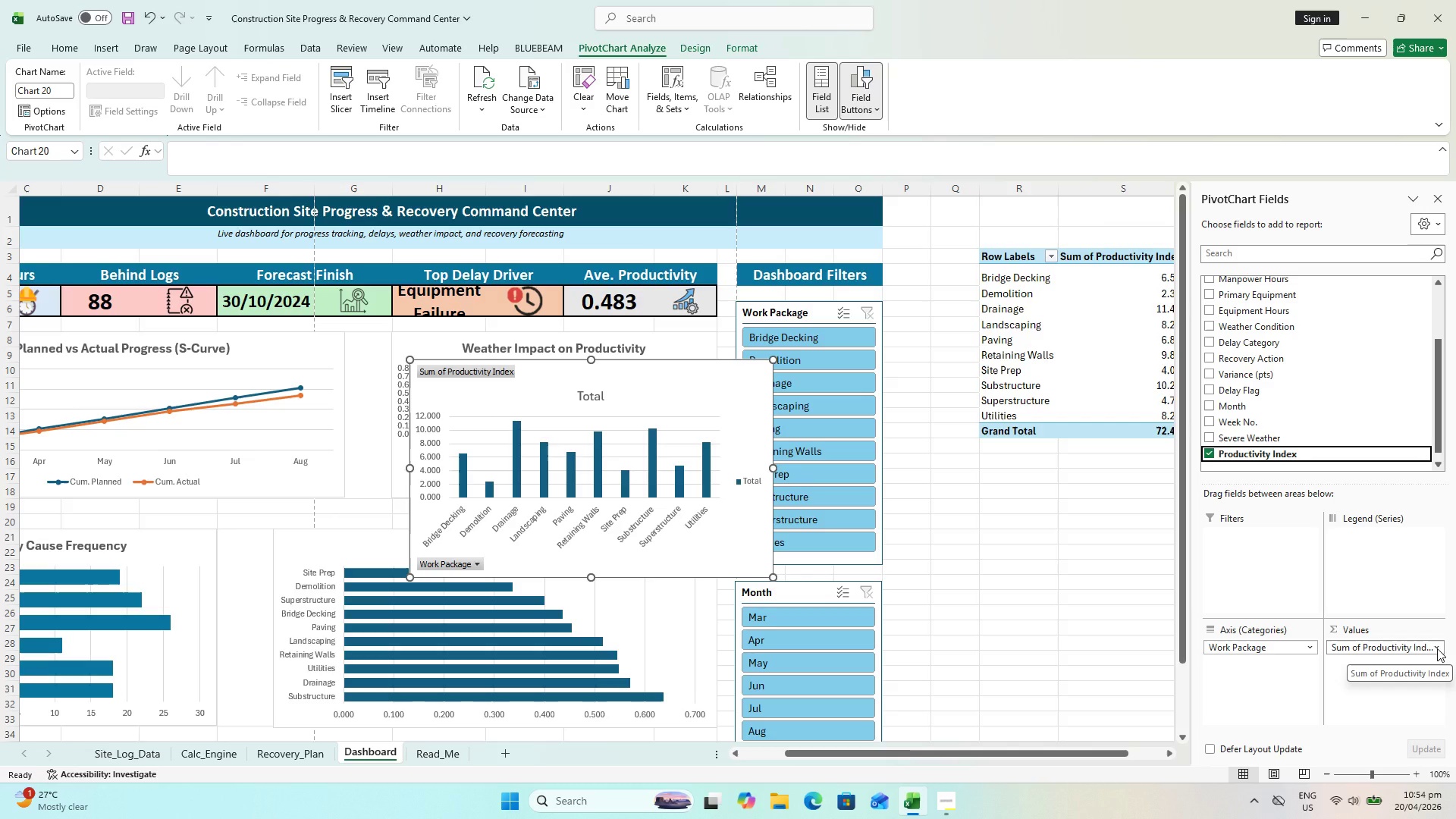 
wait(5.7)
 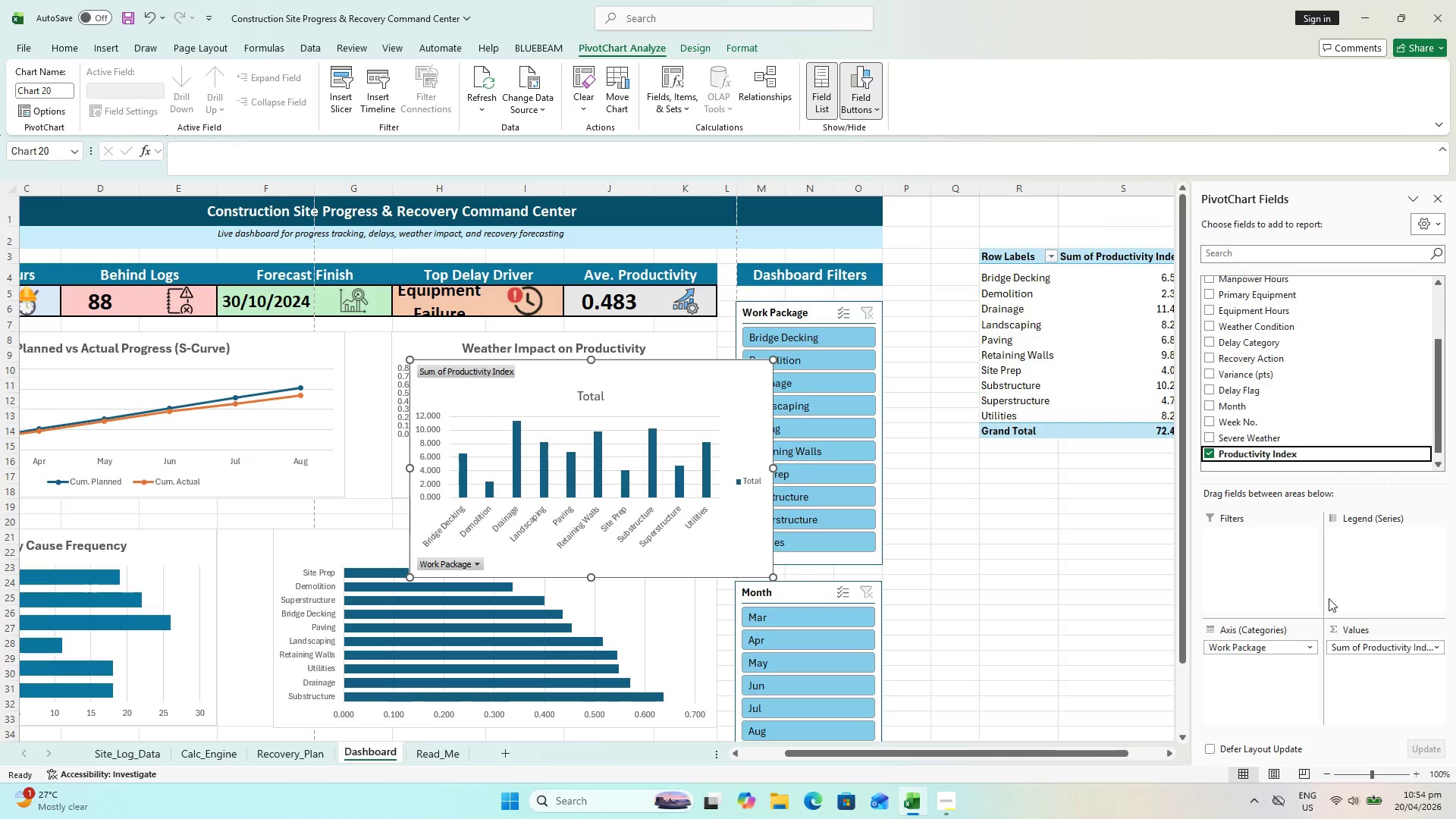 
left_click([1437, 648])
 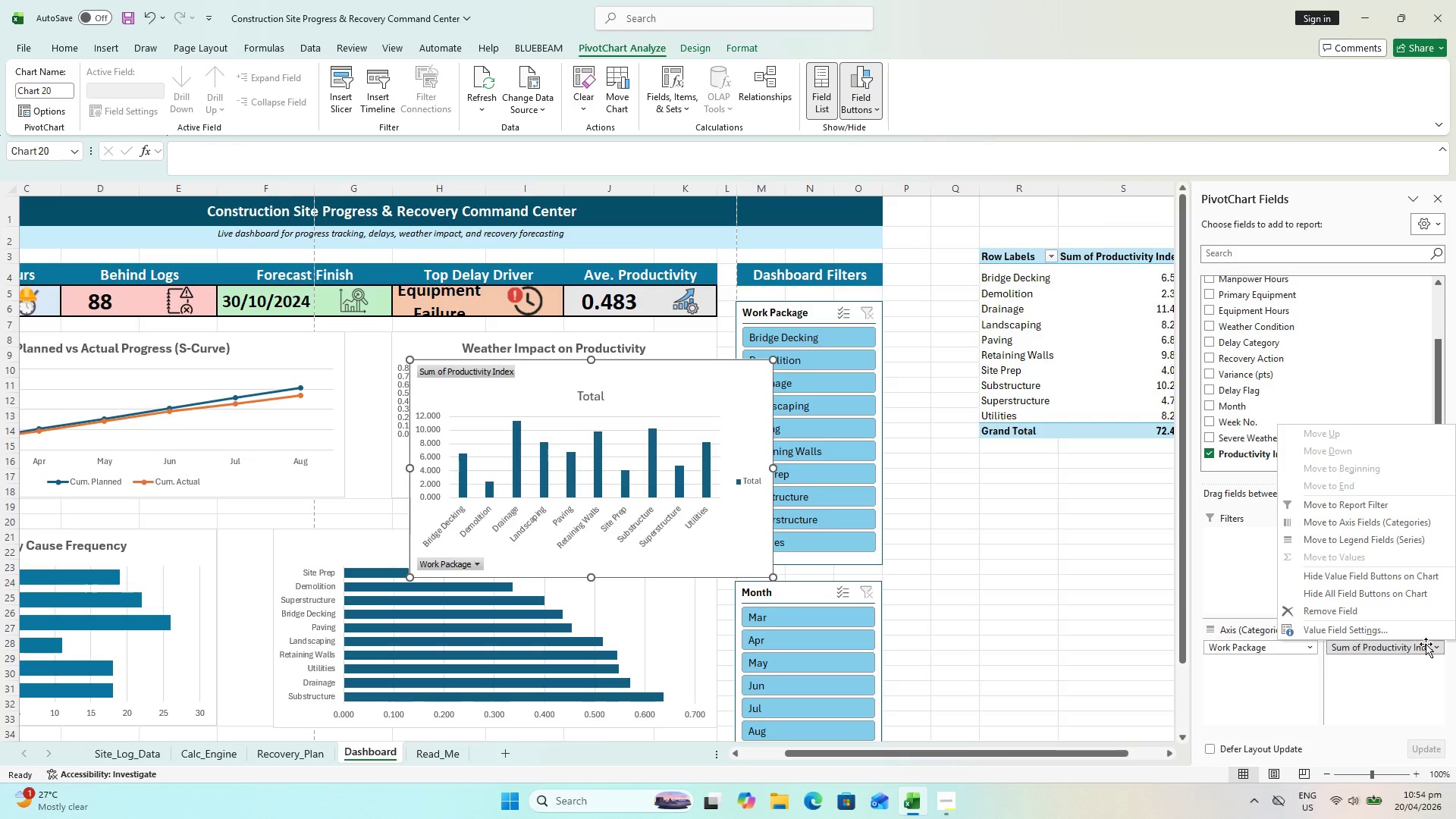 
left_click([1390, 632])
 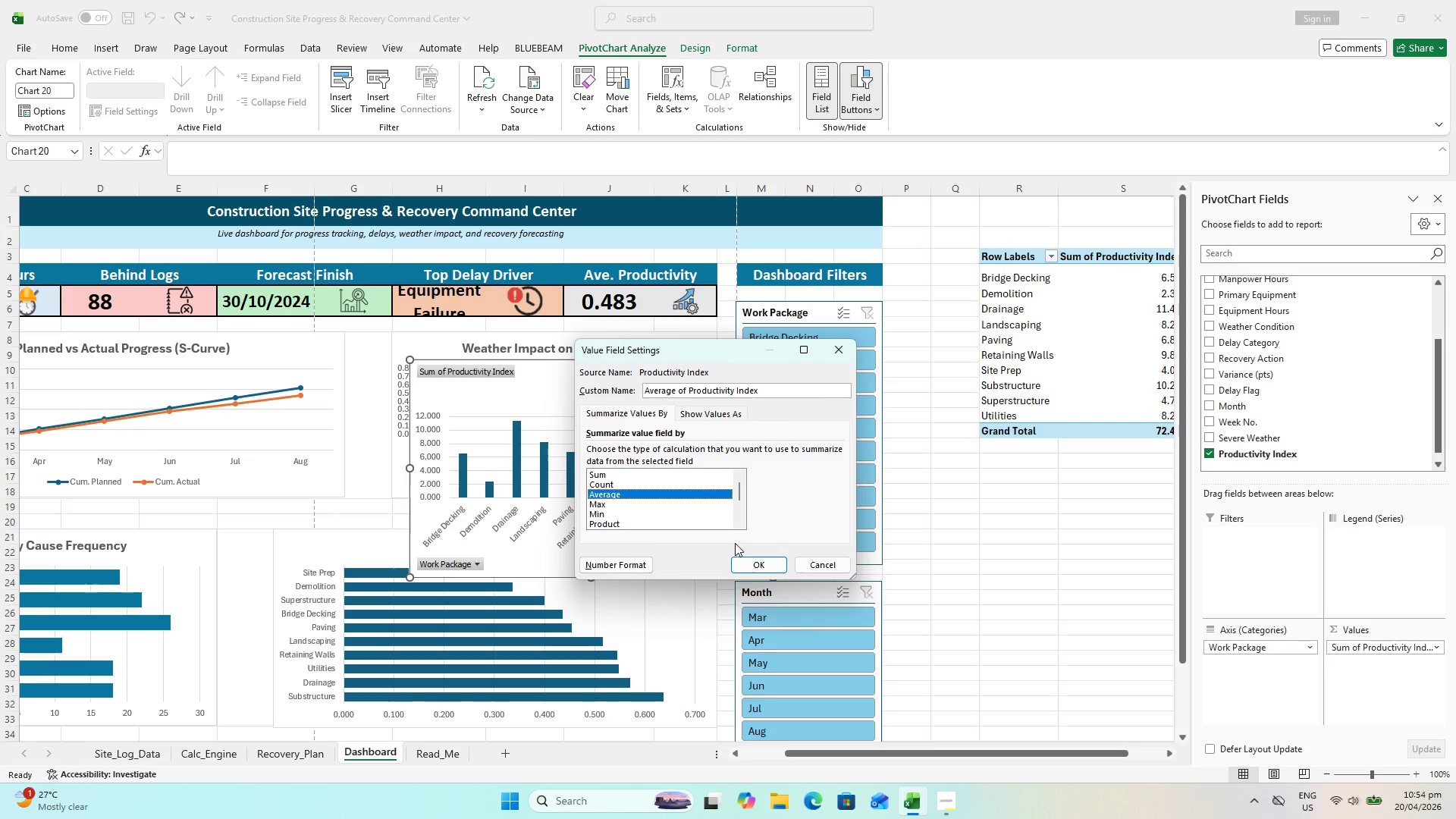 
wait(6.14)
 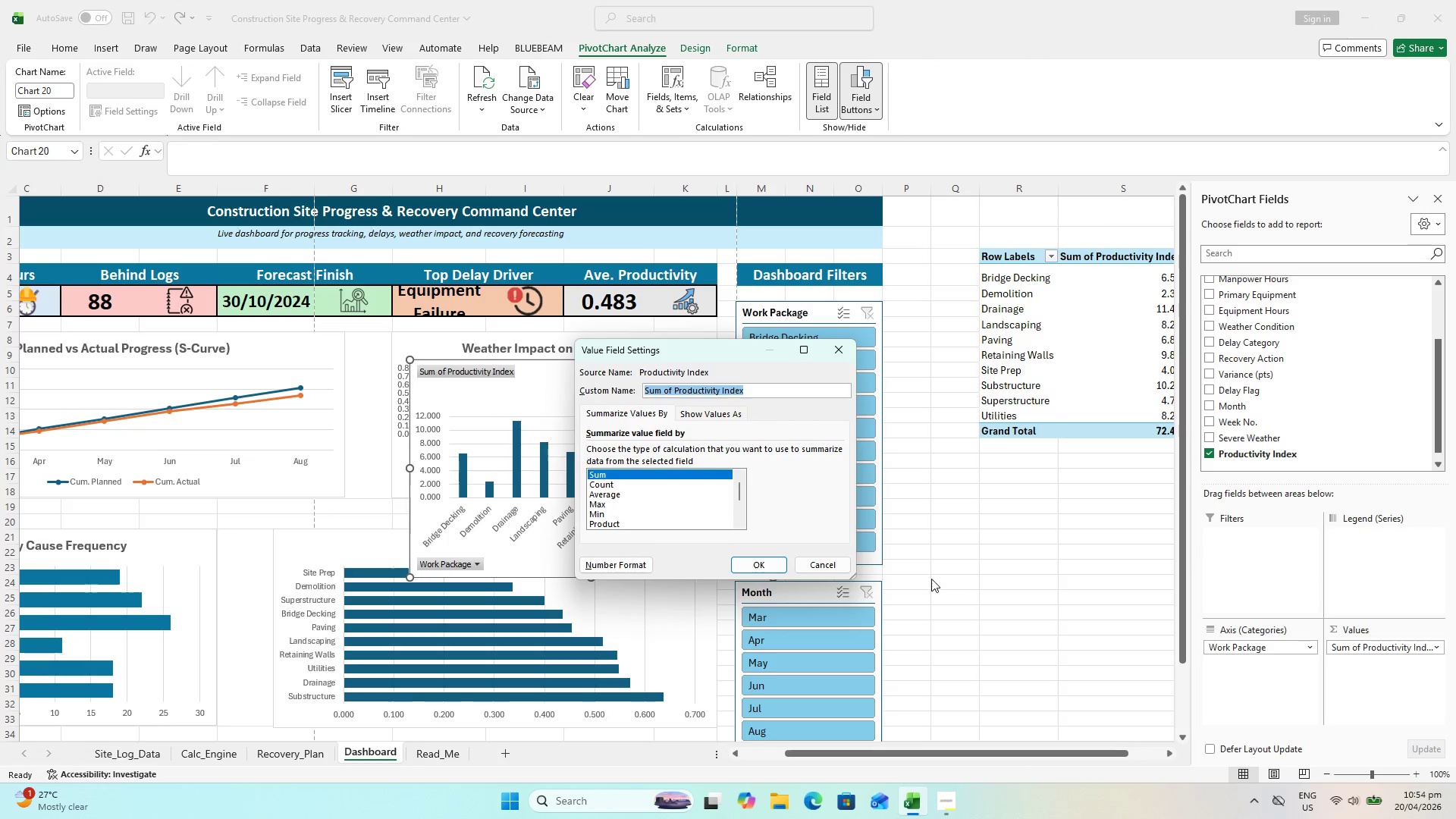 
left_click([737, 563])
 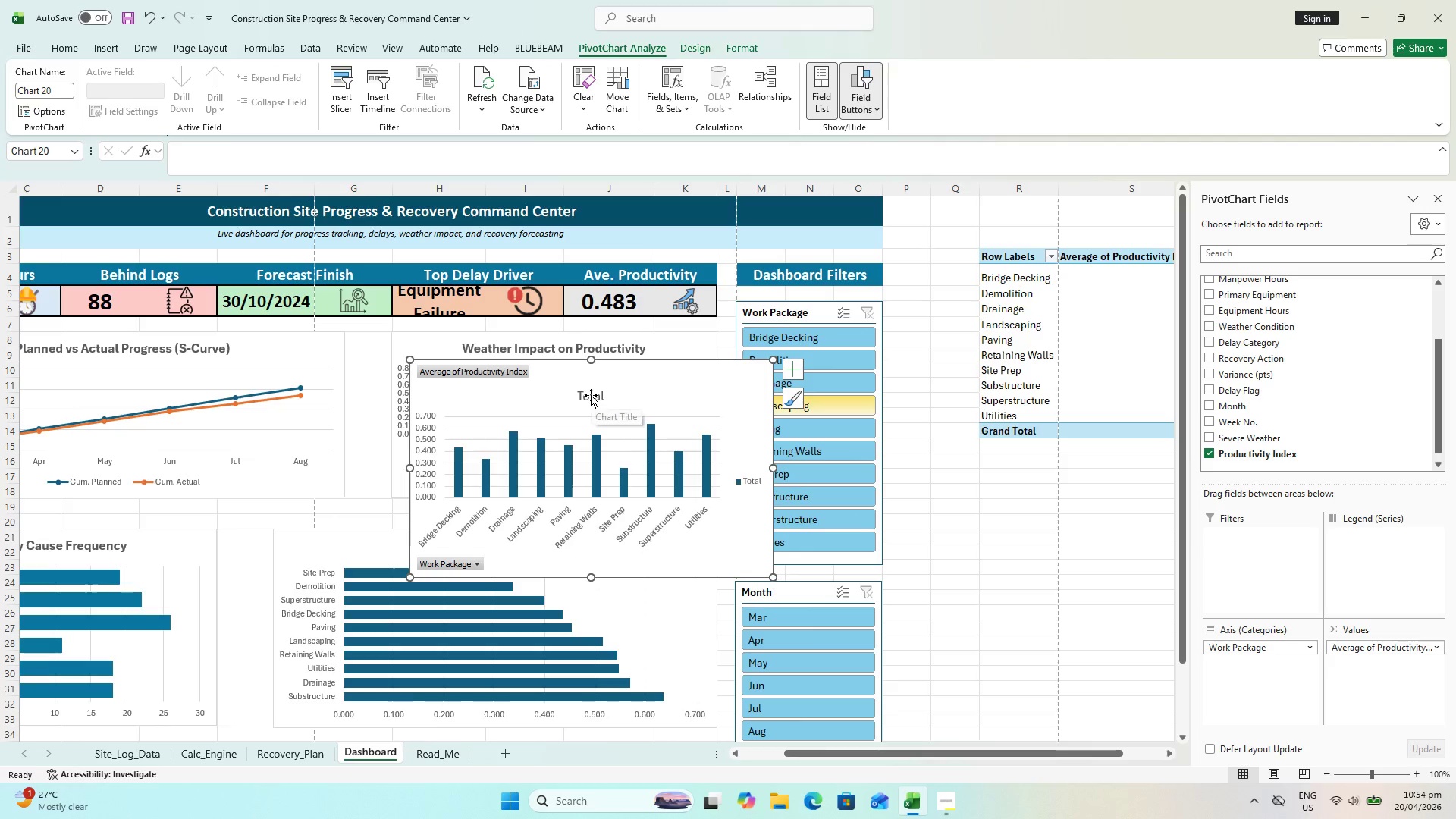 
double_click([590, 394])
 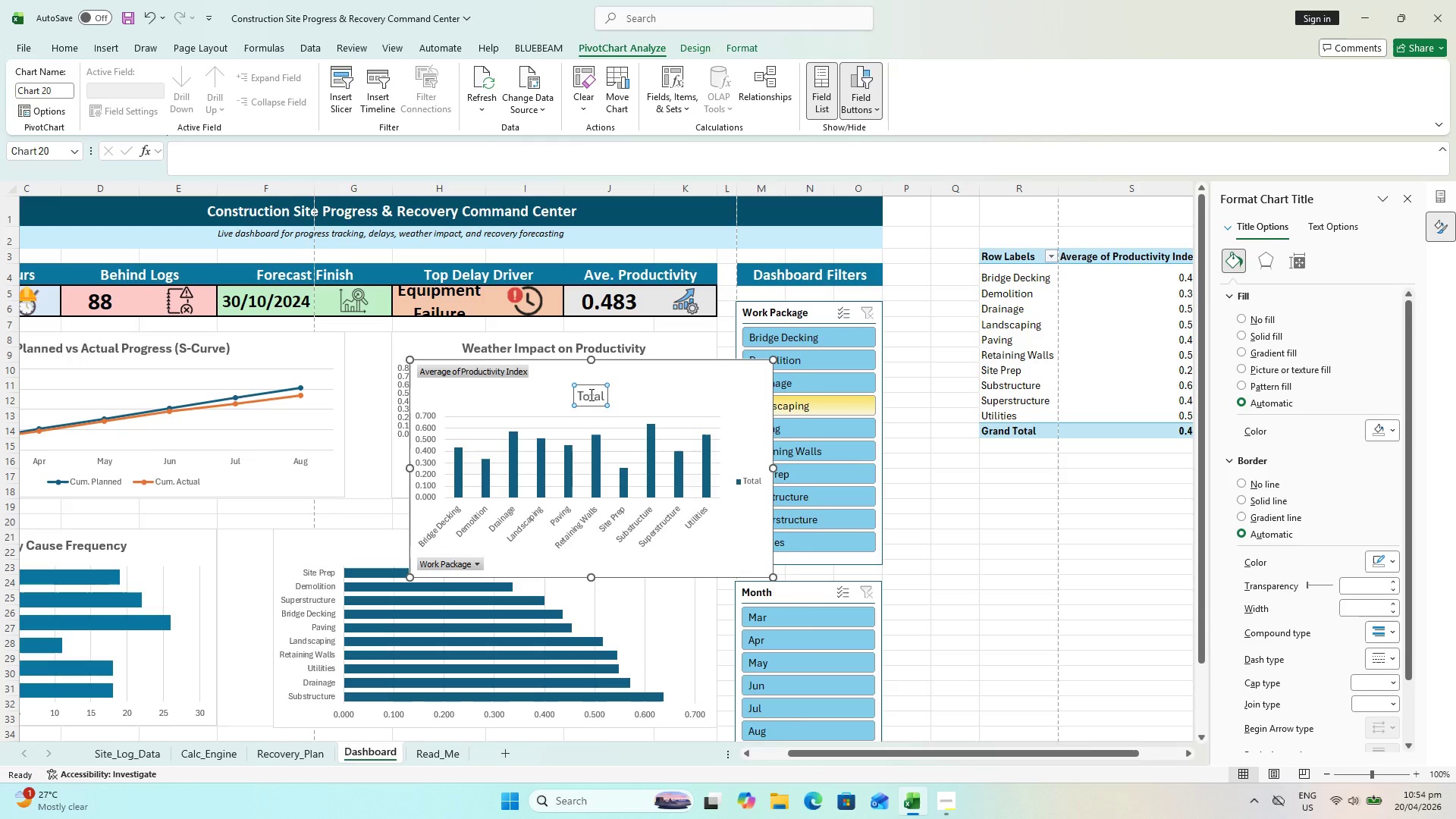 
double_click([590, 394])
 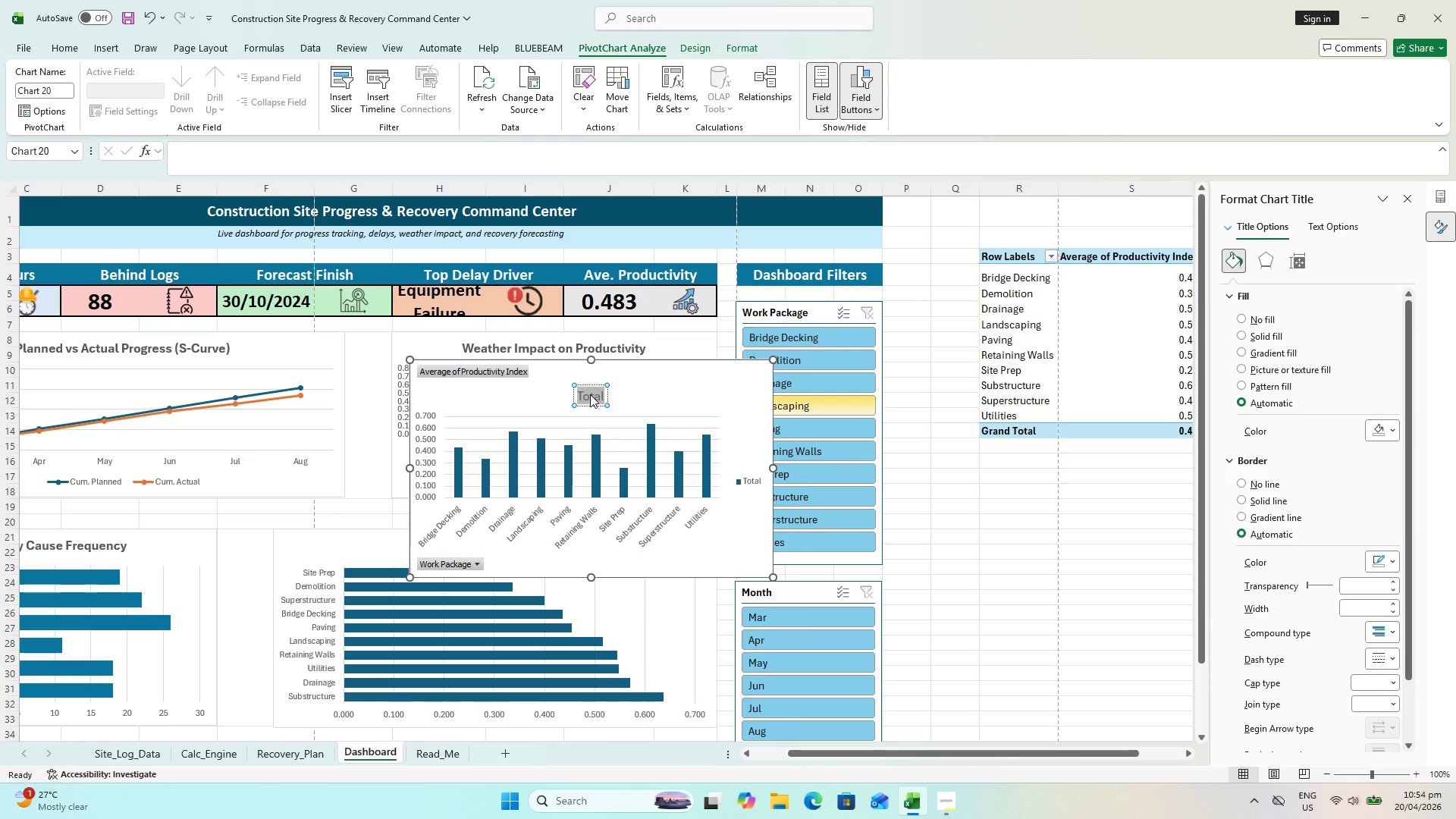 
hold_key(key=ControlLeft, duration=0.73)
 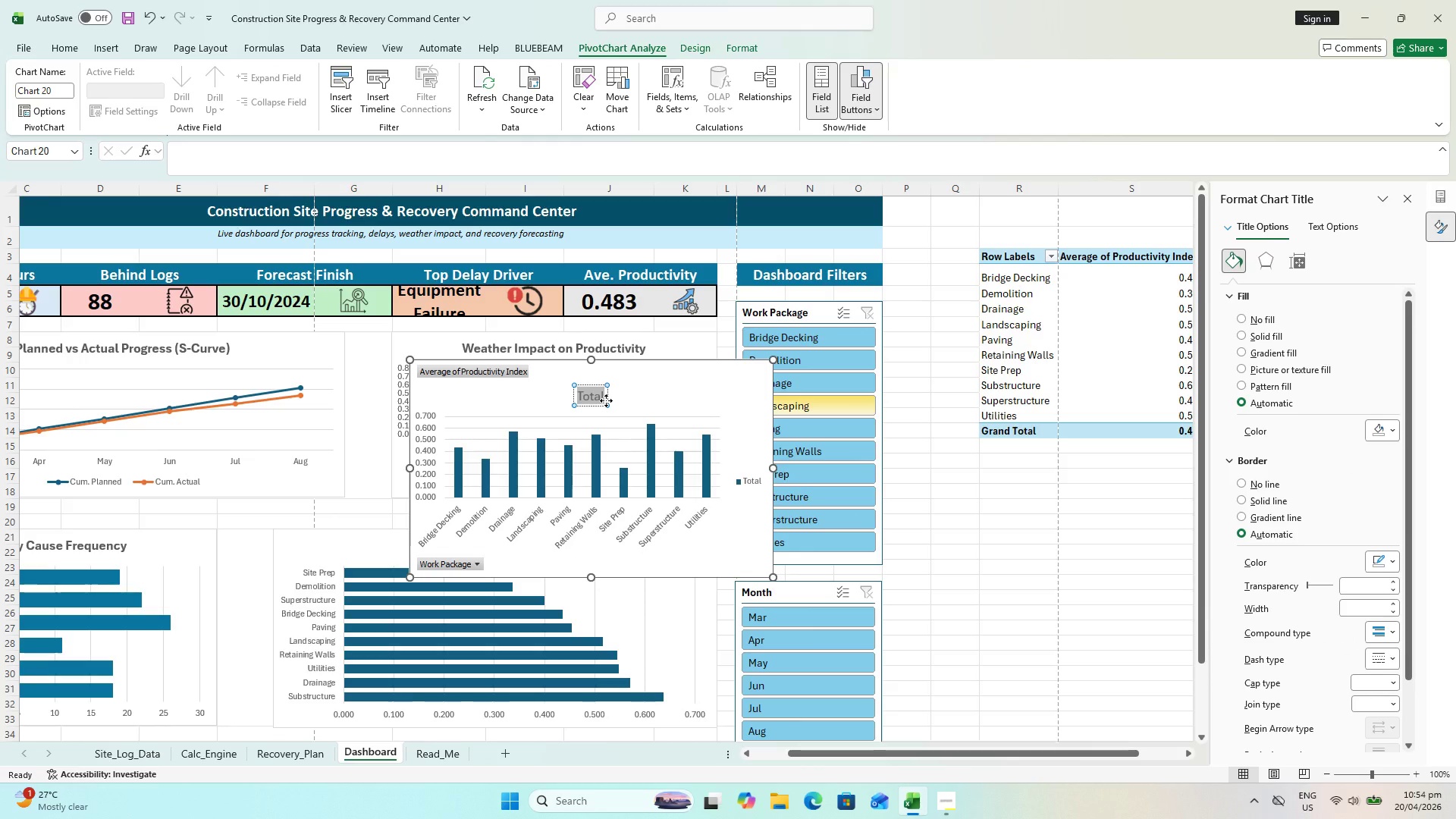 
key(Control+A)
 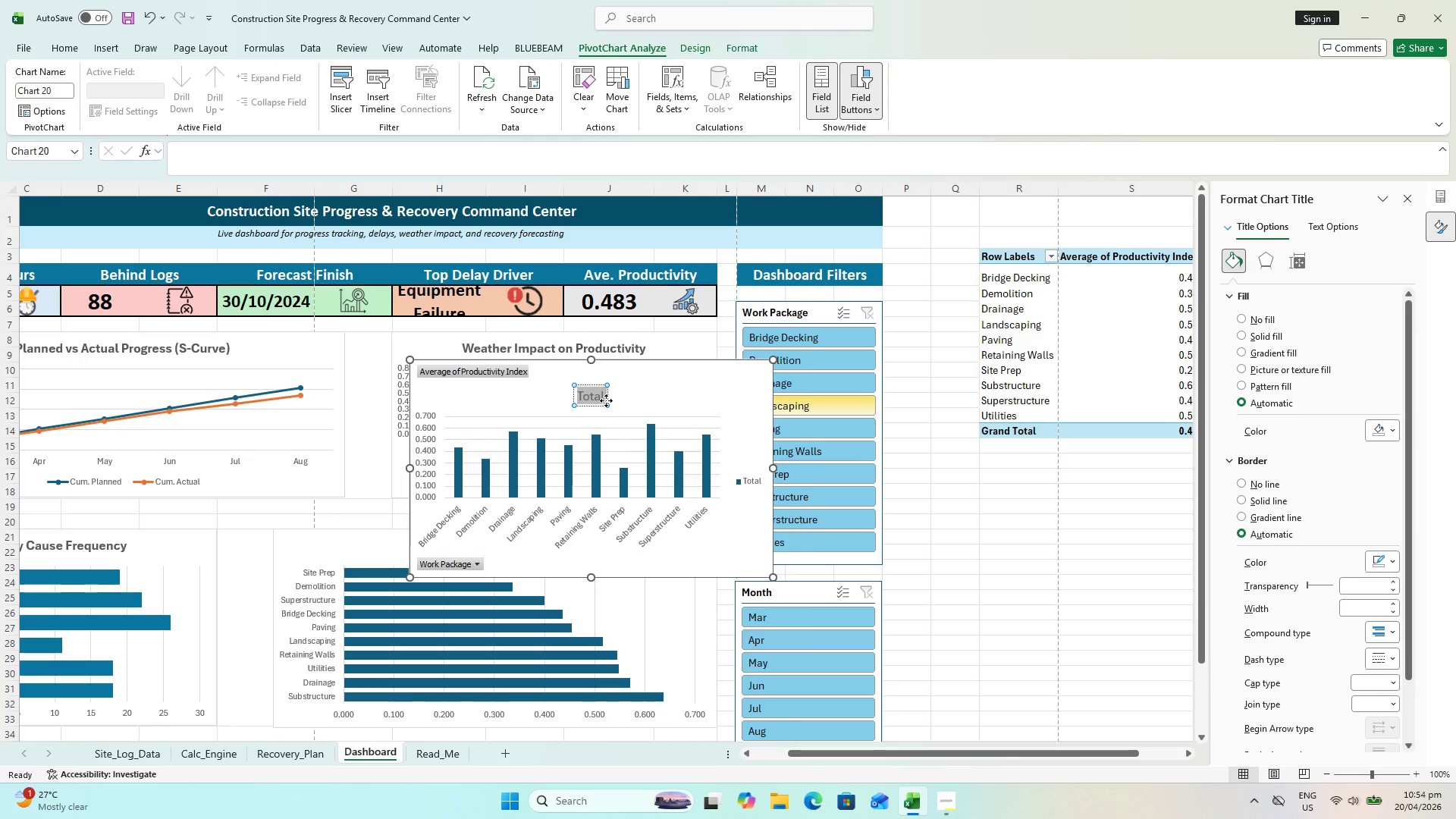 
hold_key(key=ShiftLeft, duration=1.42)
 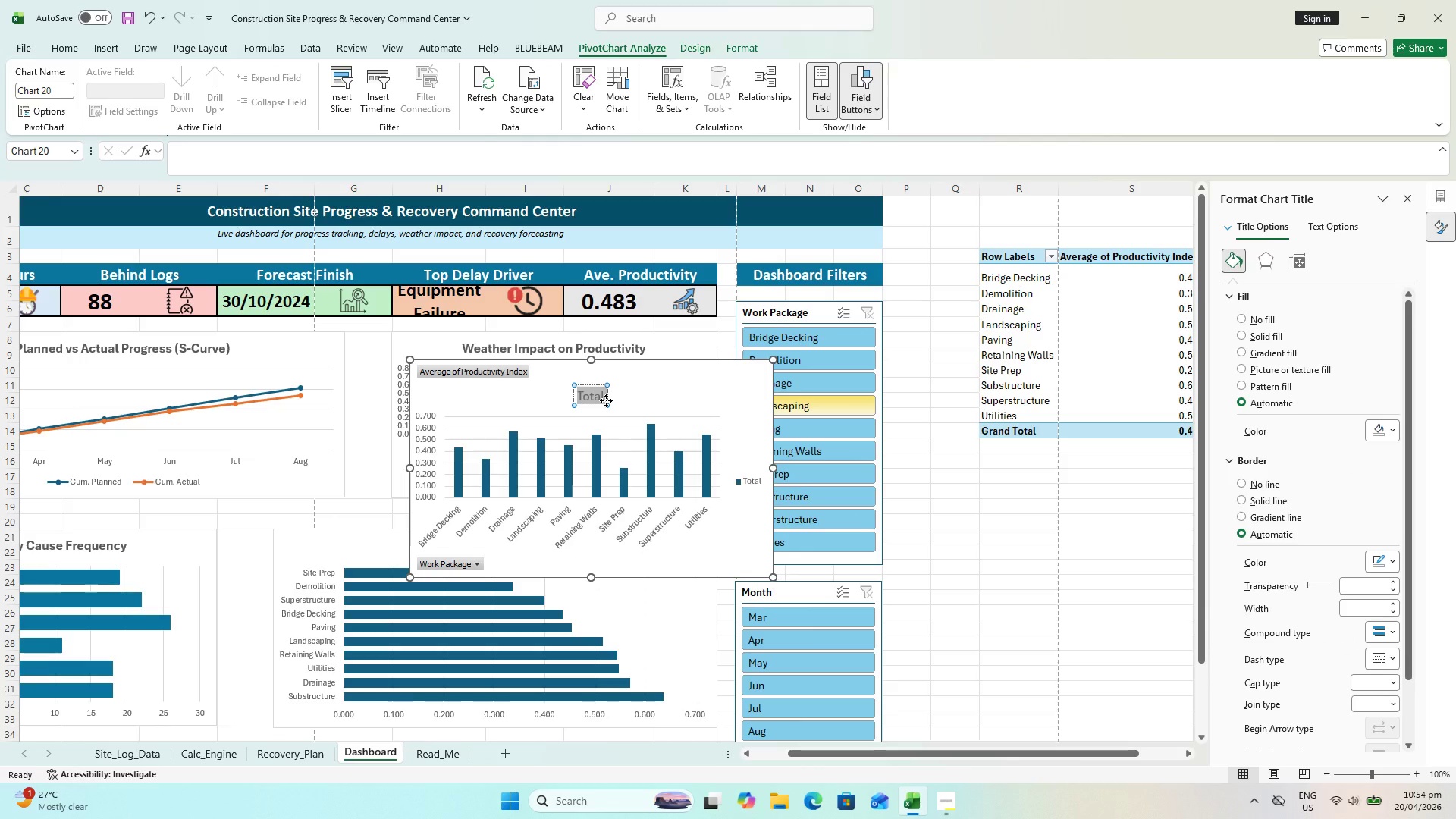 
key(Shift+A)
 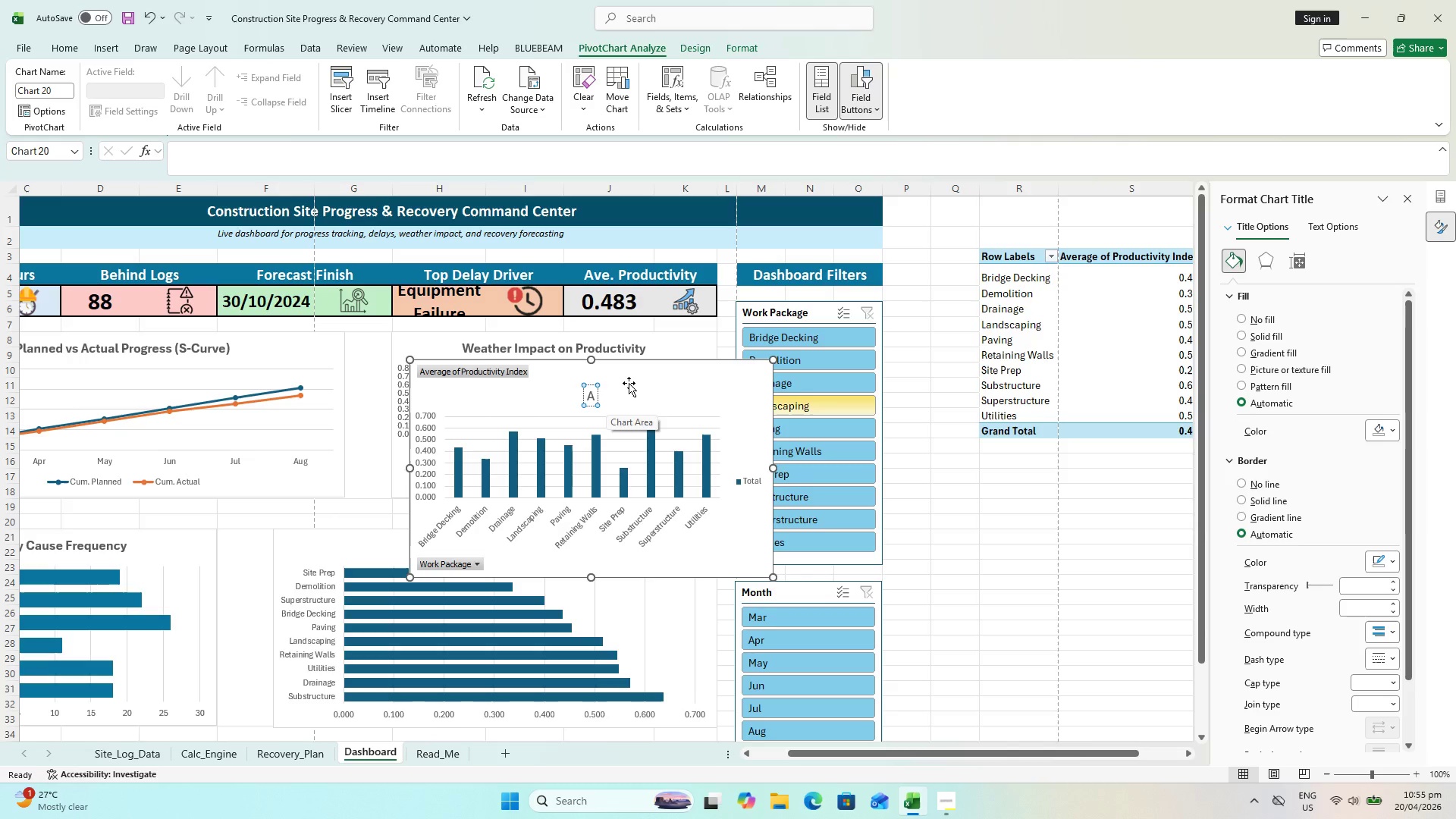 
wait(17.59)
 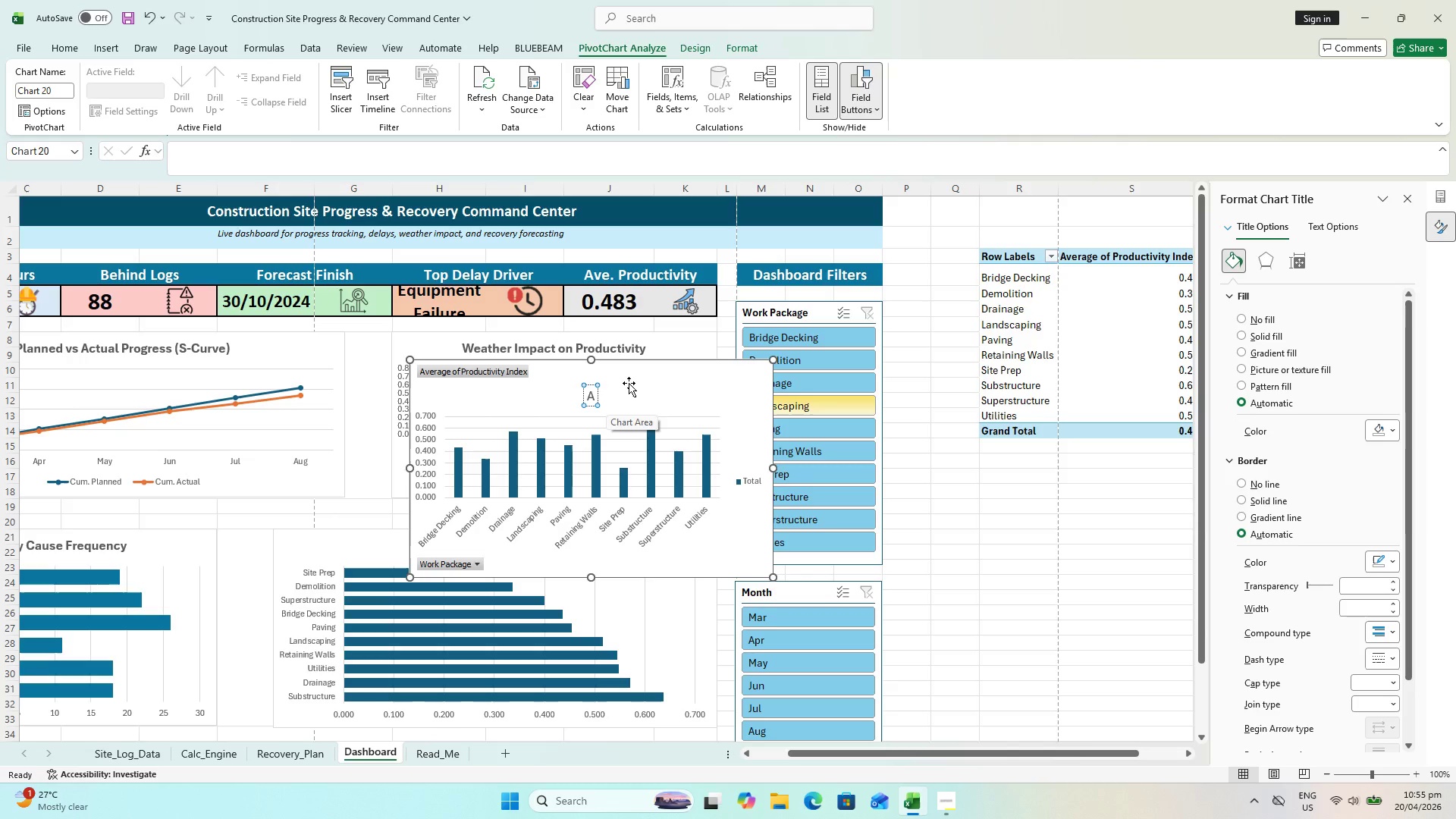 
key(Escape)
 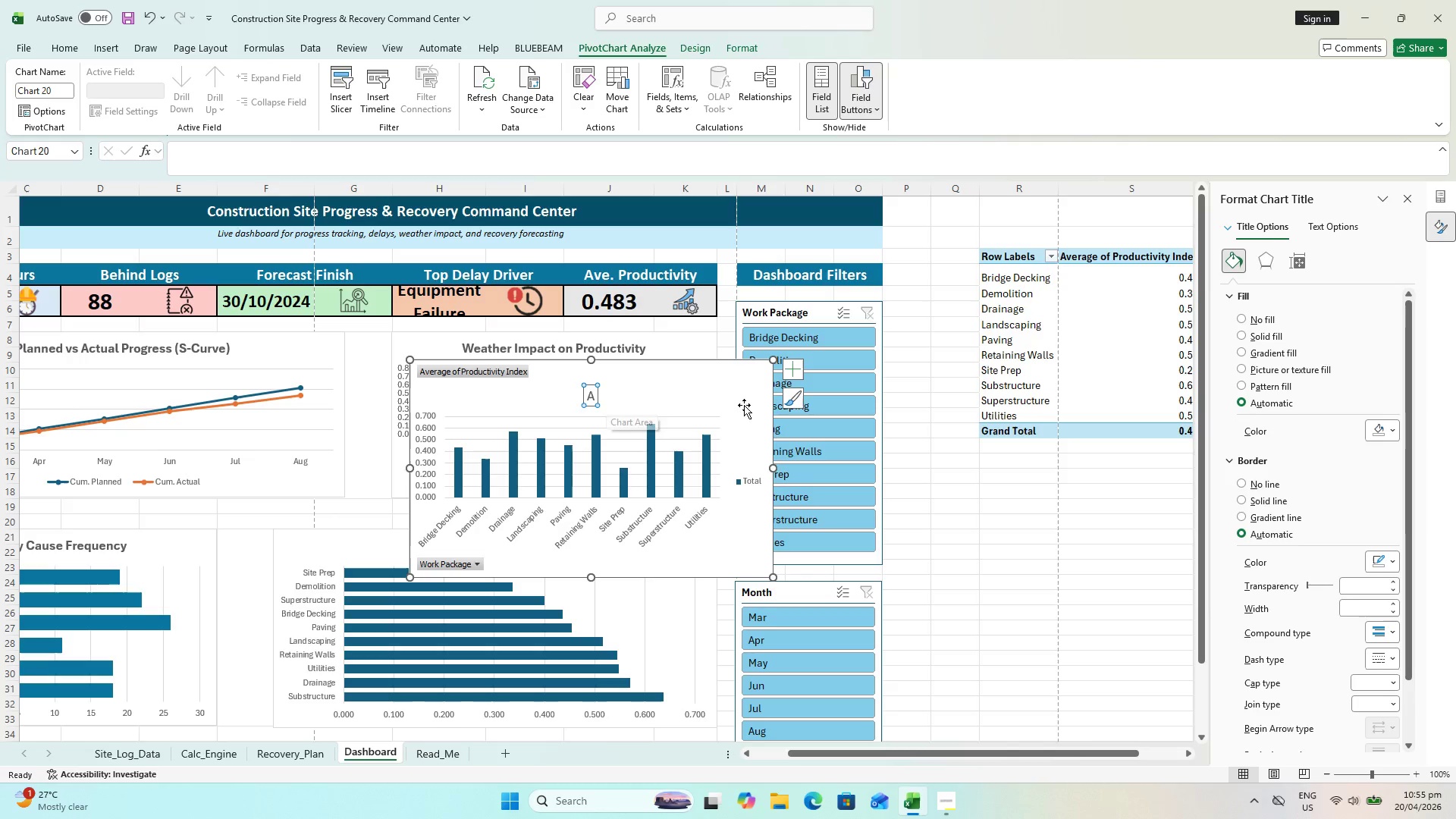 
left_click([737, 401])
 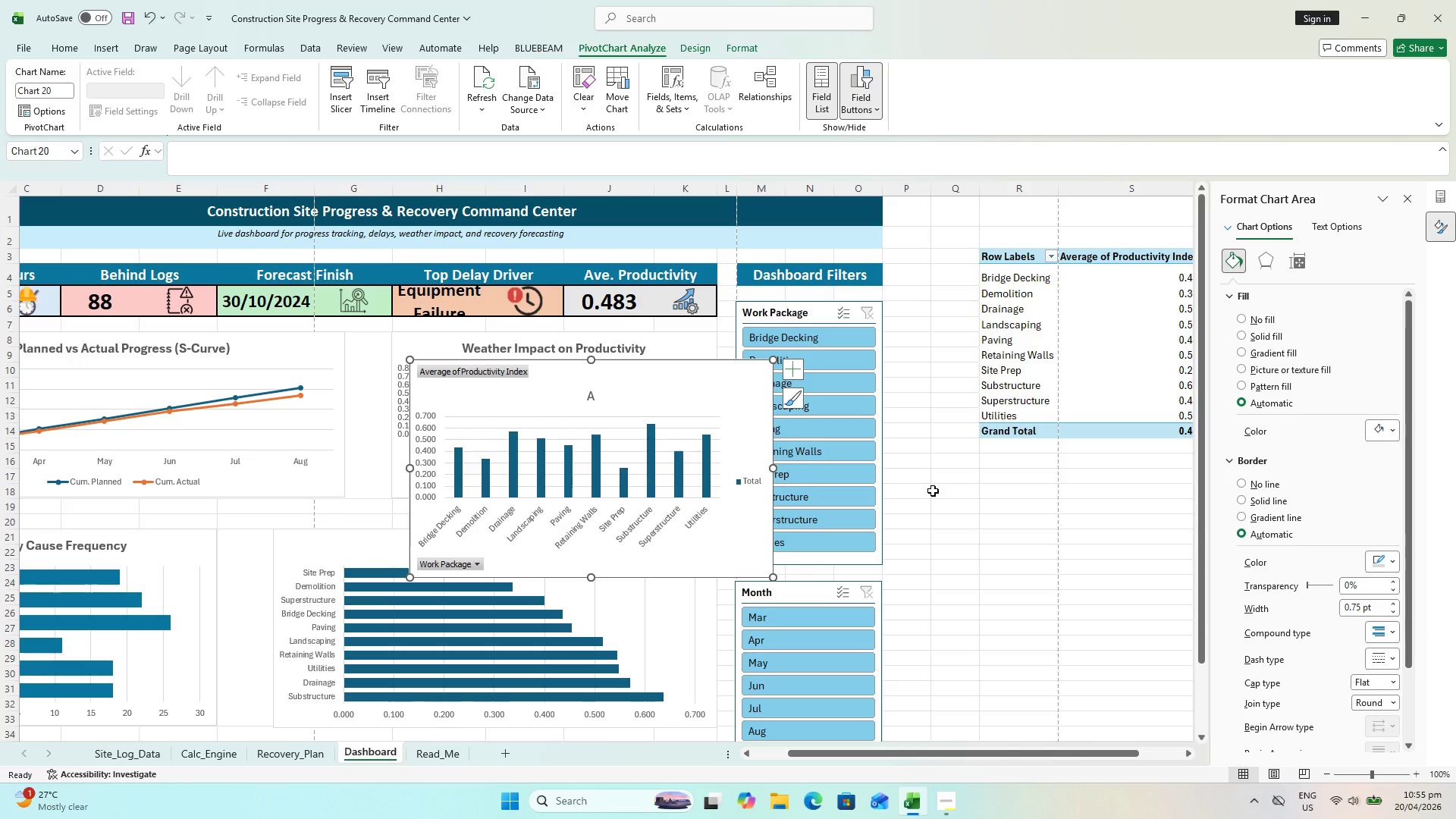 
wait(7.09)
 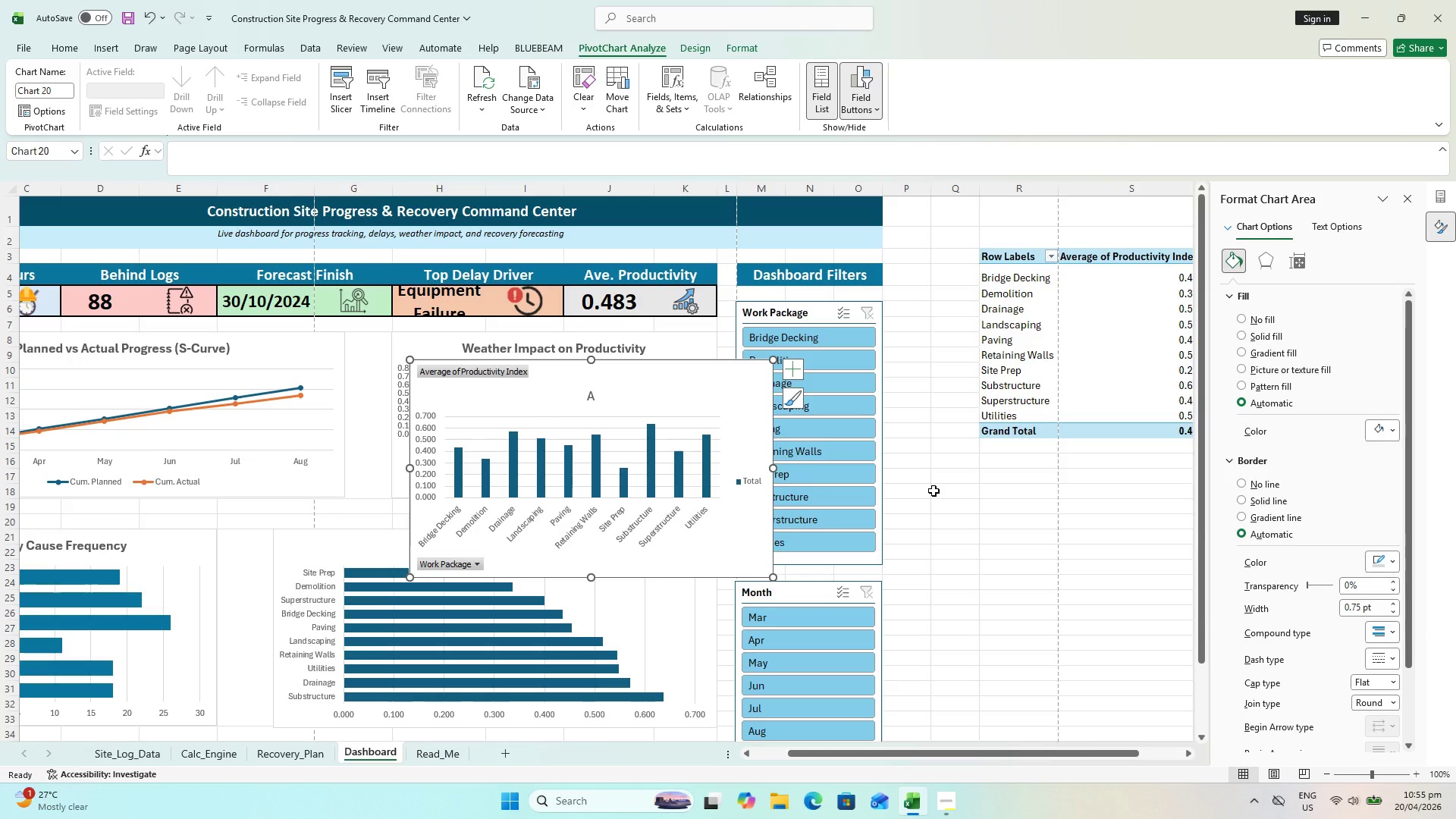 
left_click([661, 397])
 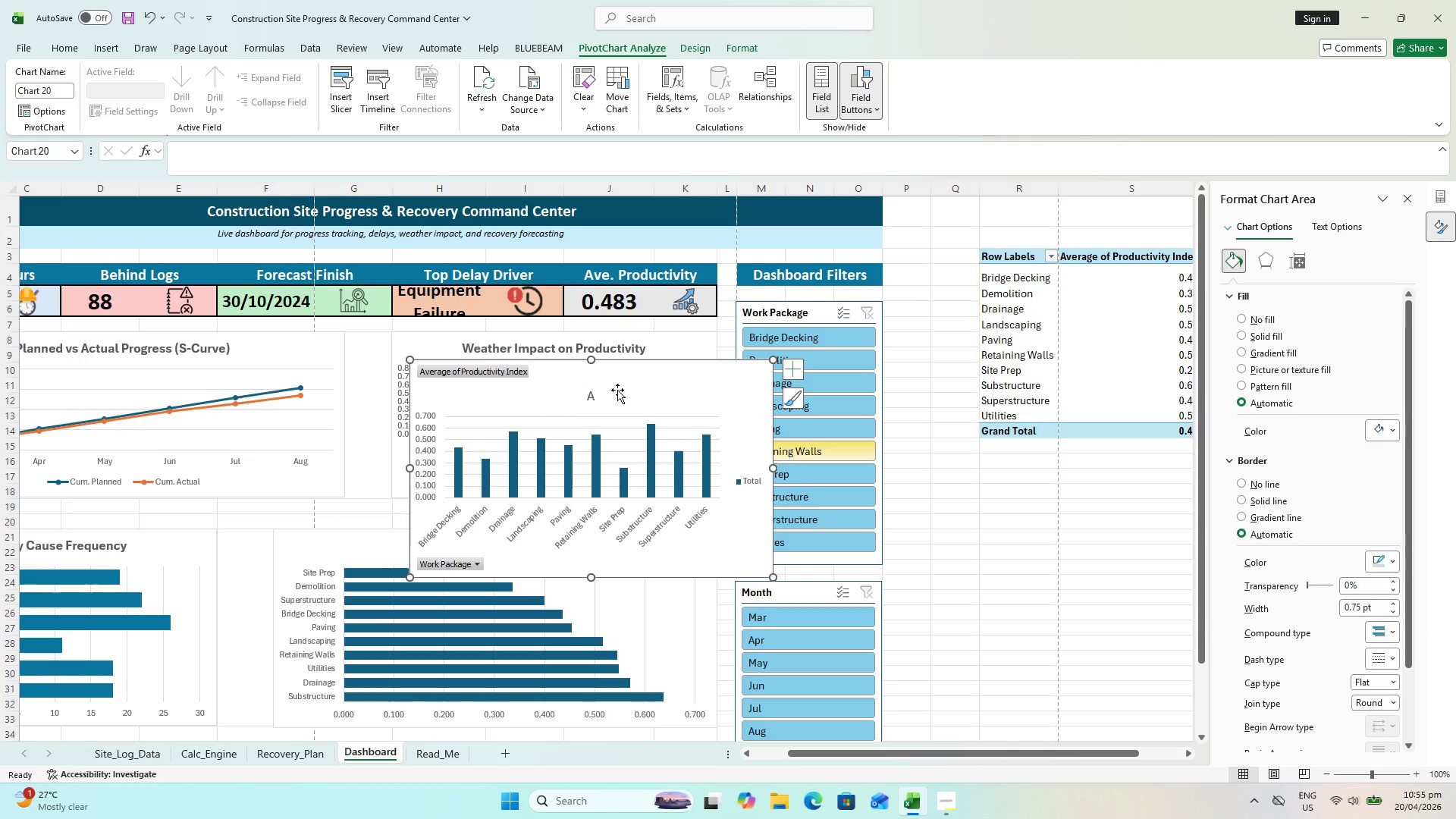 
right_click([654, 397])
 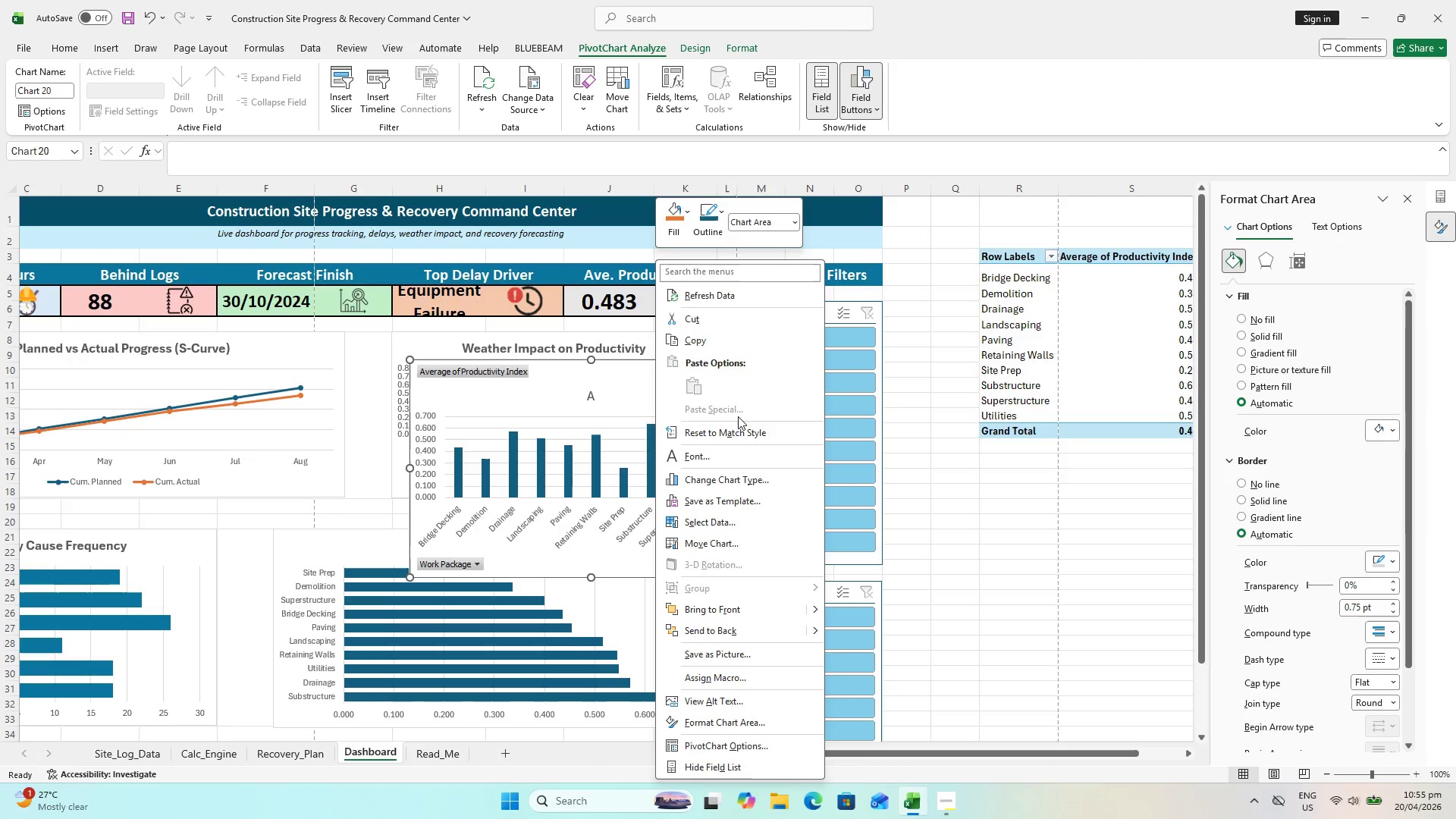 
left_click([742, 488])
 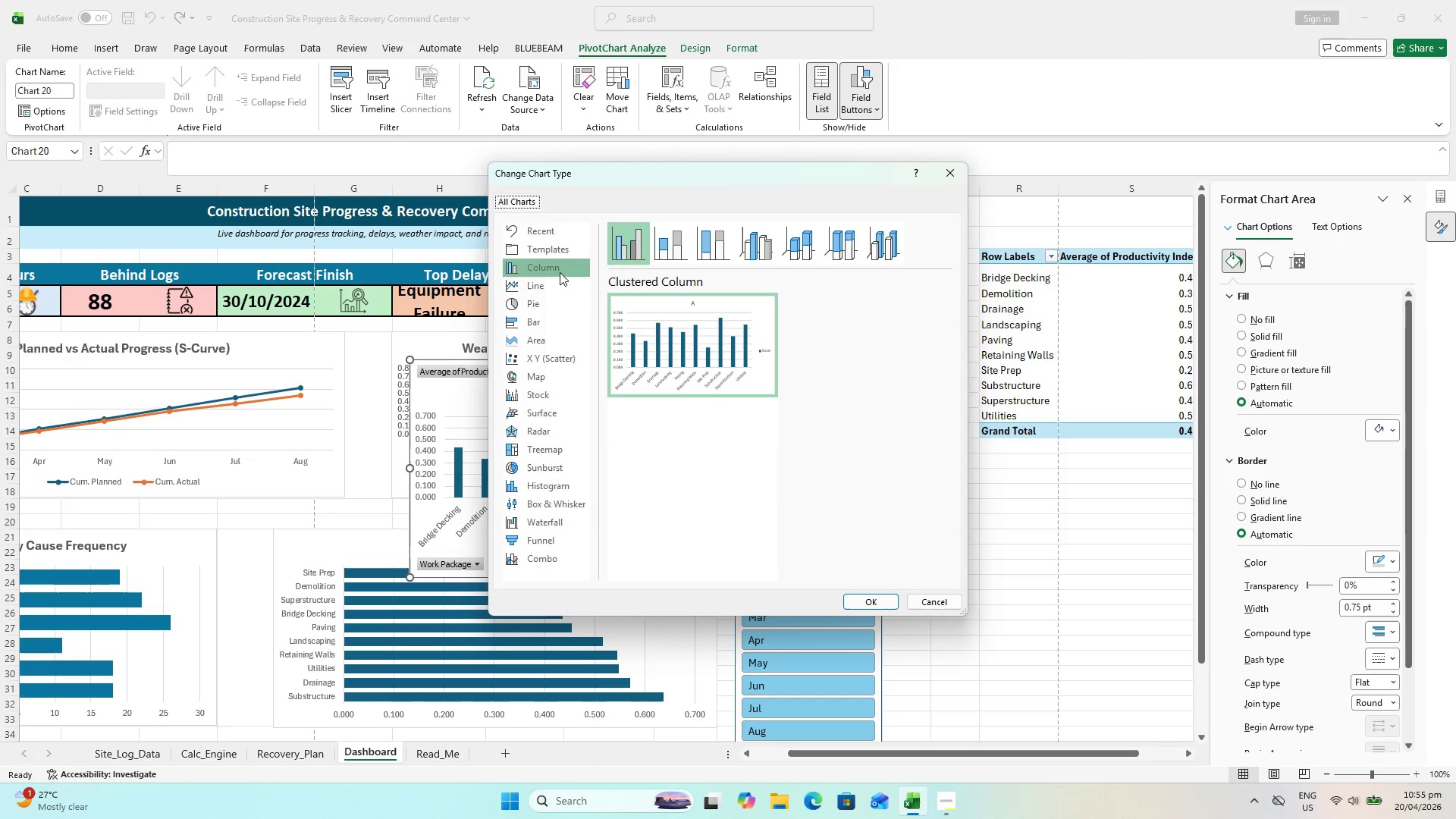 
wait(5.24)
 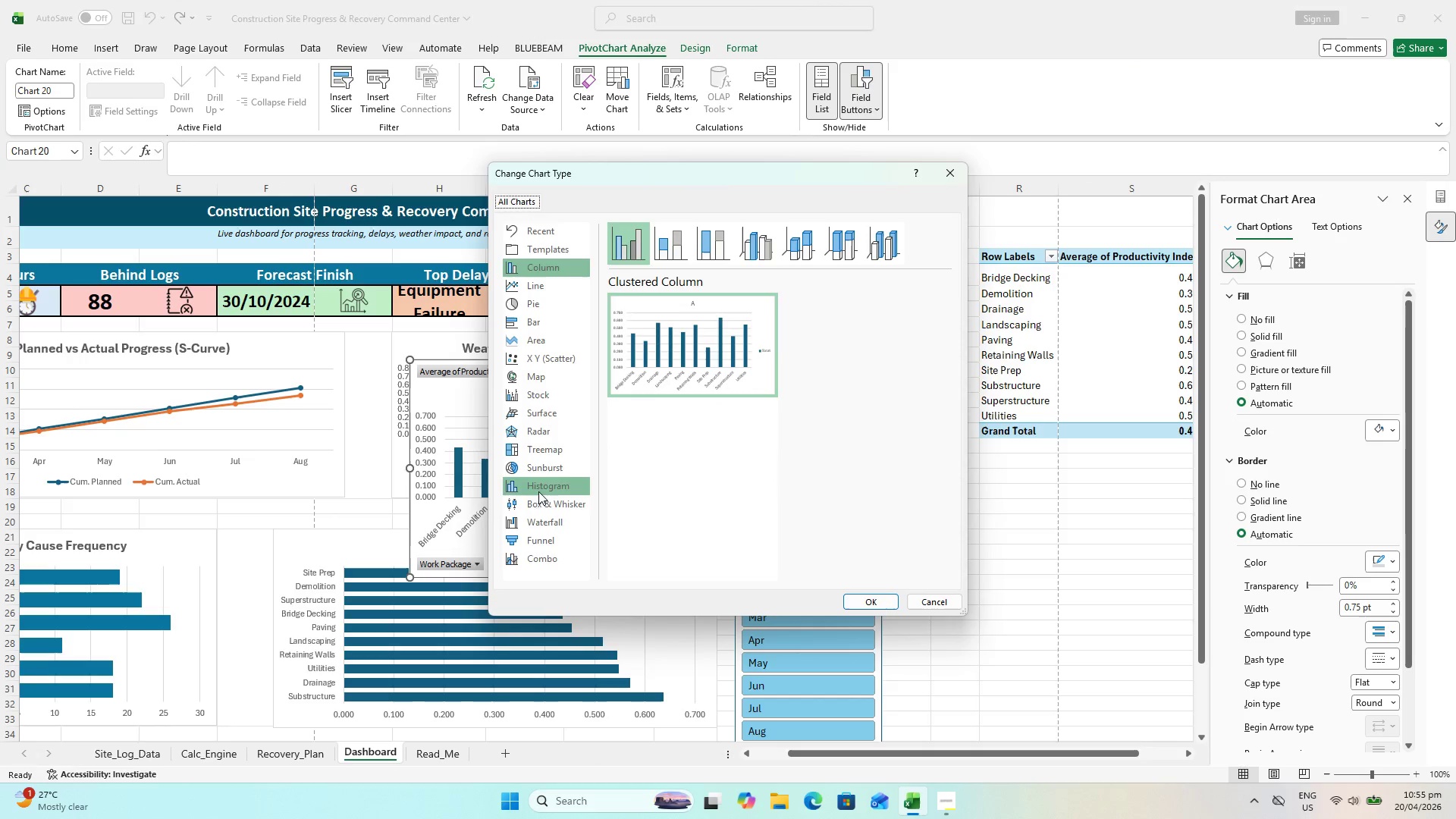 
mouse_move([645, 249])
 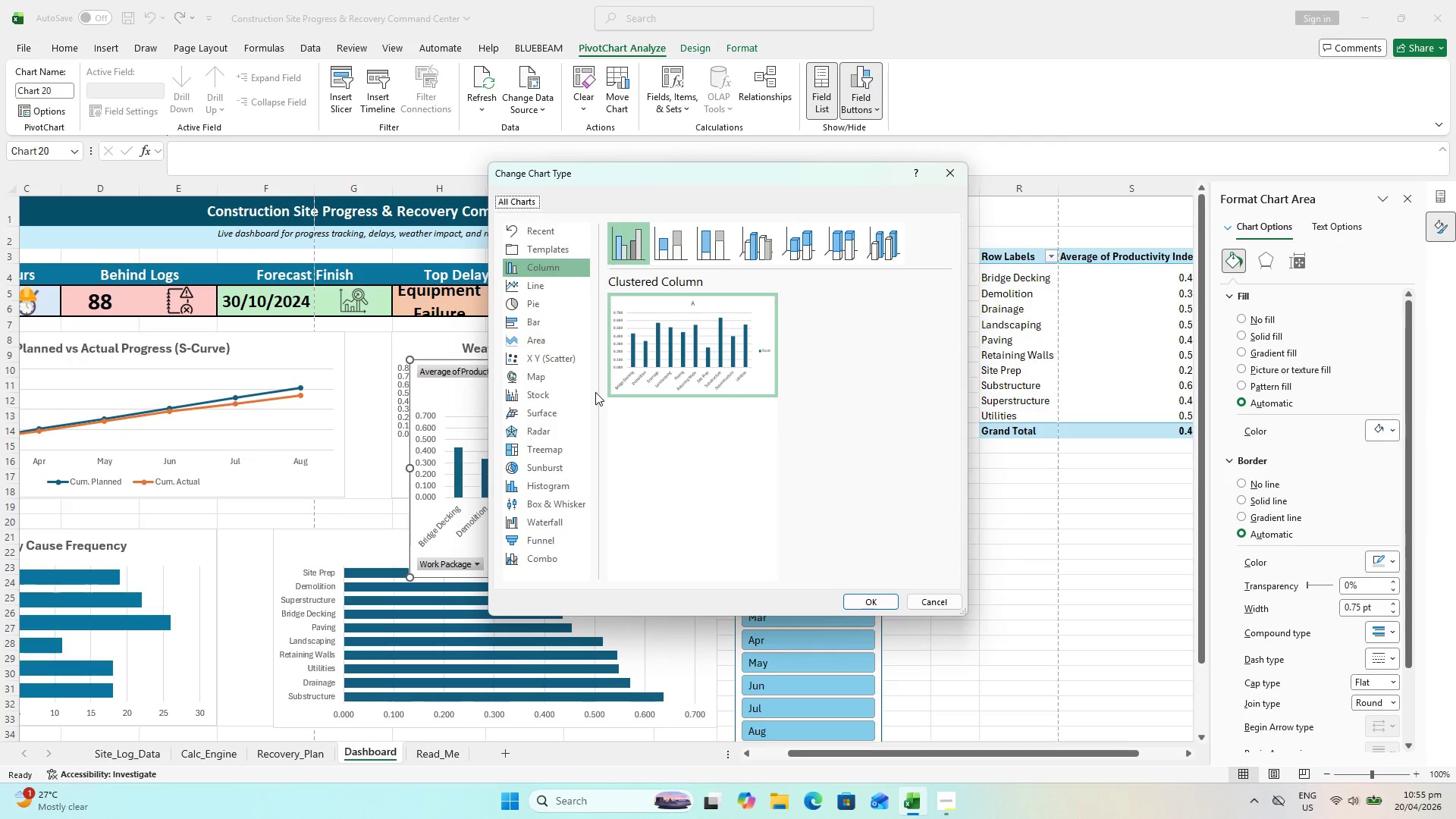 
left_click([560, 328])
 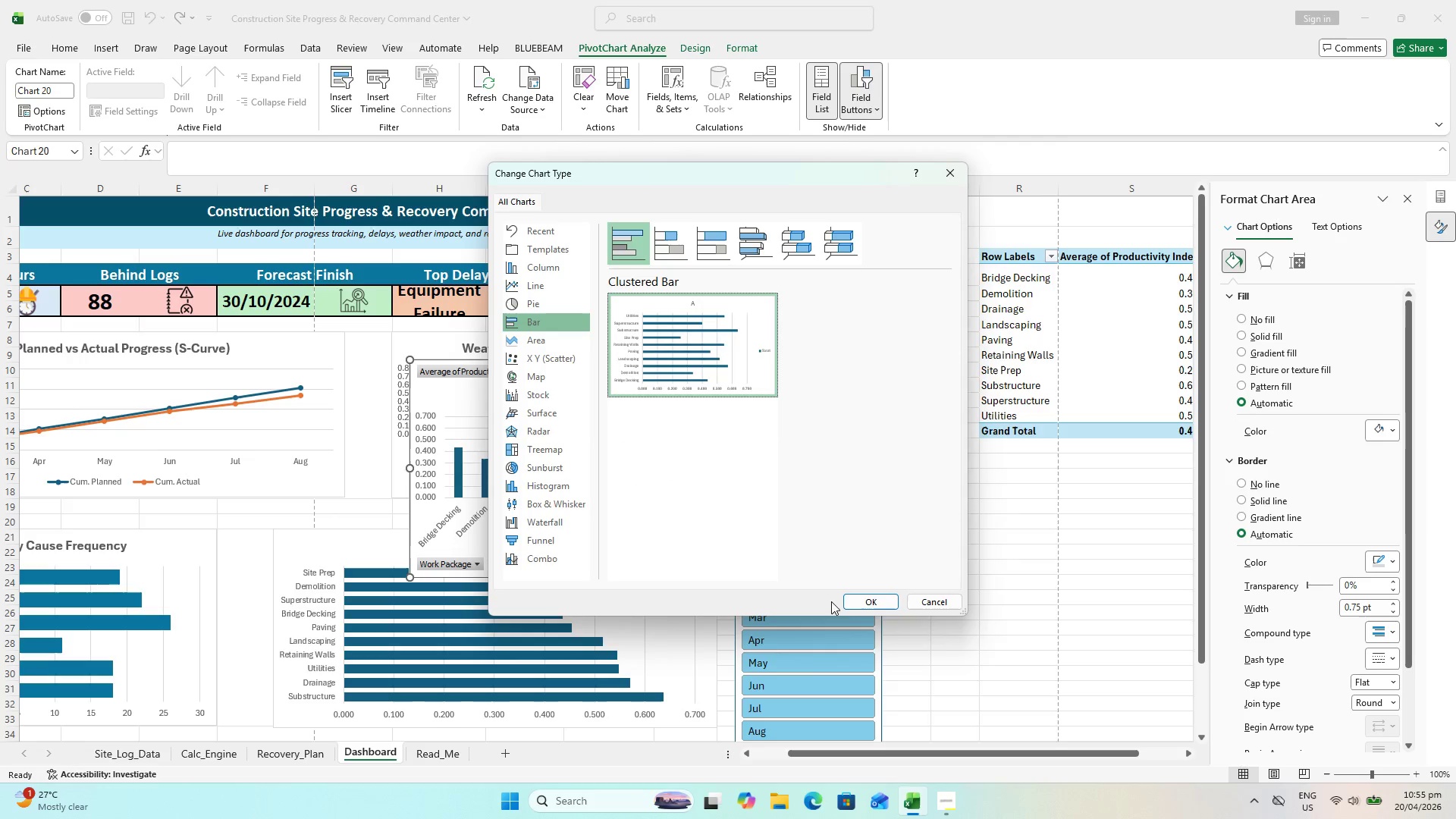 
left_click([849, 597])
 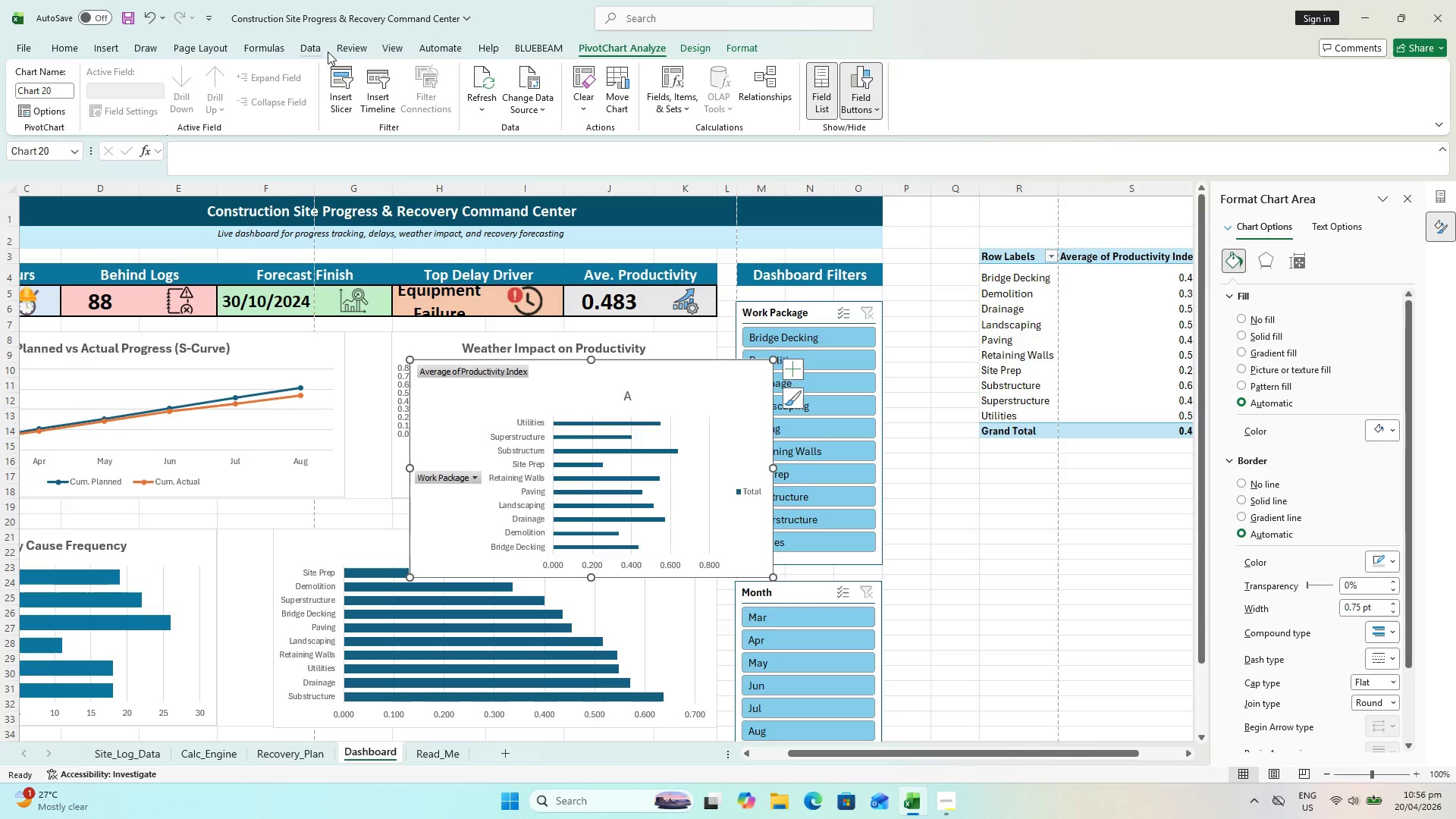 
wait(28.45)
 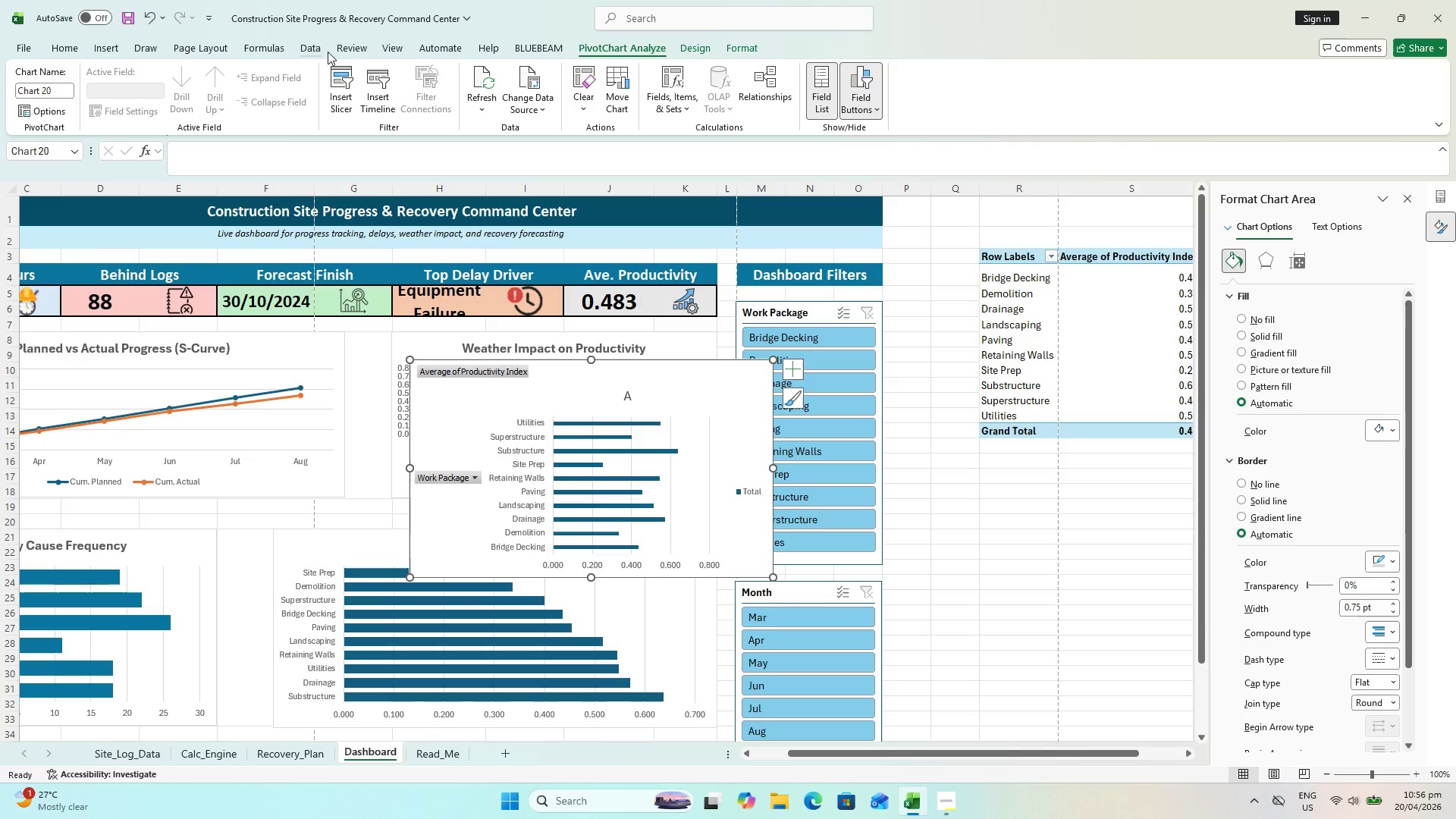 
key(Alt+AltLeft)
 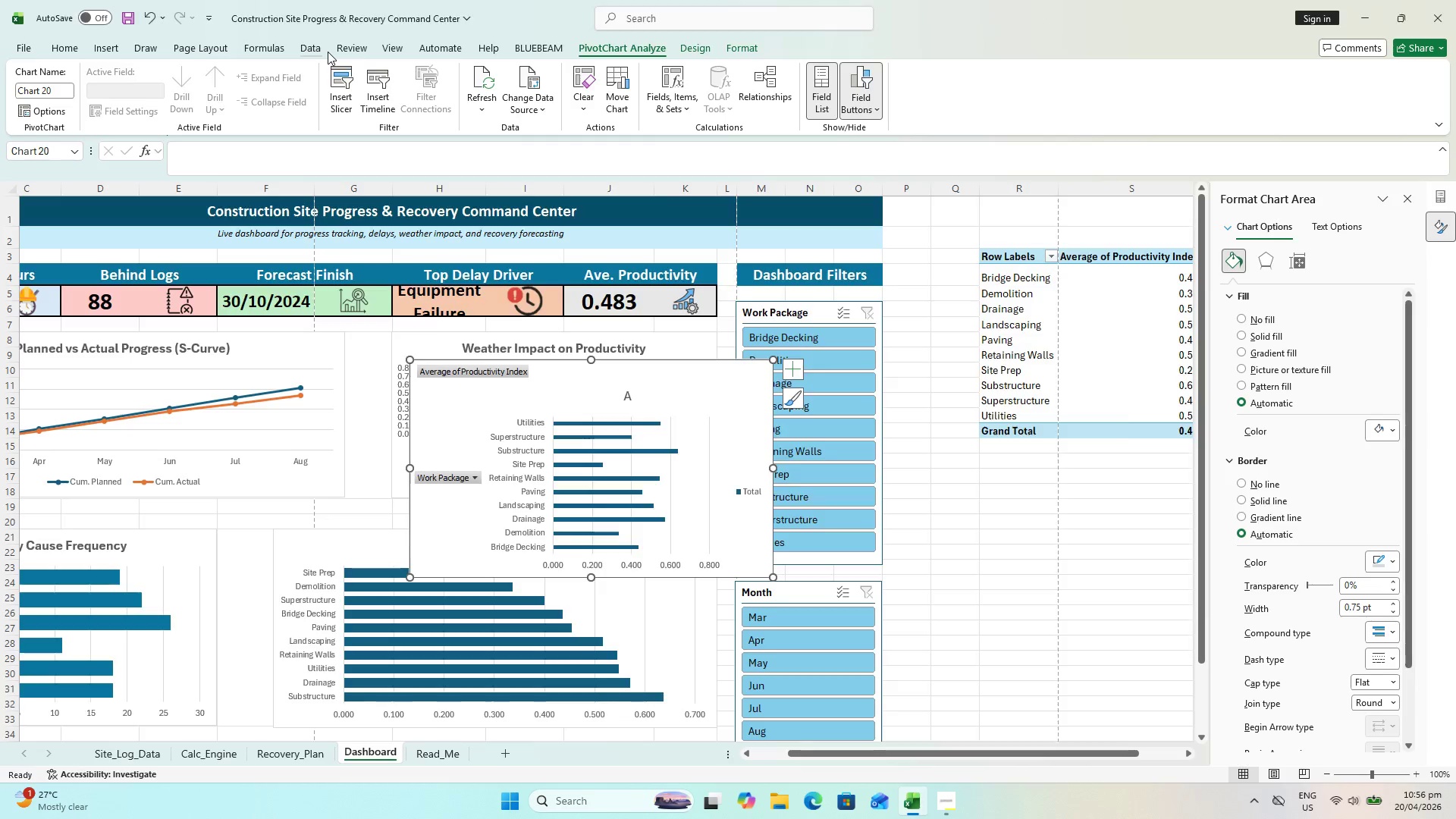 
key(Alt+Tab)